 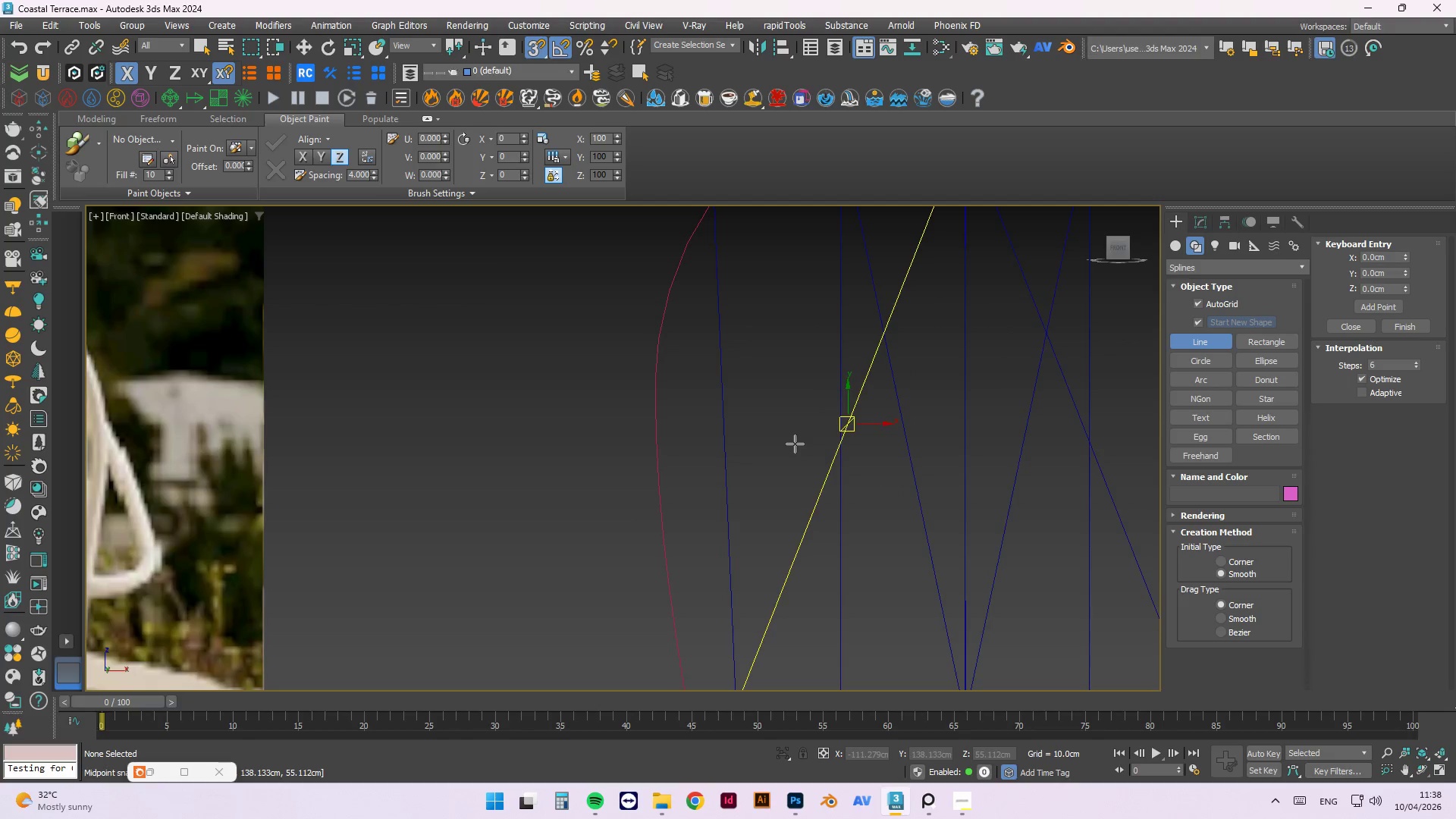 
scroll: coordinate [681, 373], scroll_direction: down, amount: 2.0
 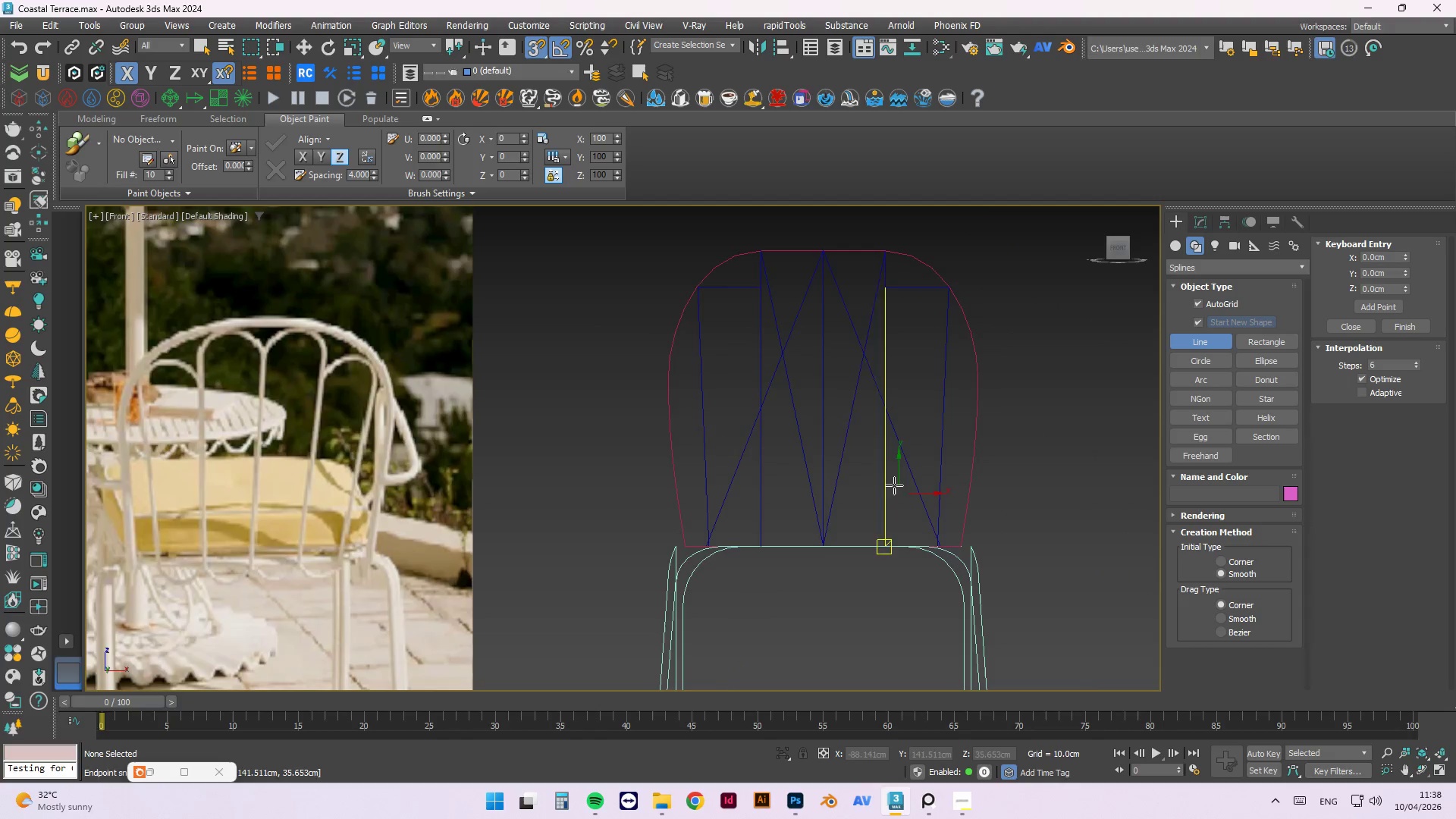 
hold_key(key=AltLeft, duration=1.09)
 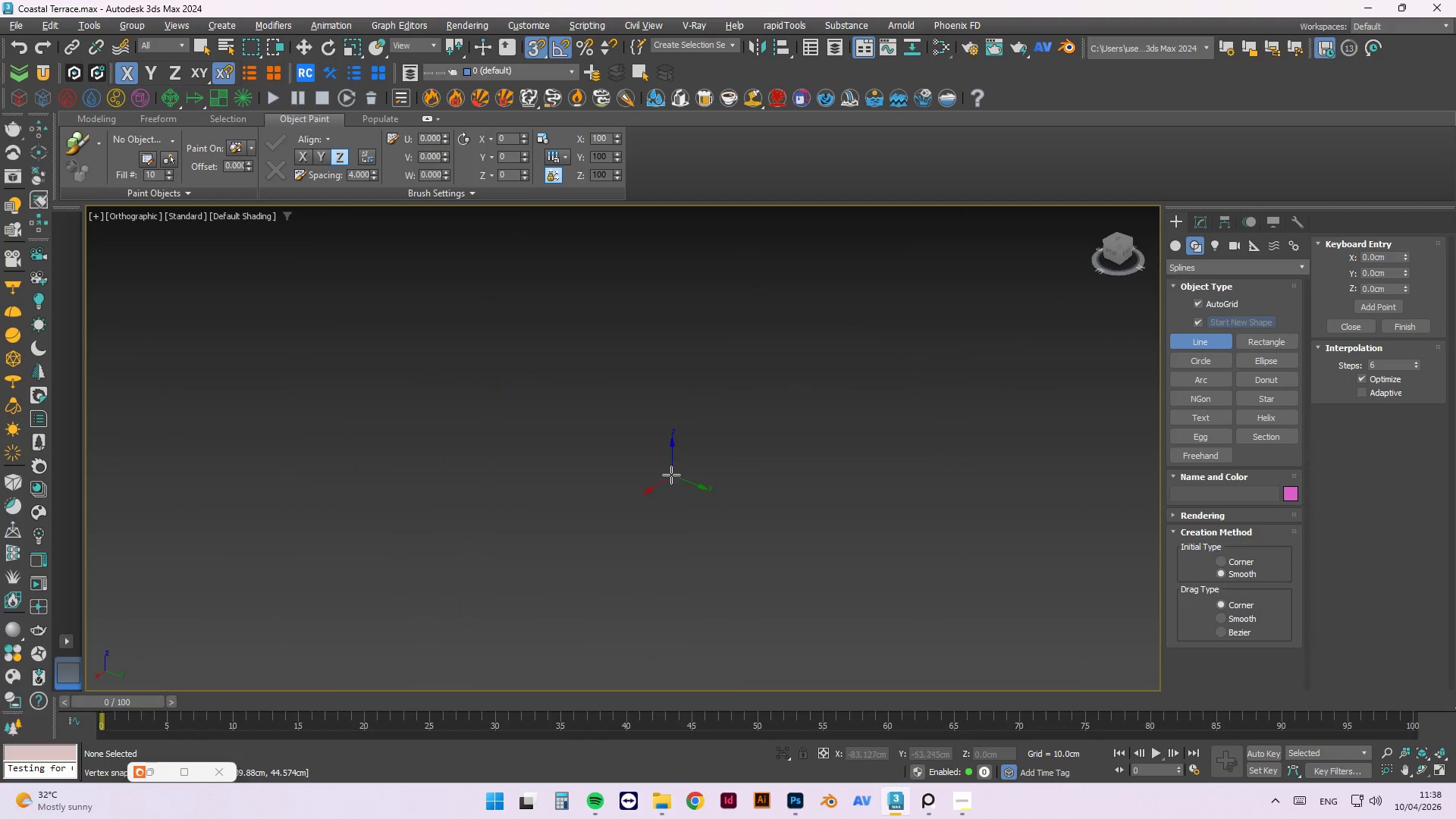 
scroll: coordinate [836, 391], scroll_direction: down, amount: 2.0
 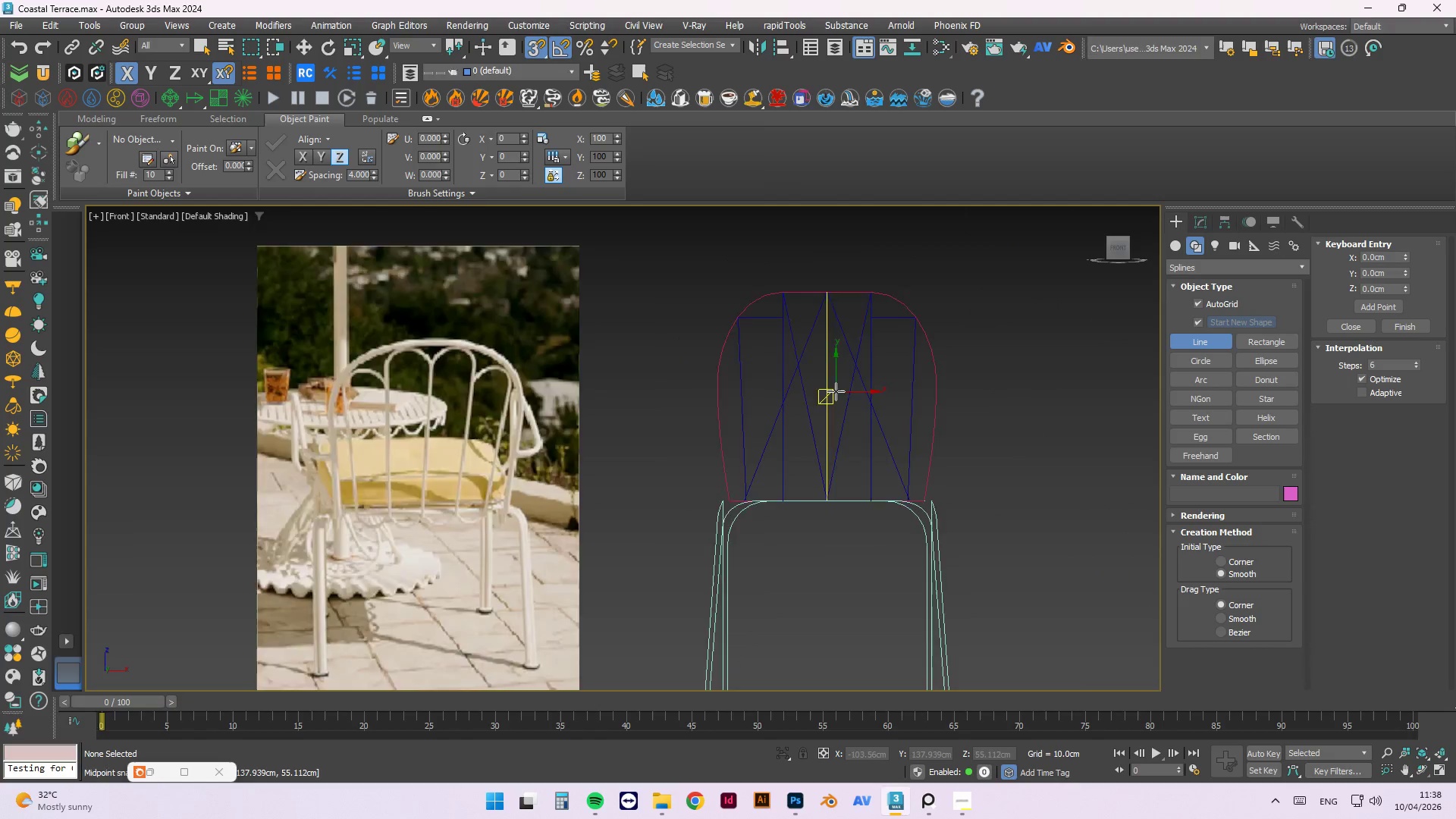 
hold_key(key=AltLeft, duration=1.5)
 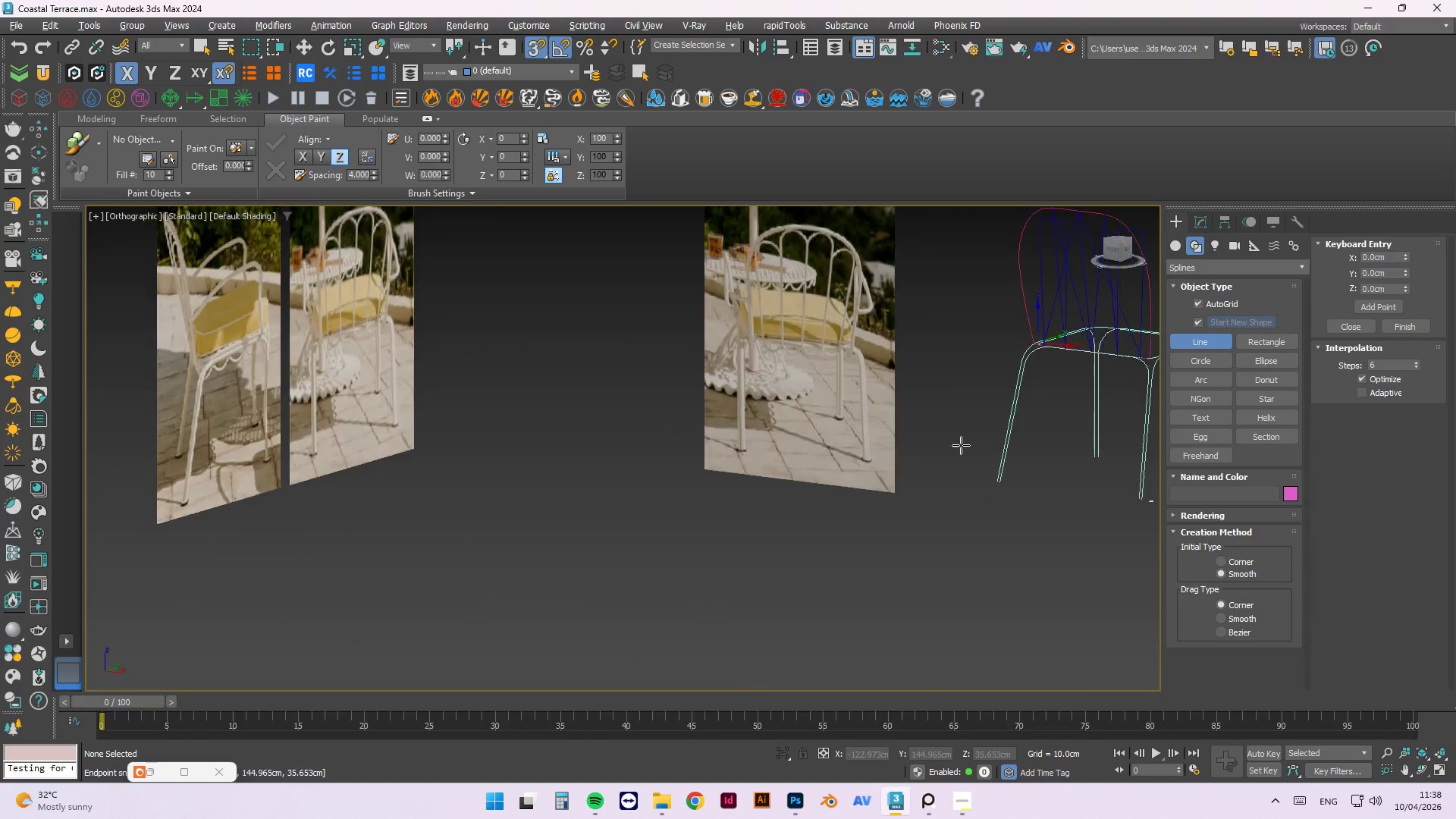 
scroll: coordinate [683, 450], scroll_direction: none, amount: 0.0
 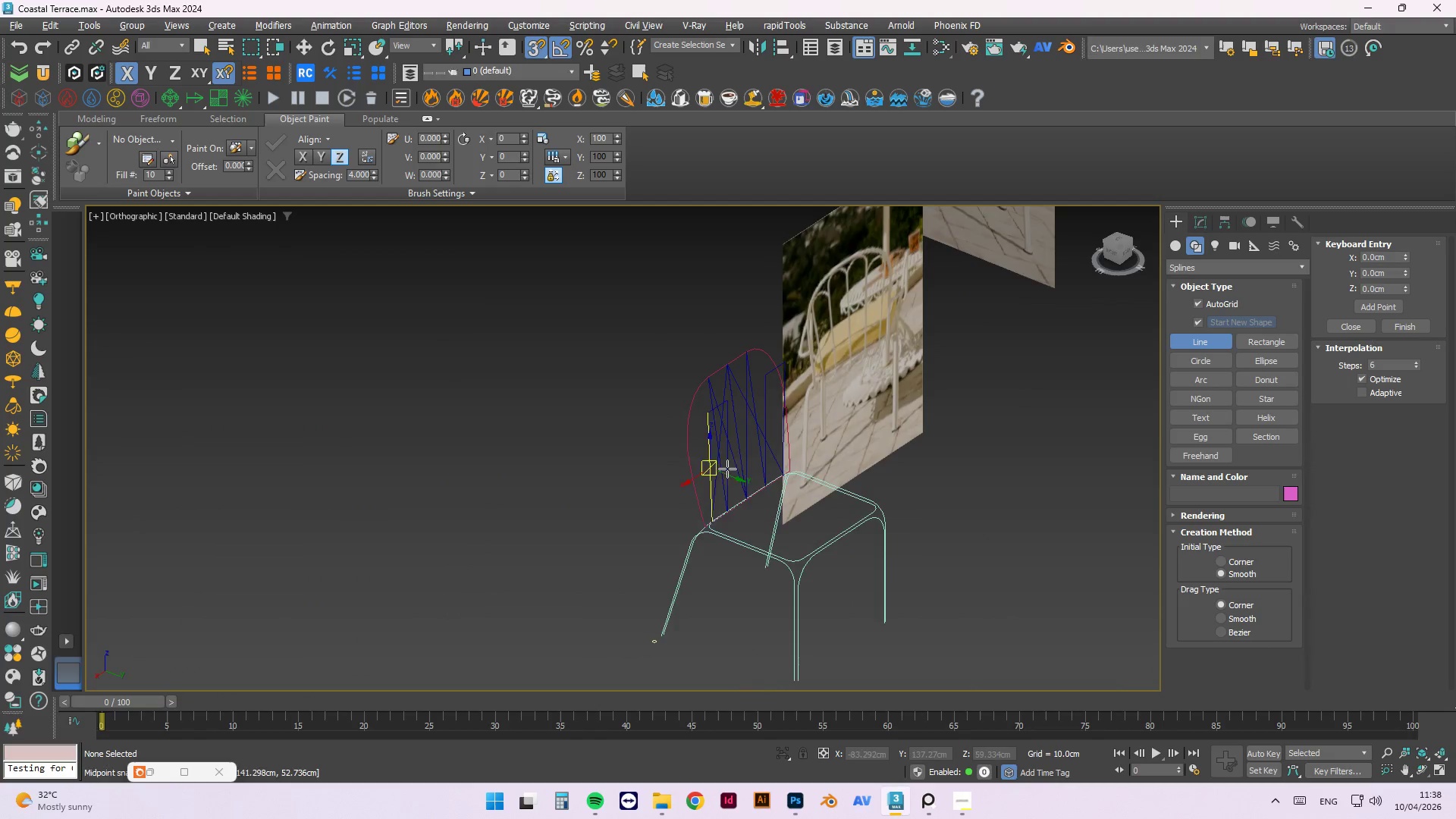 
hold_key(key=AltLeft, duration=1.06)
 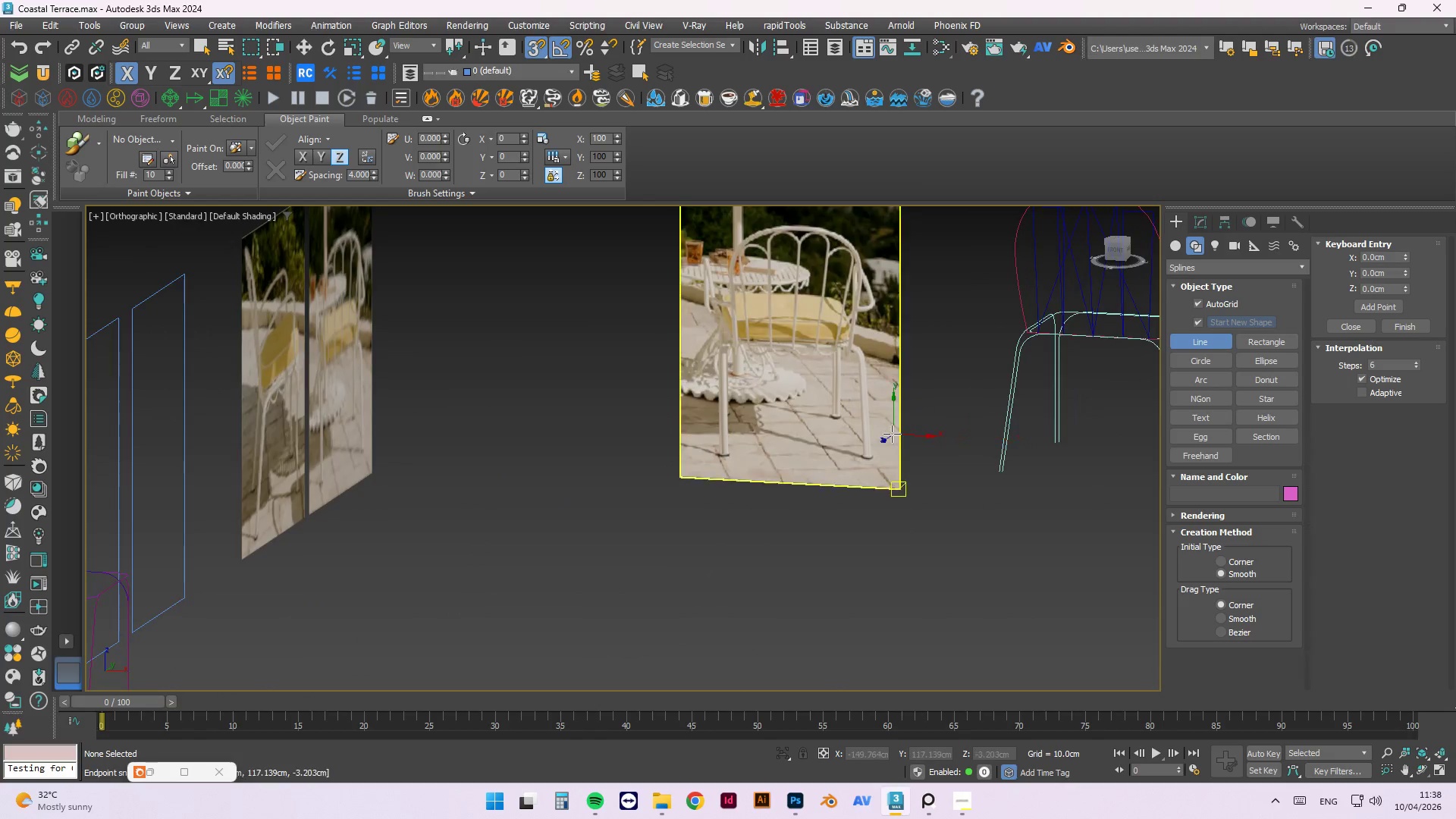 
scroll: coordinate [893, 437], scroll_direction: down, amount: 1.0
 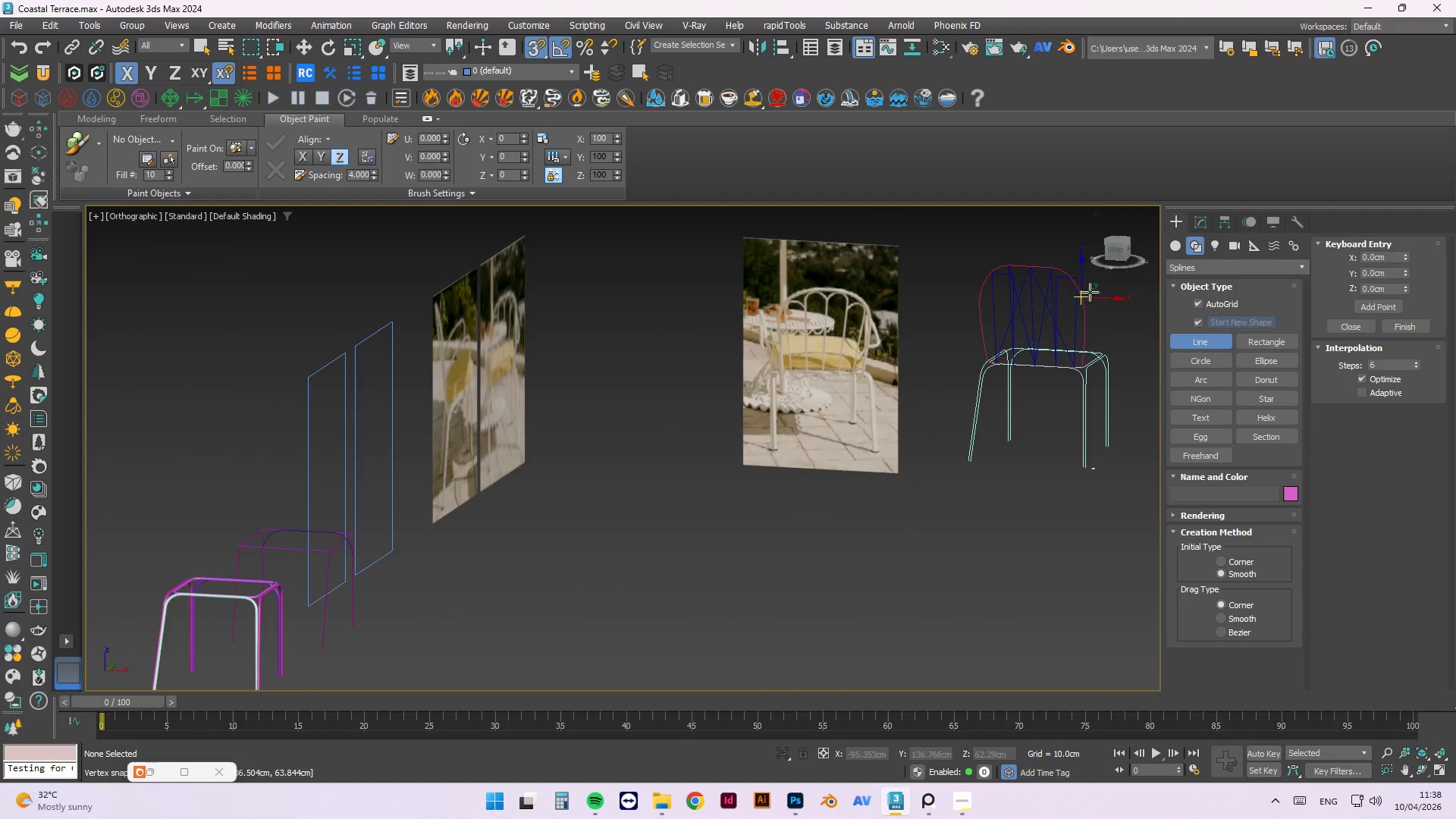 
scroll: coordinate [1097, 255], scroll_direction: up, amount: 2.0
 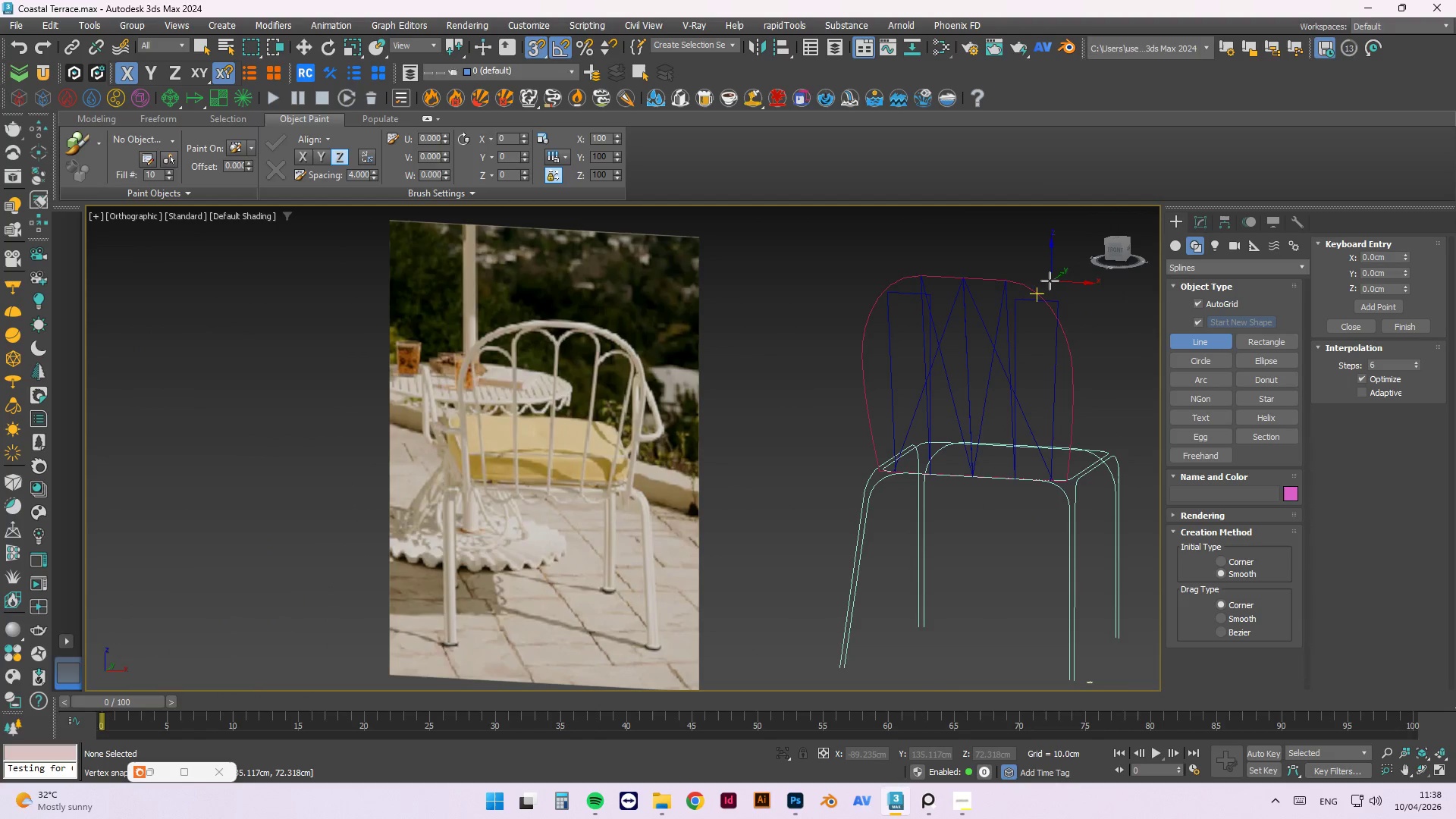 
key(R)
 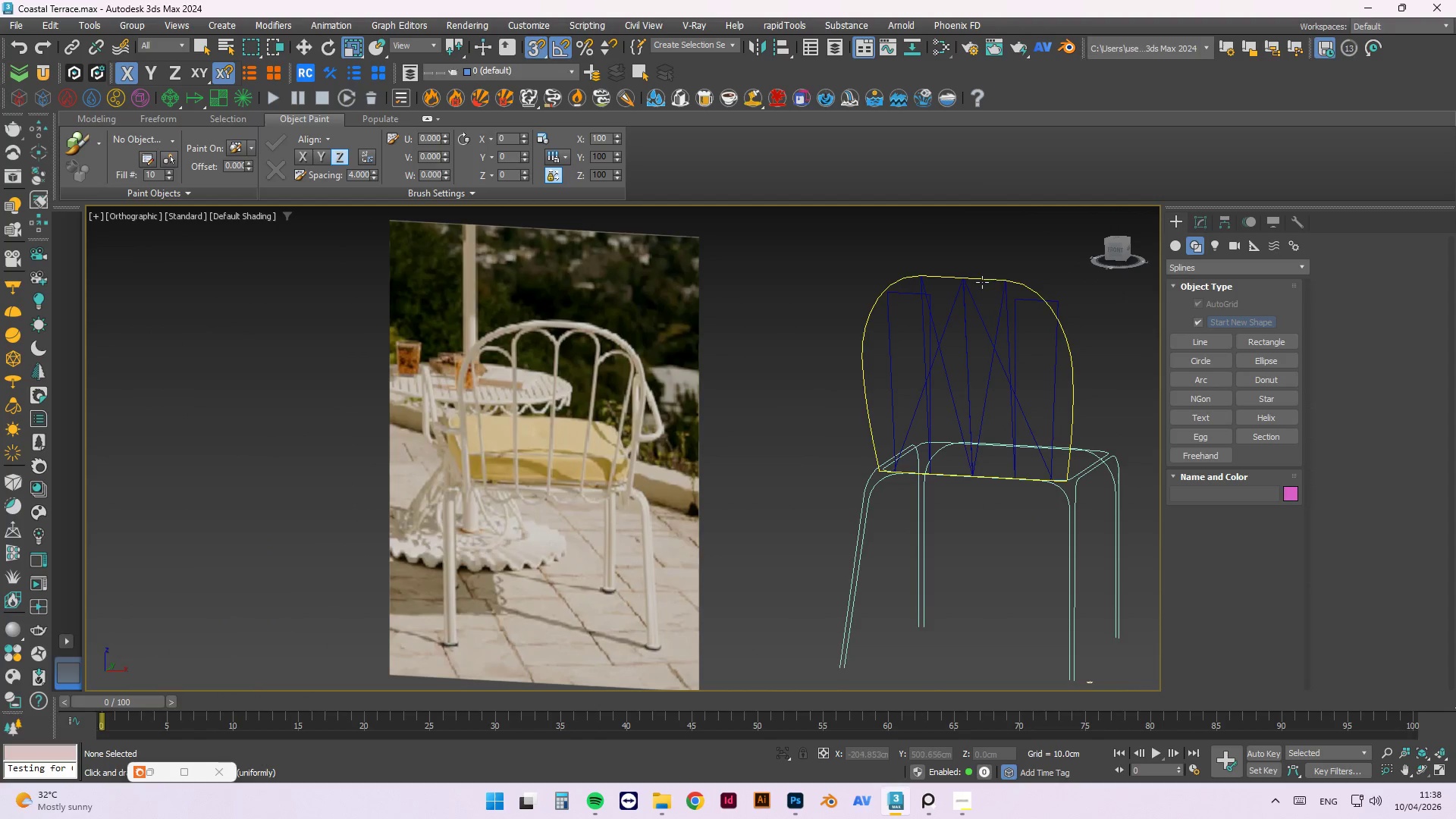 
key(Escape)
 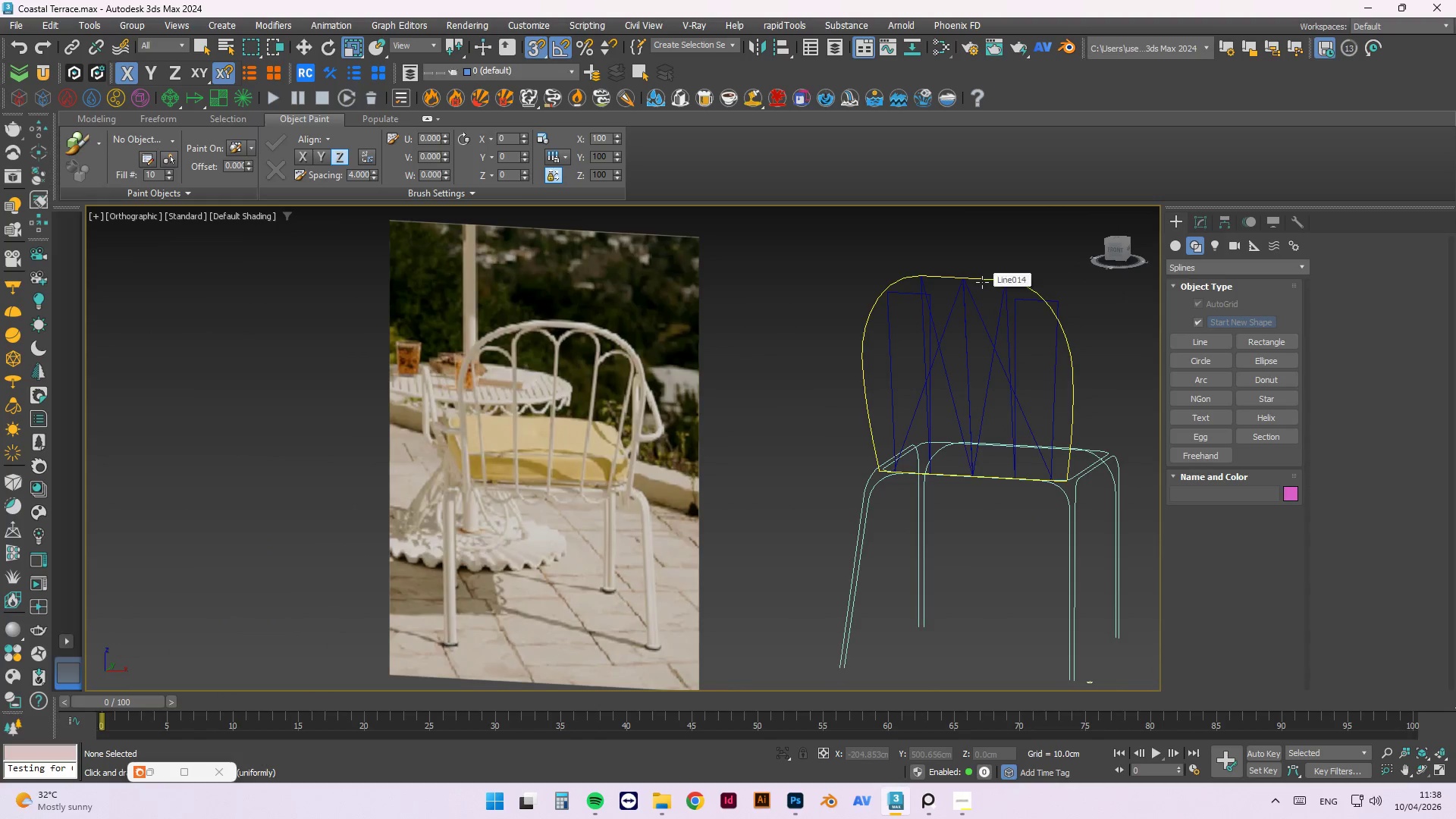 
key(F)
 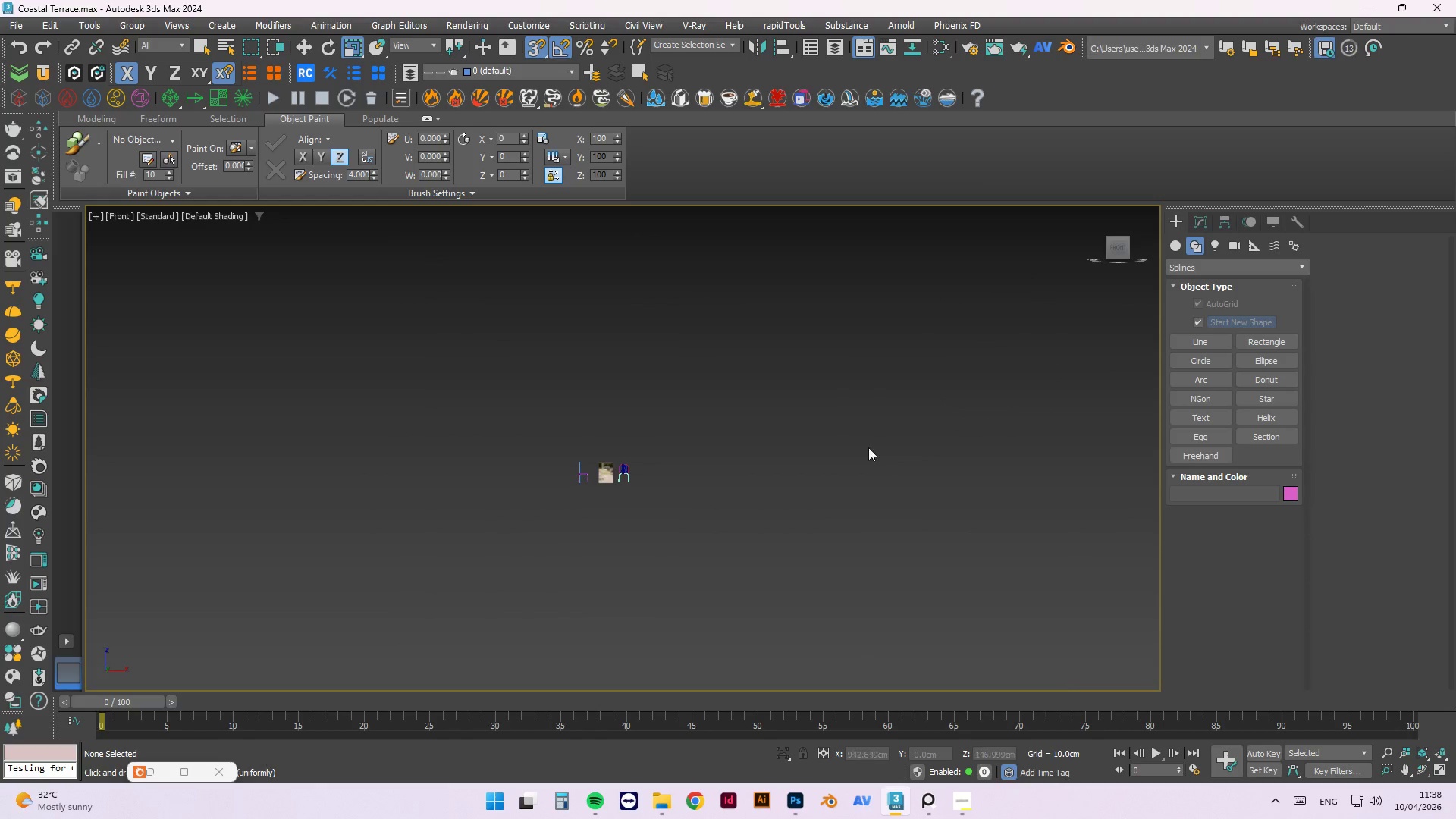 
scroll: coordinate [619, 497], scroll_direction: up, amount: 9.0
 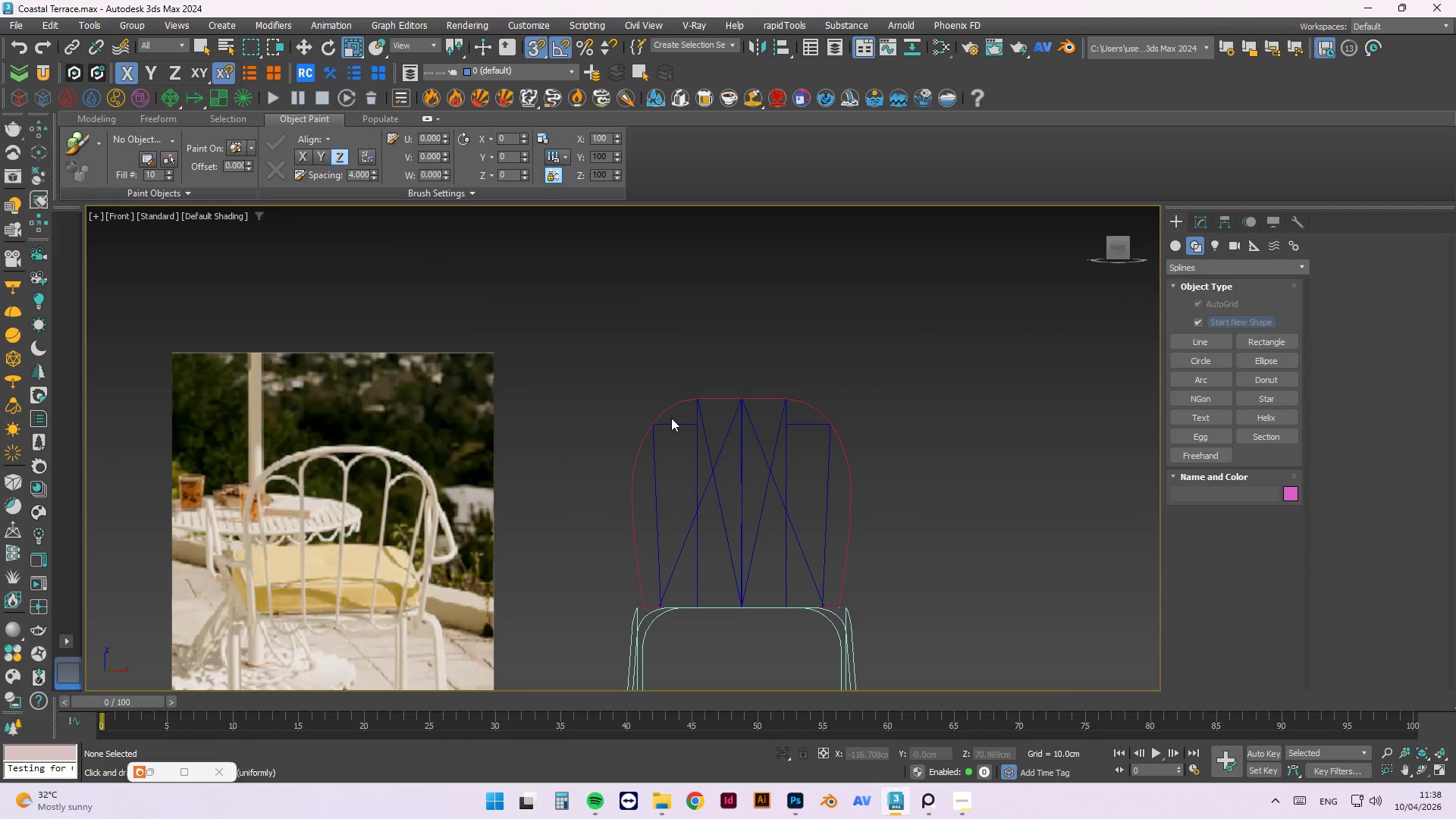 
left_click([674, 422])
 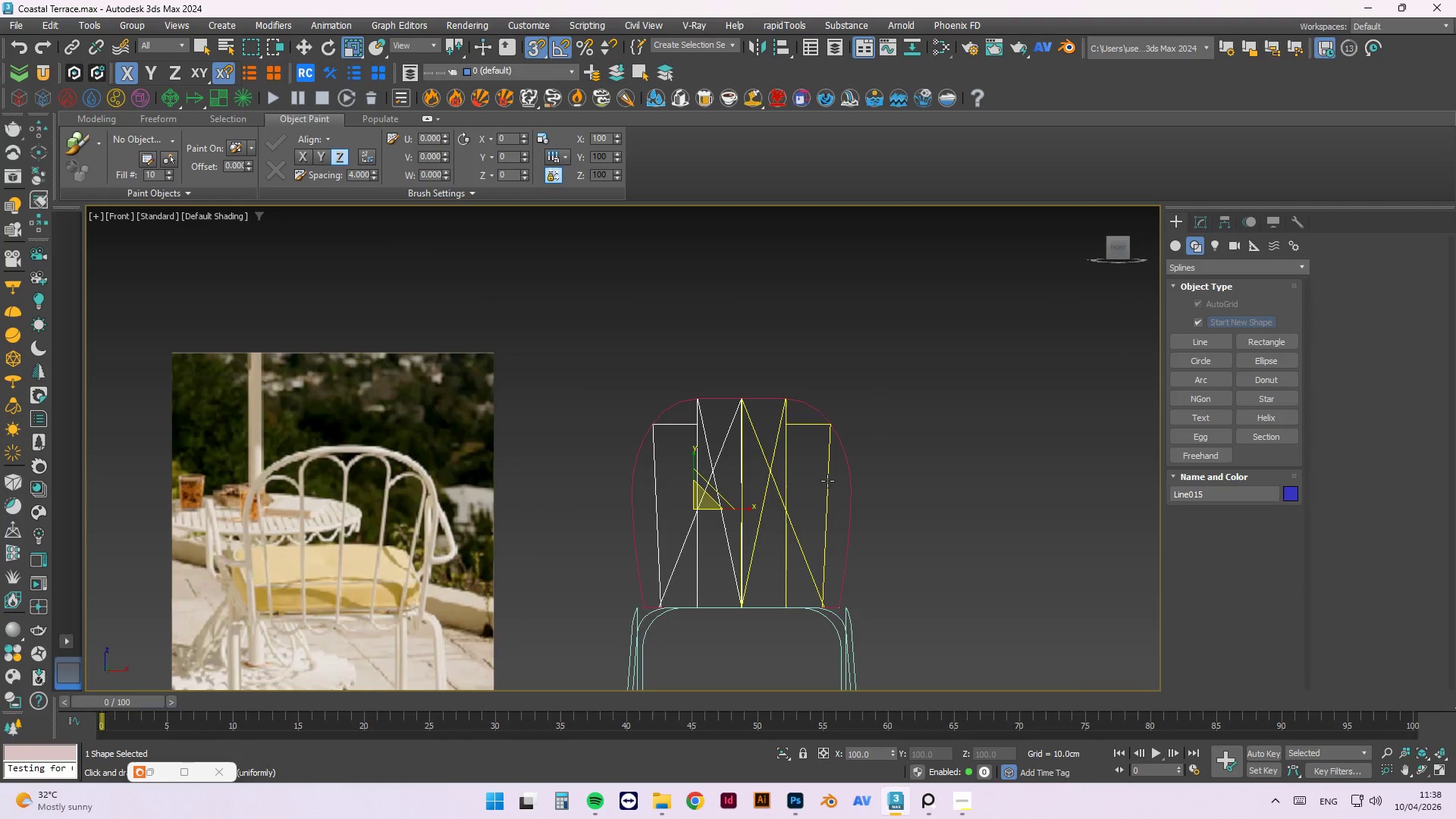 
key(1)
 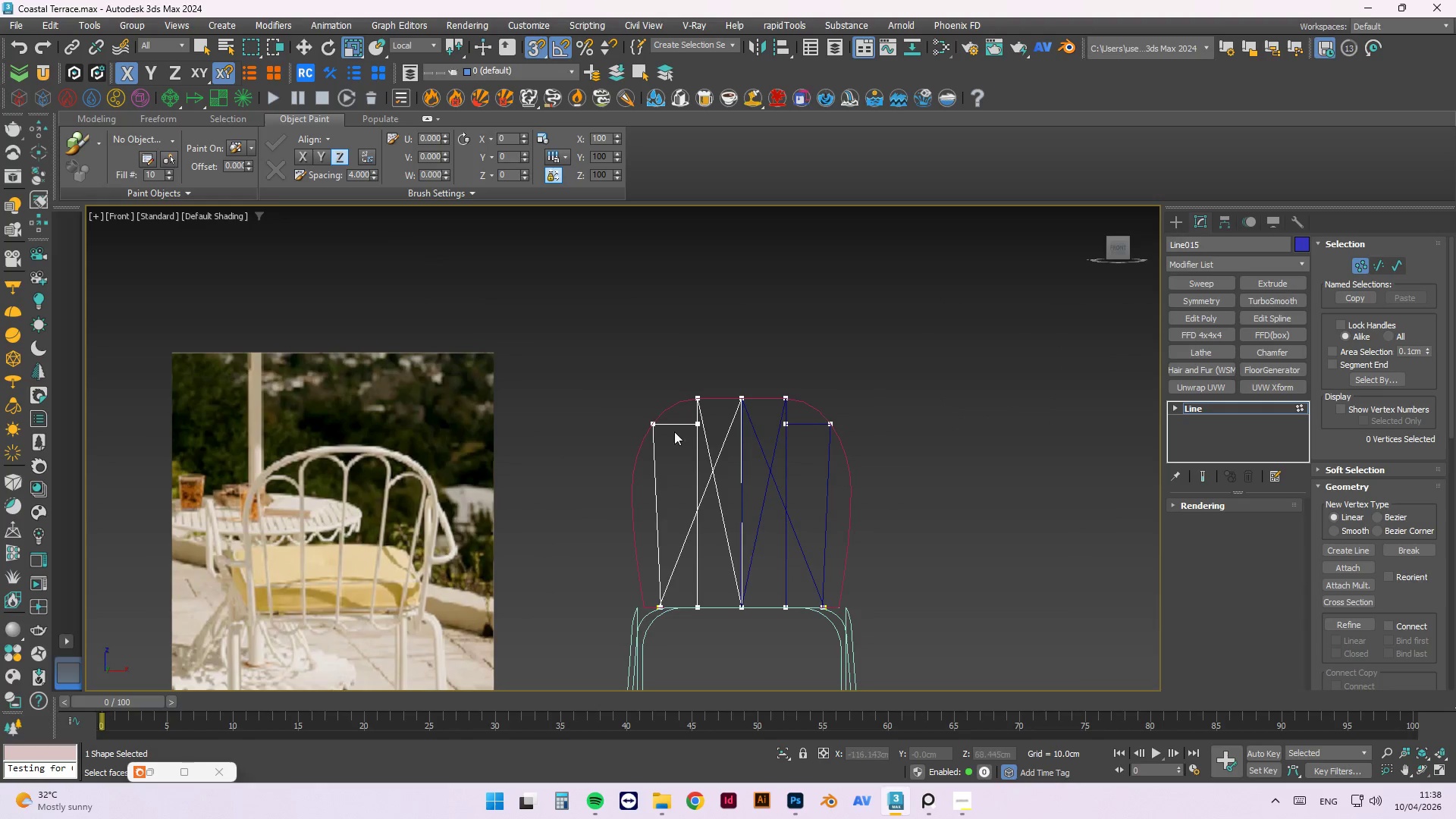 
hold_key(key=AltLeft, duration=1.51)
 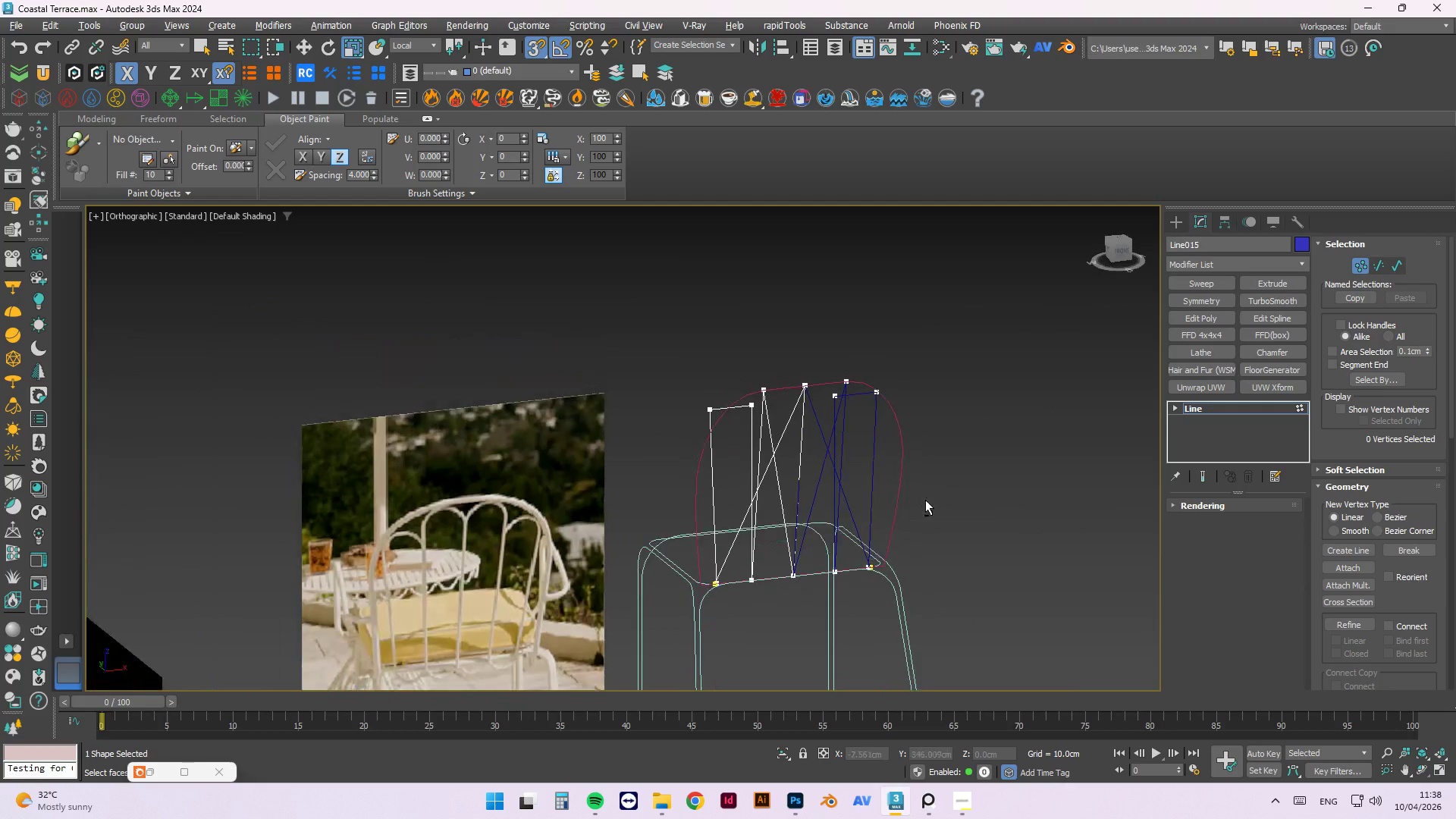 
scroll: coordinate [743, 394], scroll_direction: none, amount: 0.0
 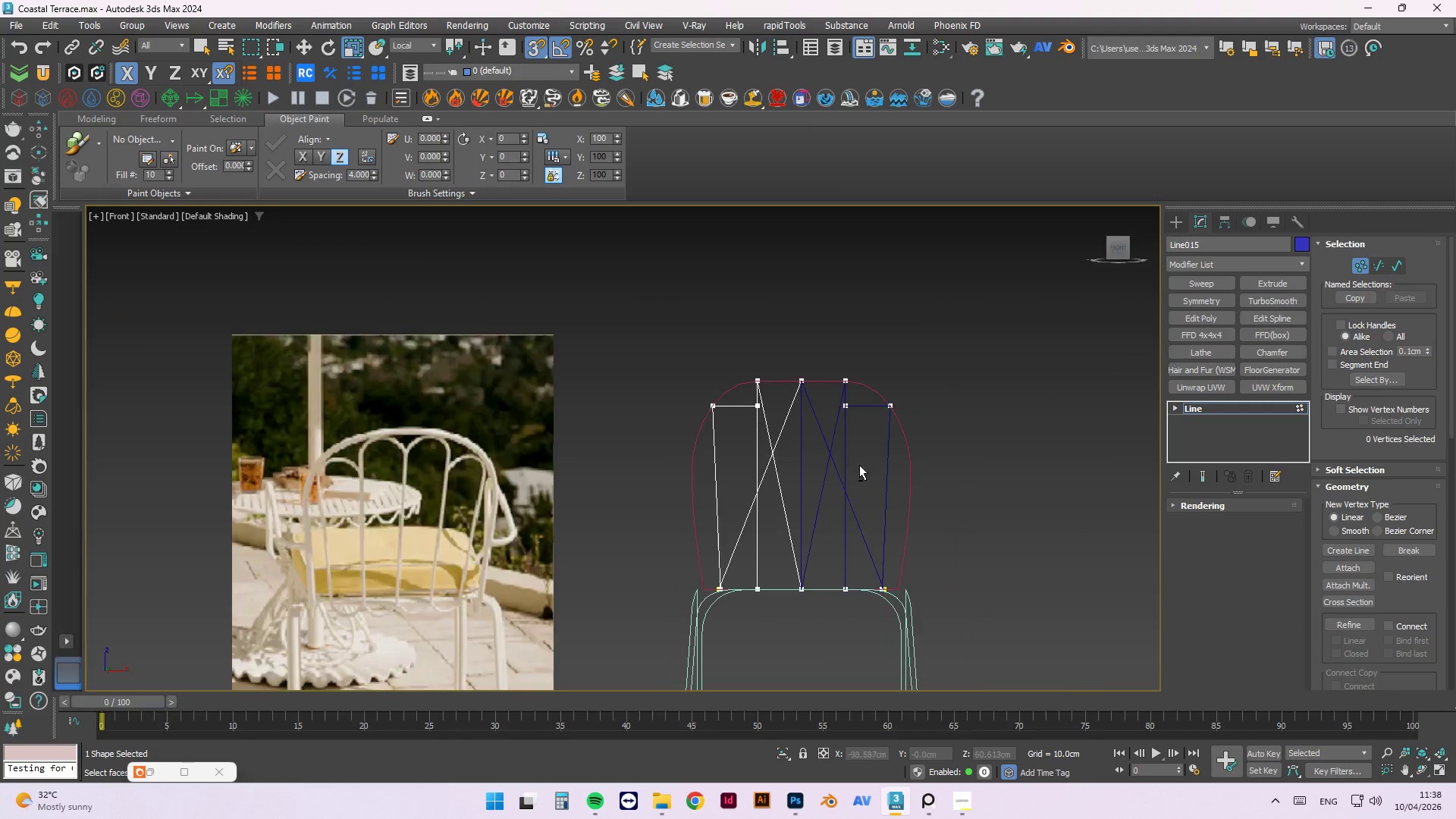 
key(Alt+AltLeft)
 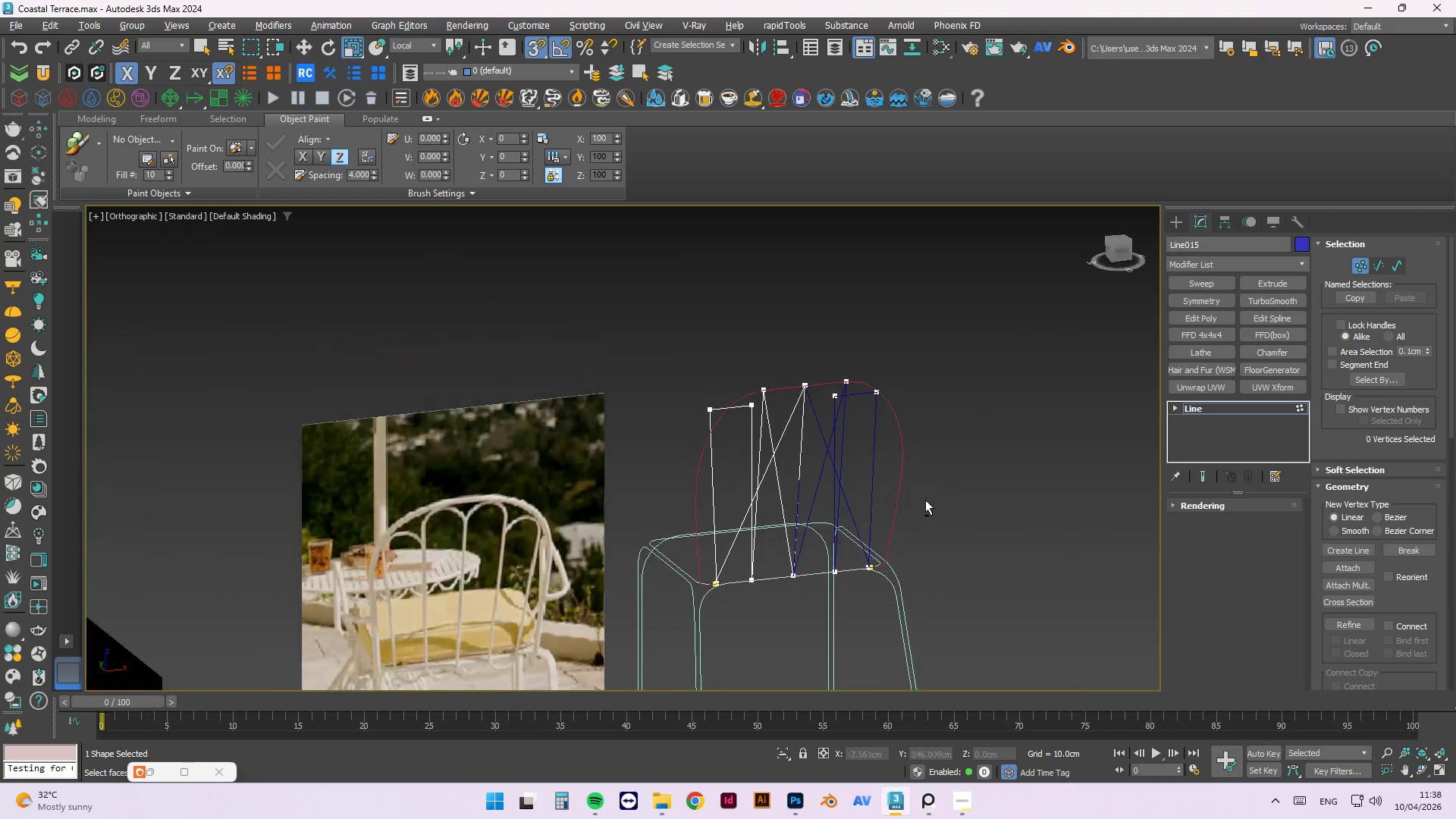 
key(Alt+AltLeft)
 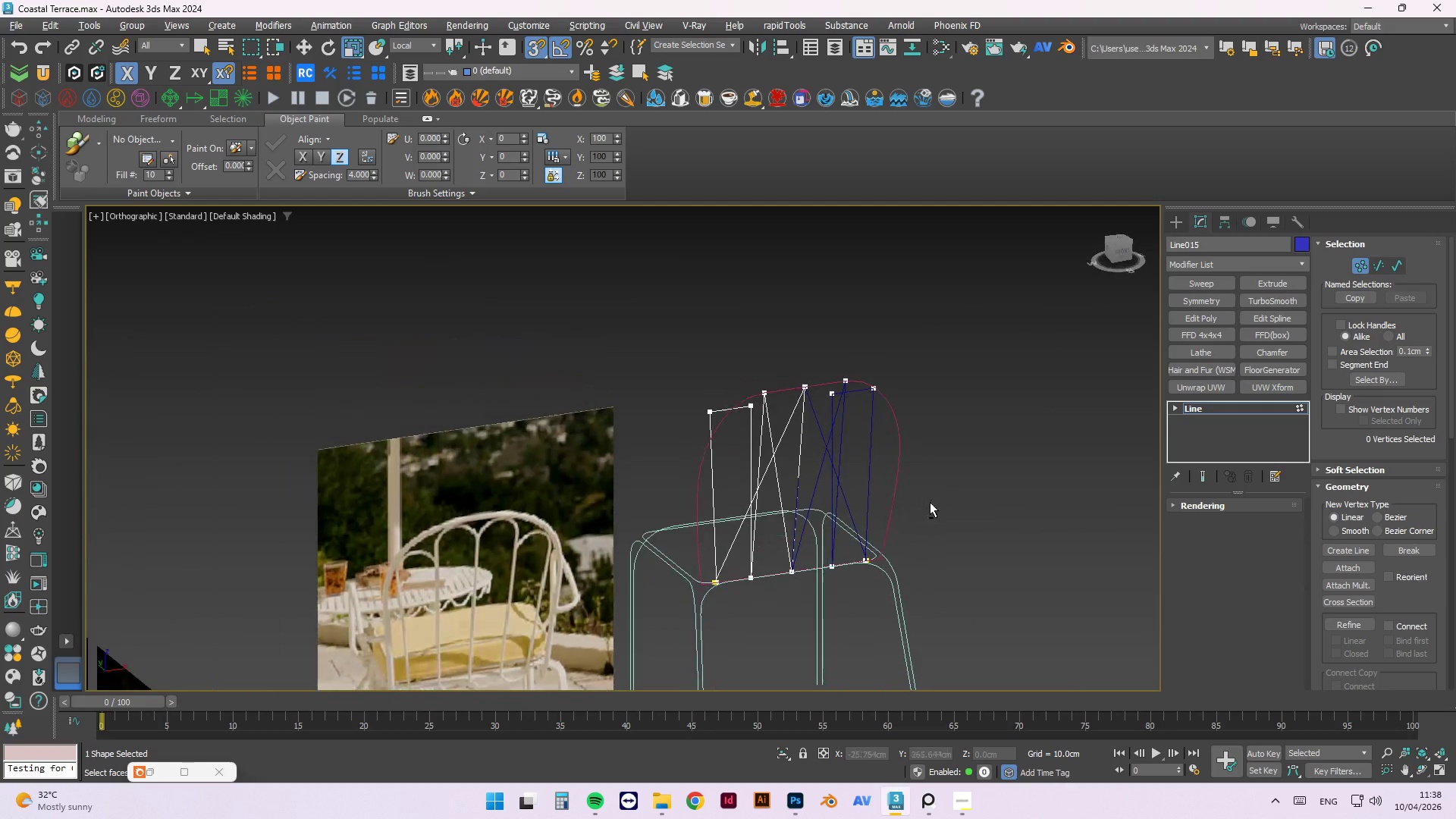 
key(Alt+AltLeft)
 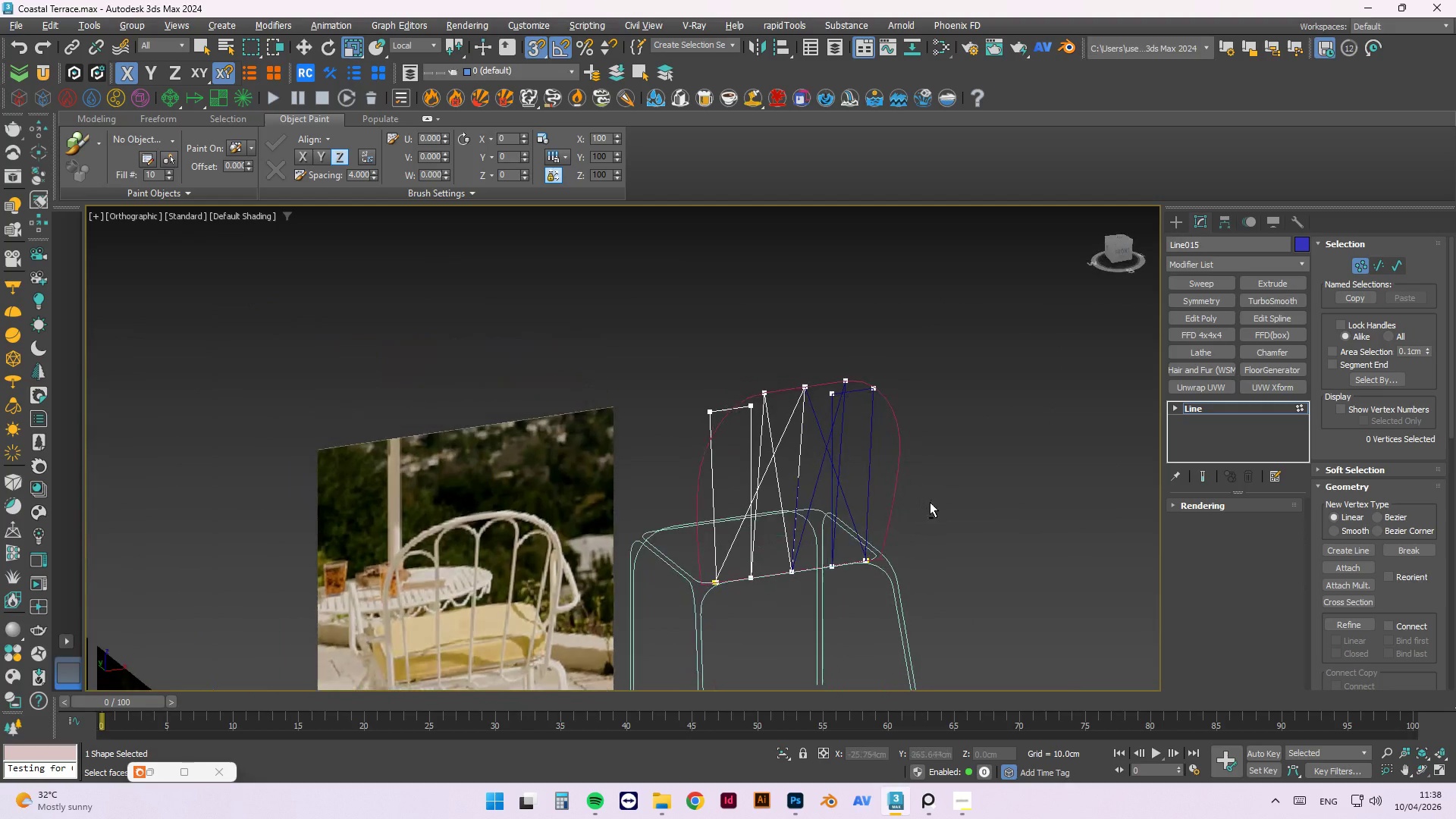 
key(Alt+AltLeft)
 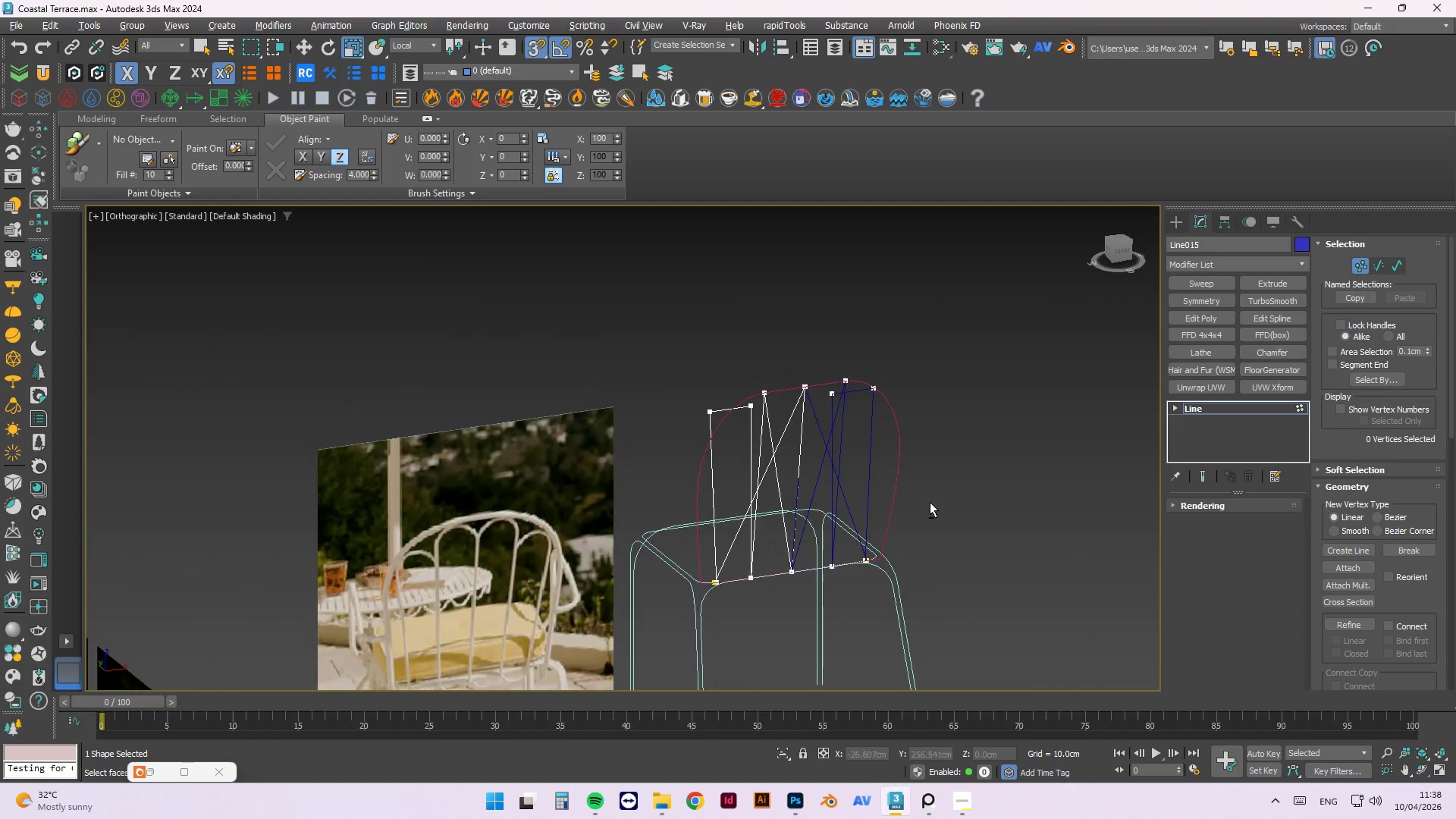 
key(Alt+AltLeft)
 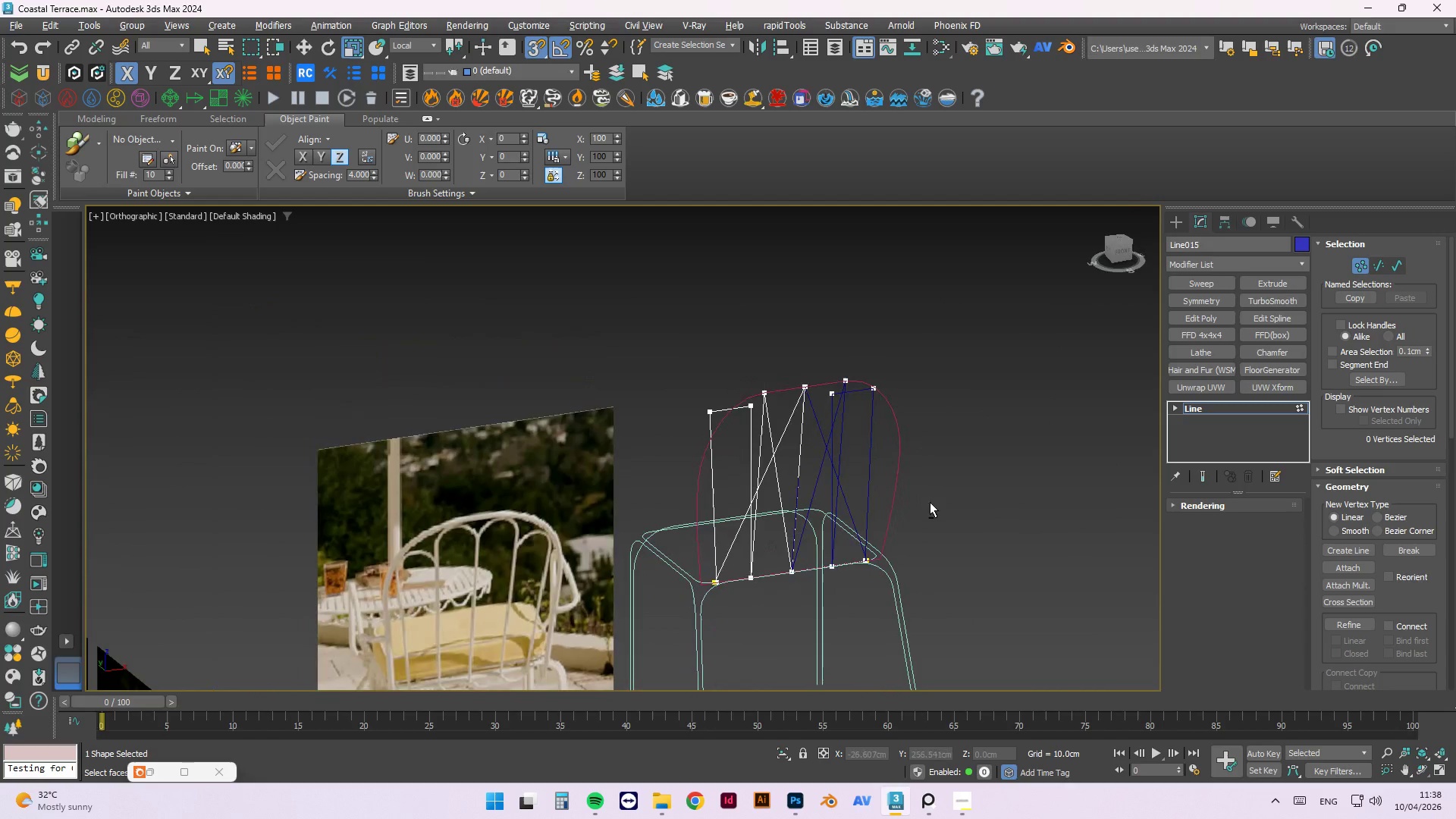 
key(Alt+AltLeft)
 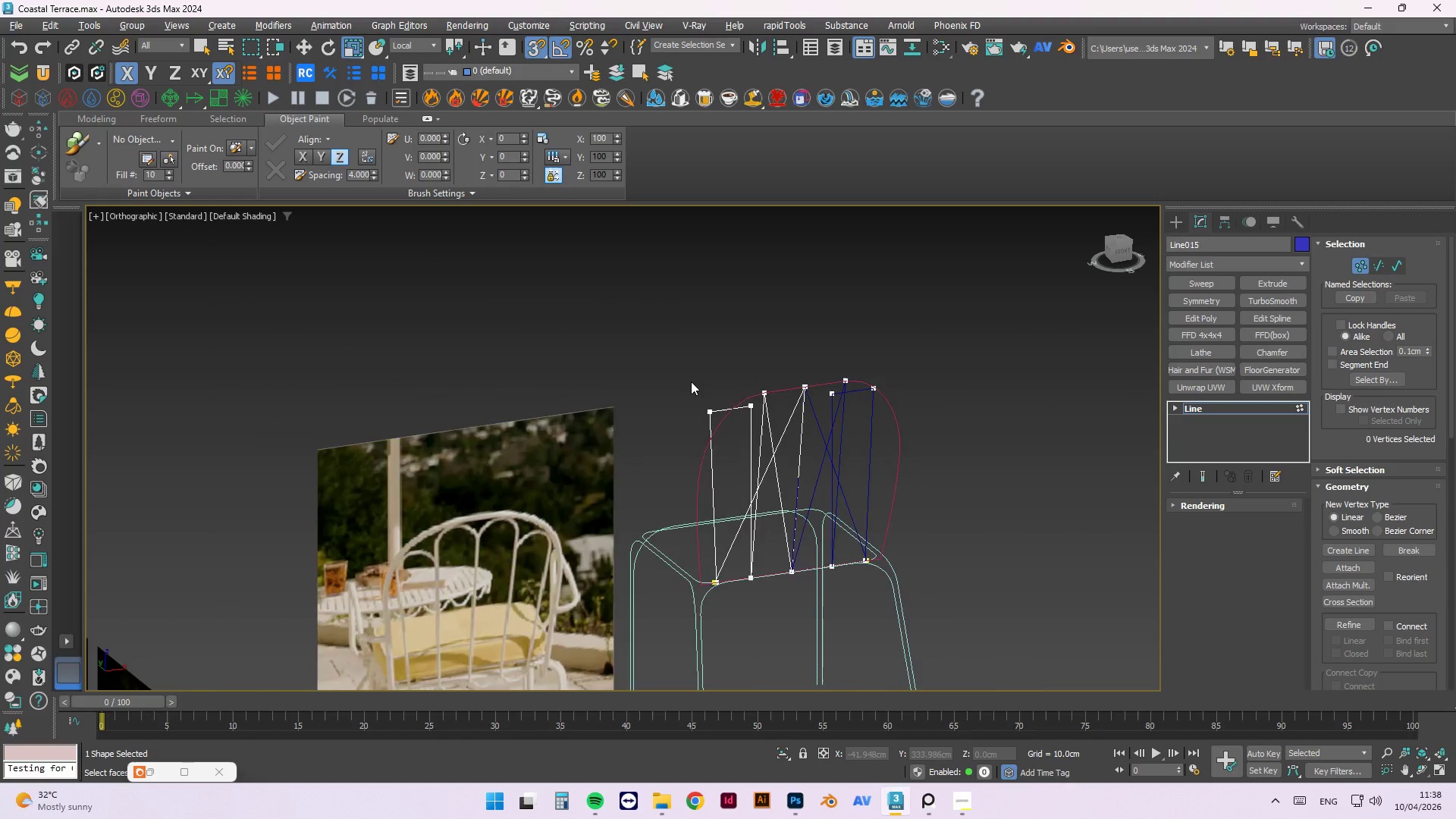 
scroll: coordinate [691, 381], scroll_direction: up, amount: 3.0
 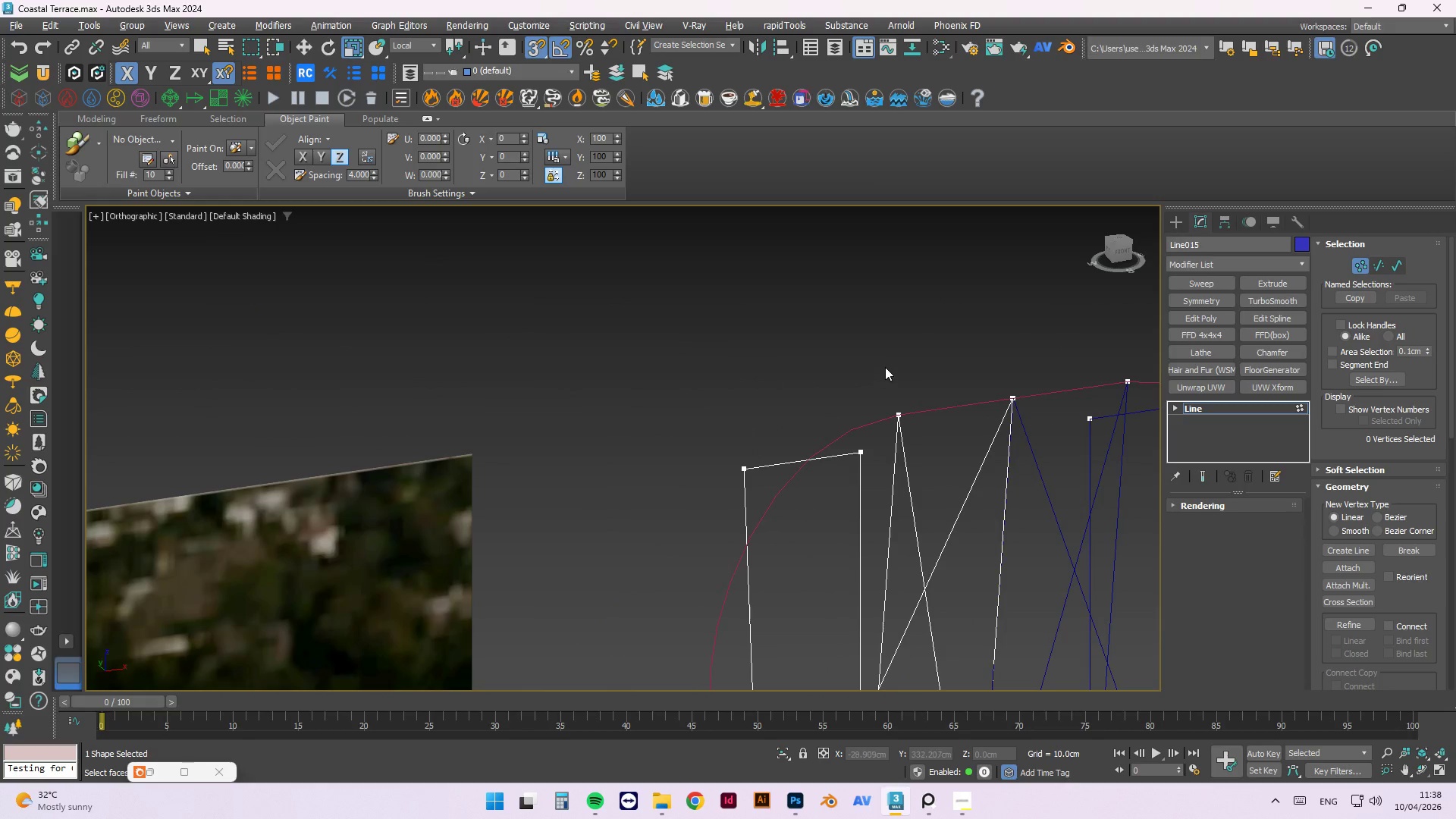 
left_click_drag(start_coordinate=[884, 370], to_coordinate=[687, 492])
 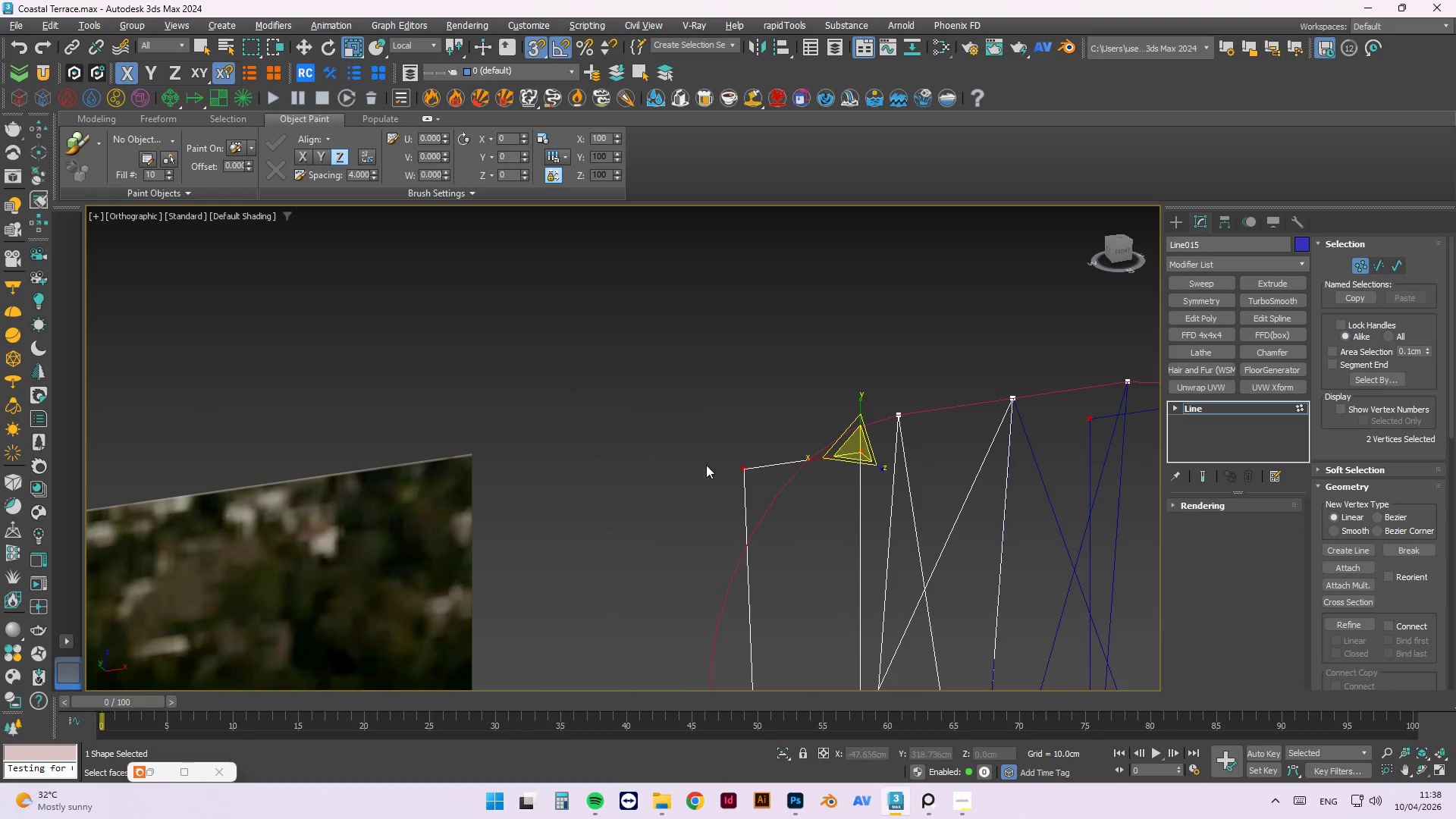 
hold_key(key=AltLeft, duration=1.11)
 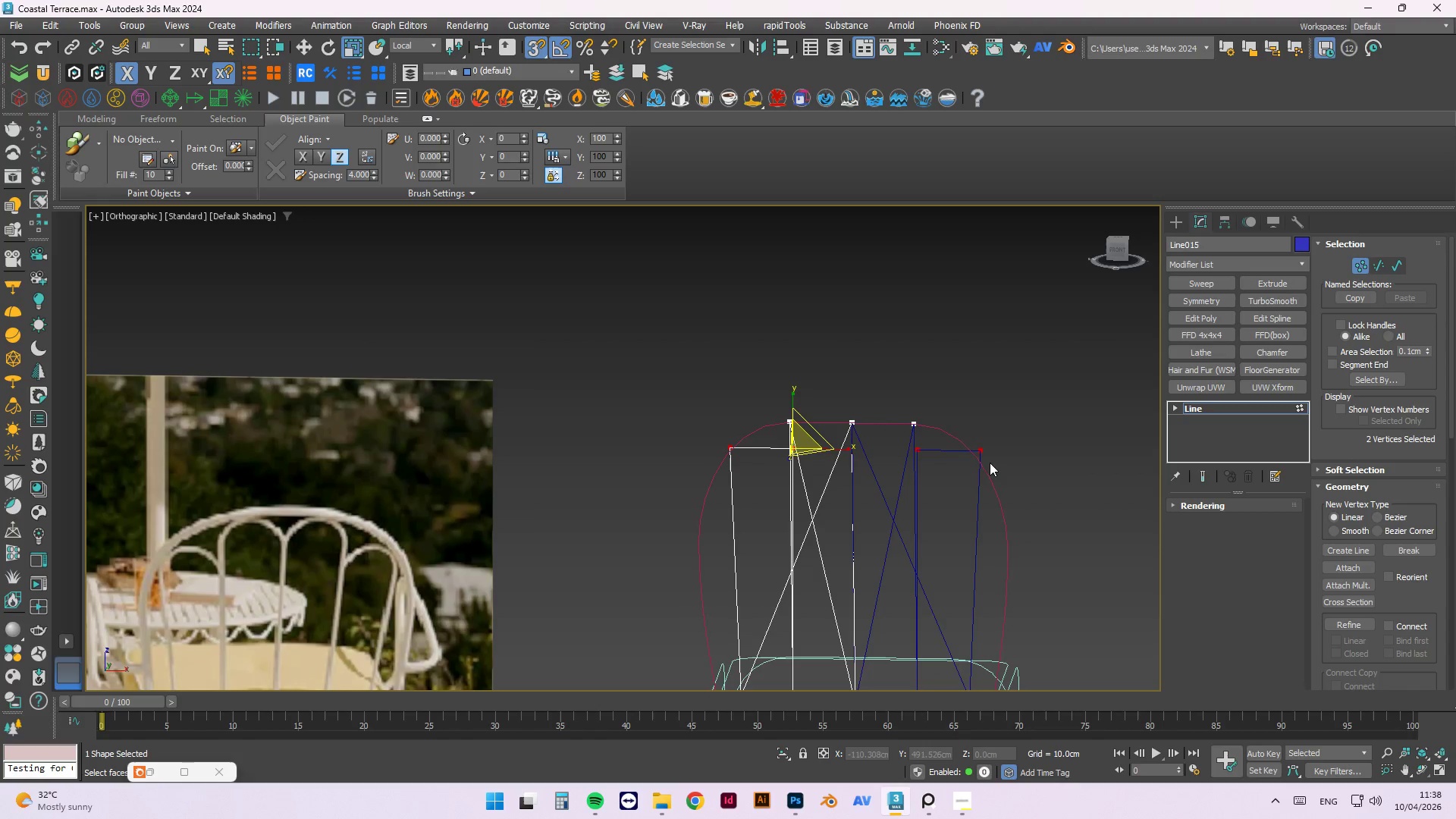 
scroll: coordinate [720, 435], scroll_direction: down, amount: 2.0
 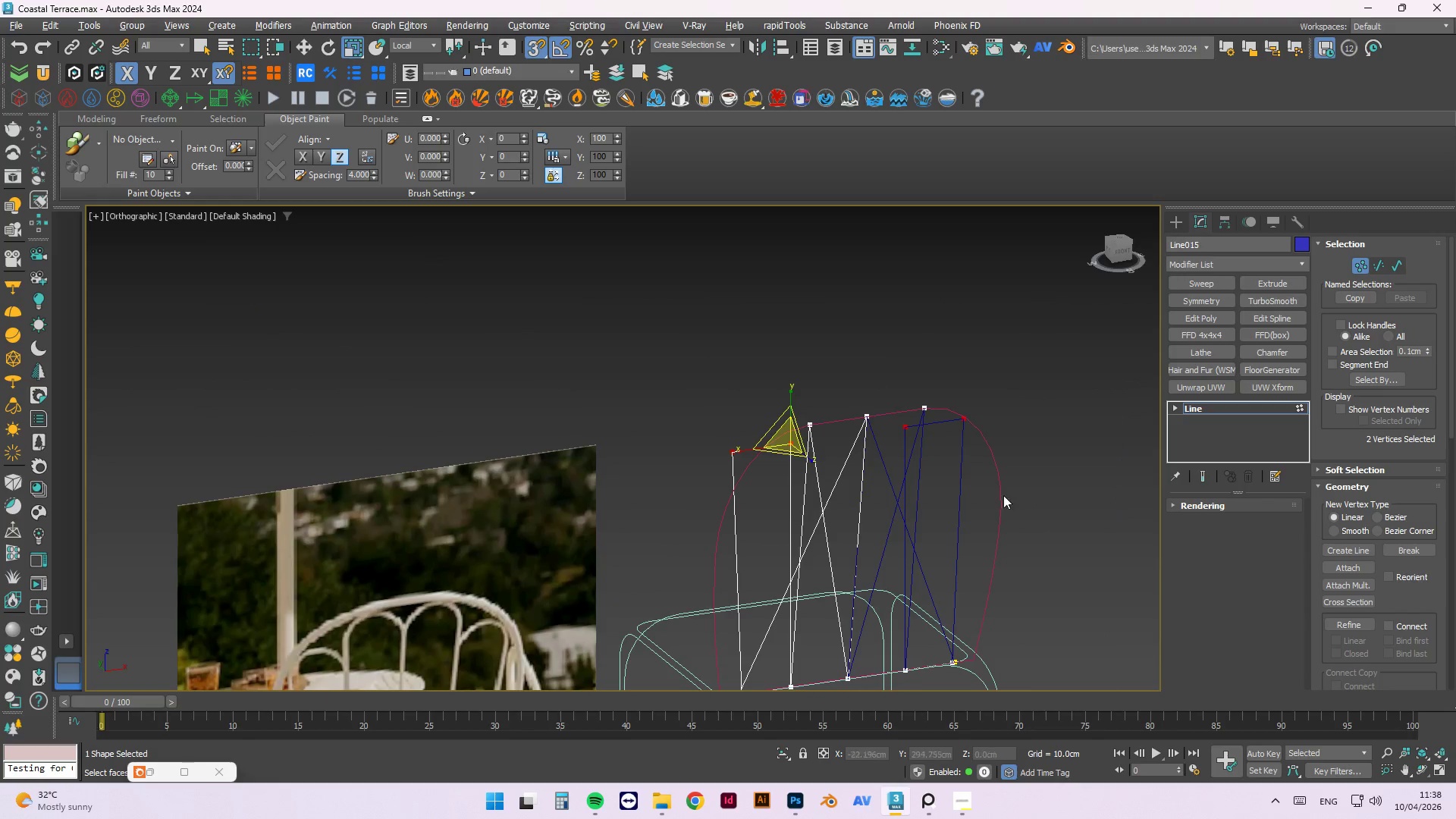 
type(tz)
 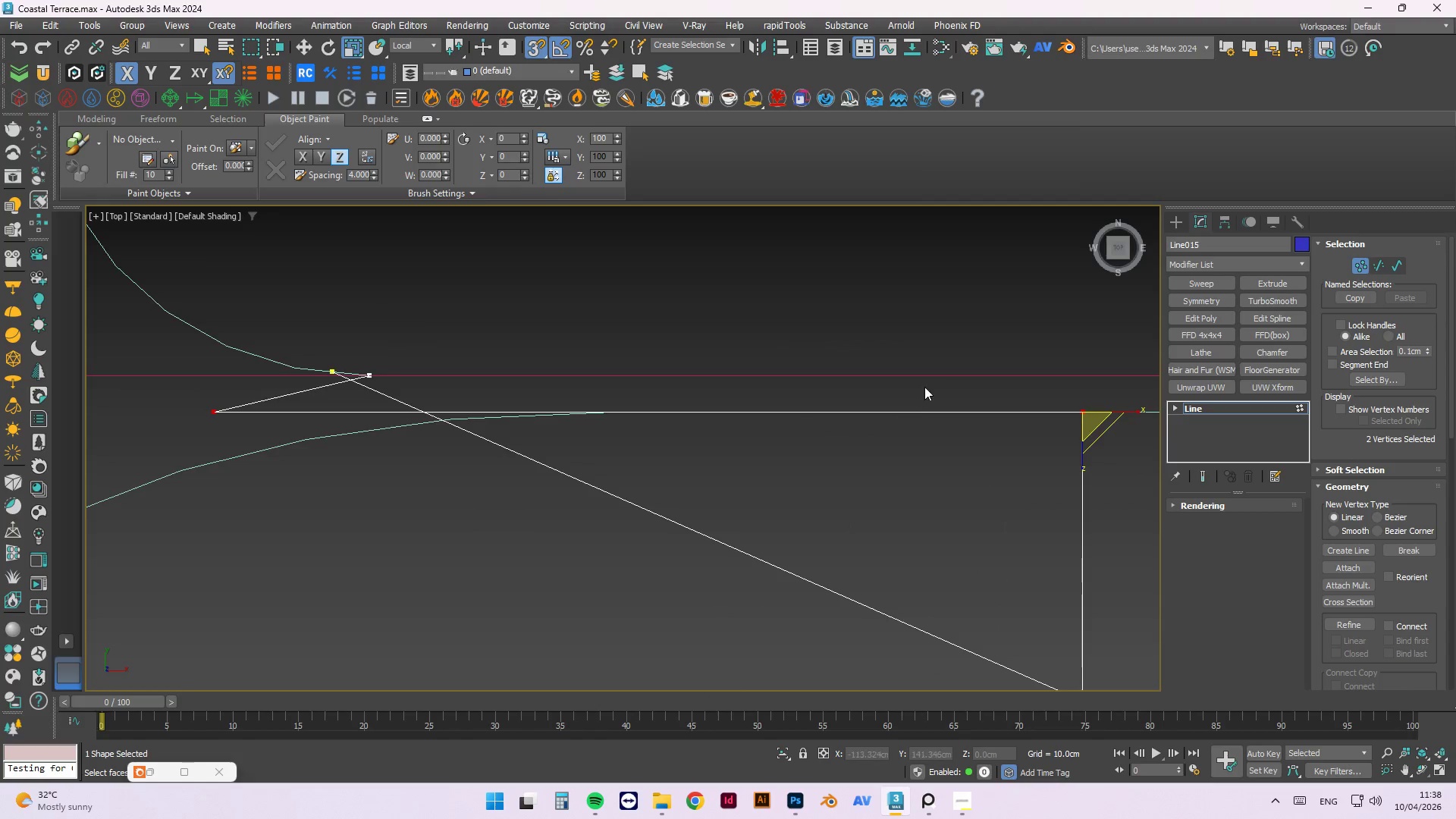 
scroll: coordinate [886, 440], scroll_direction: down, amount: 6.0
 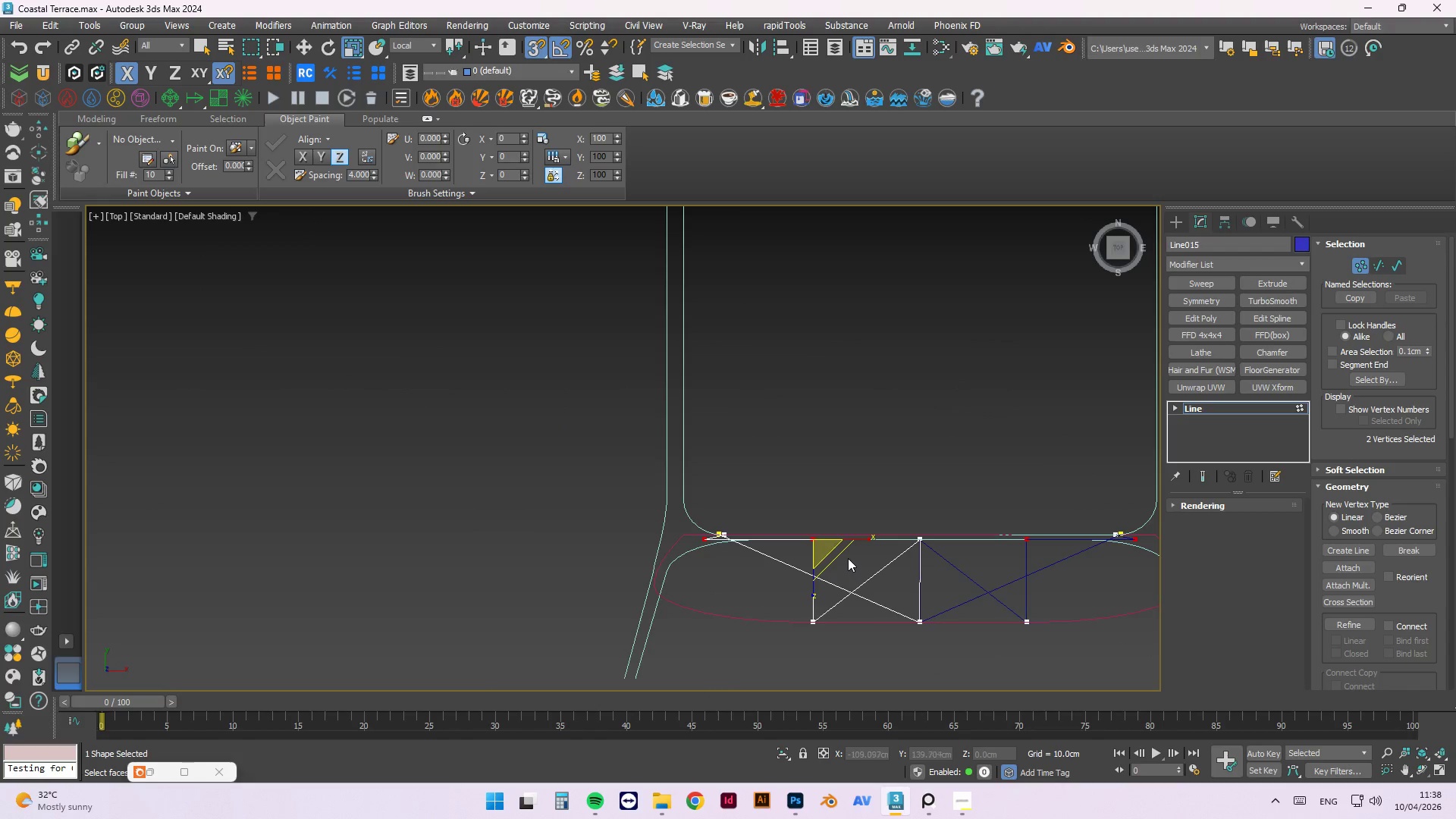 
key(W)
 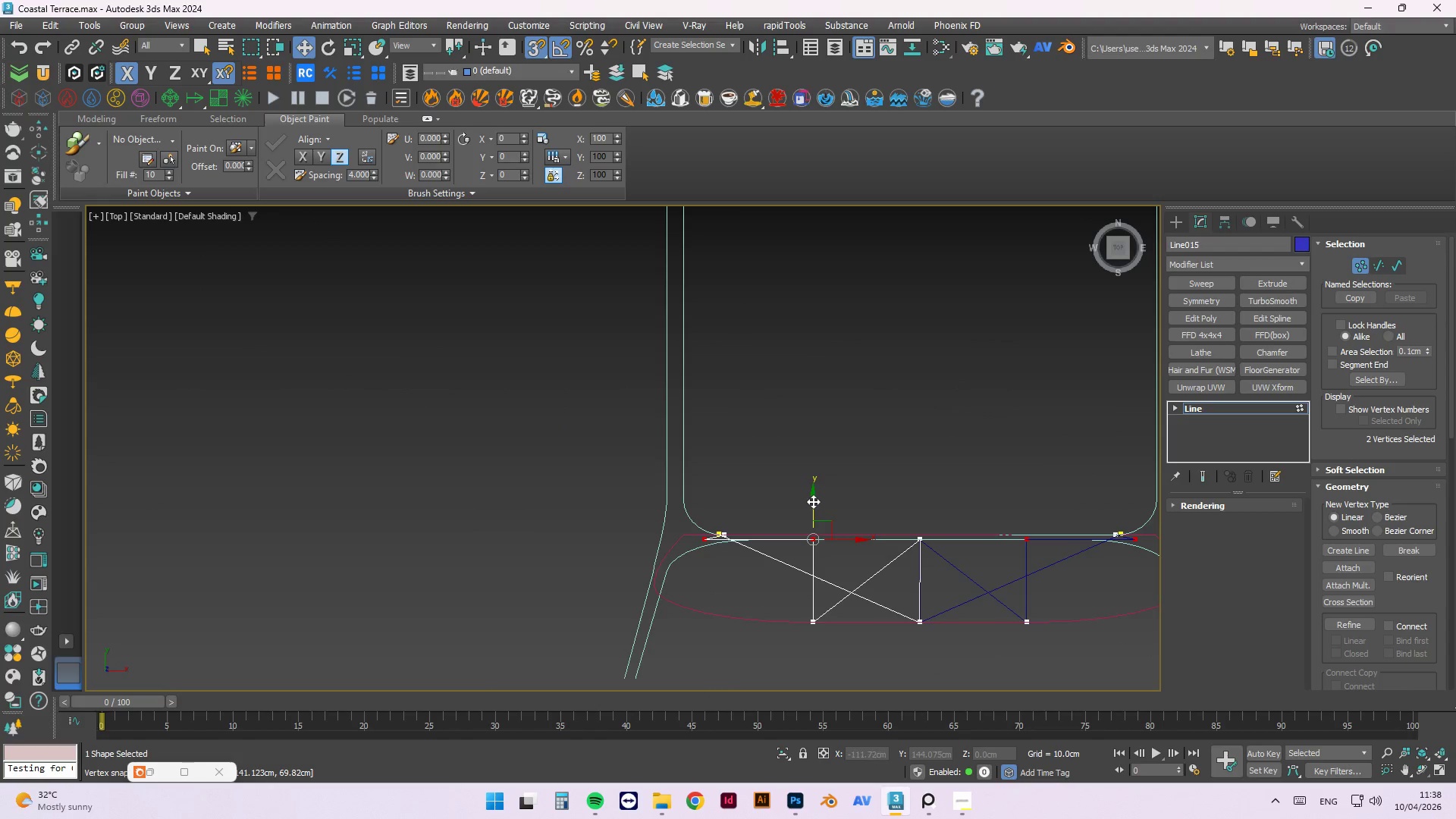 
left_click_drag(start_coordinate=[813, 501], to_coordinate=[814, 629])
 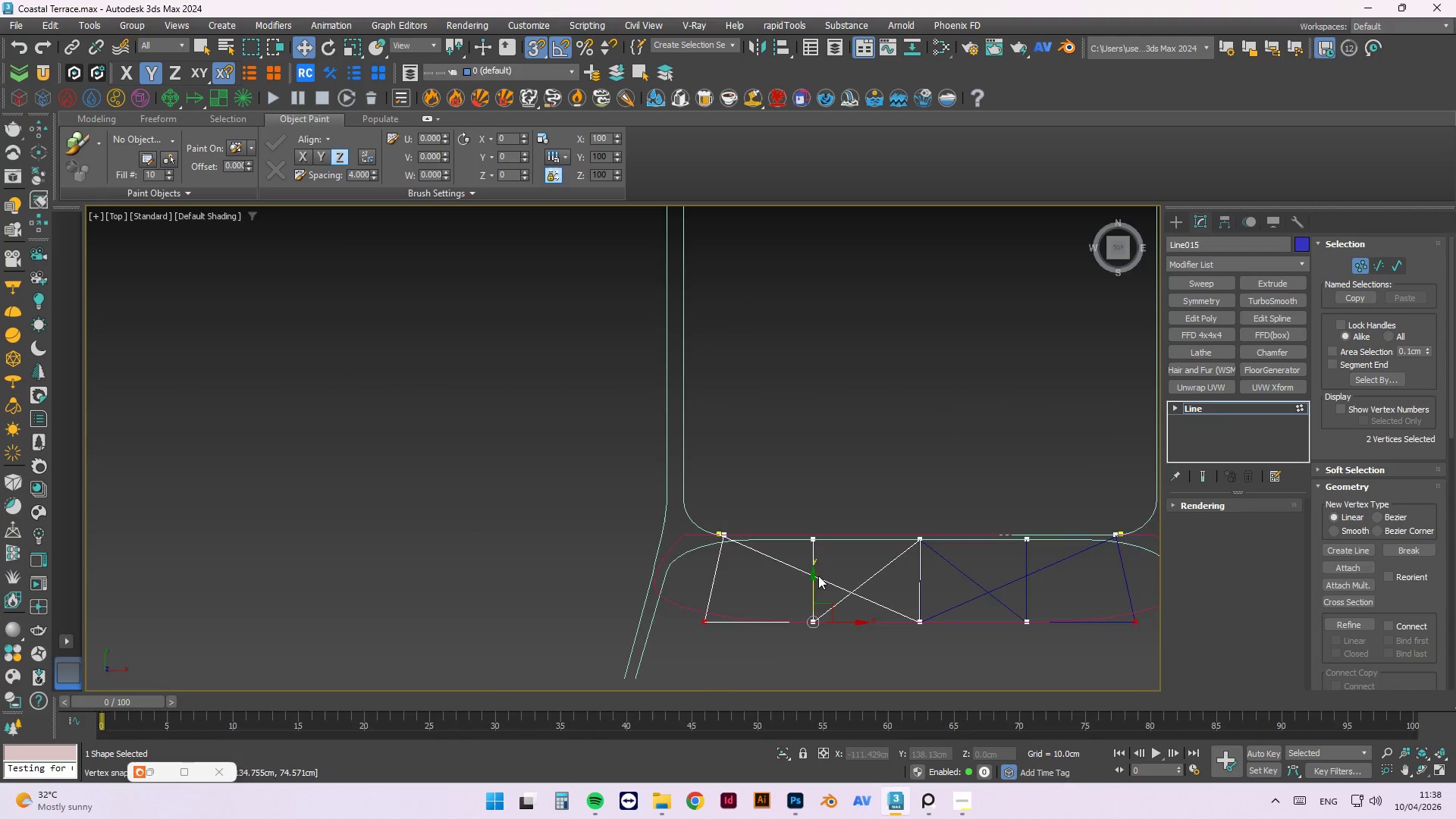 
right_click([943, 398])
 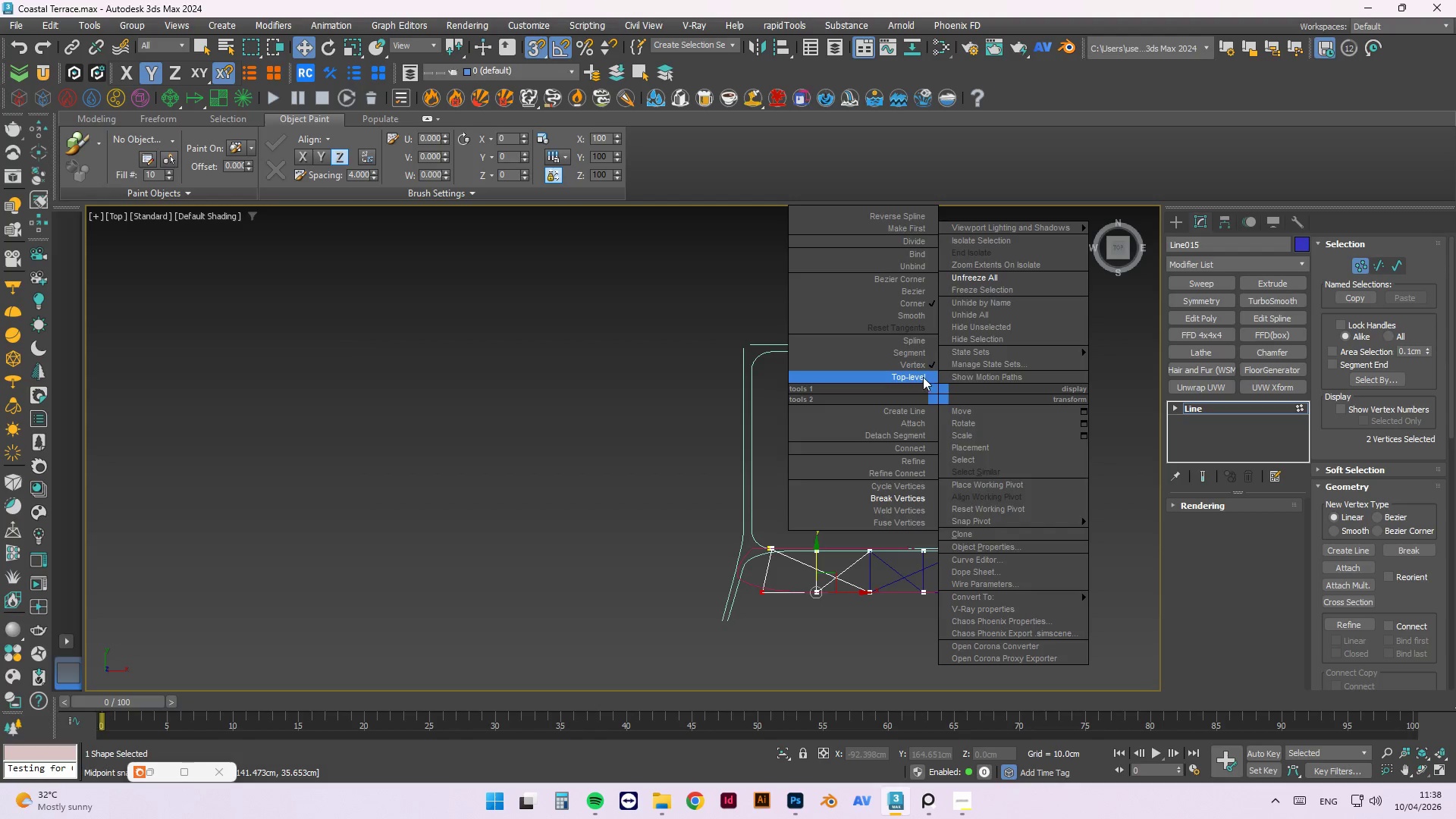 
scroll: coordinate [820, 563], scroll_direction: down, amount: 2.0
 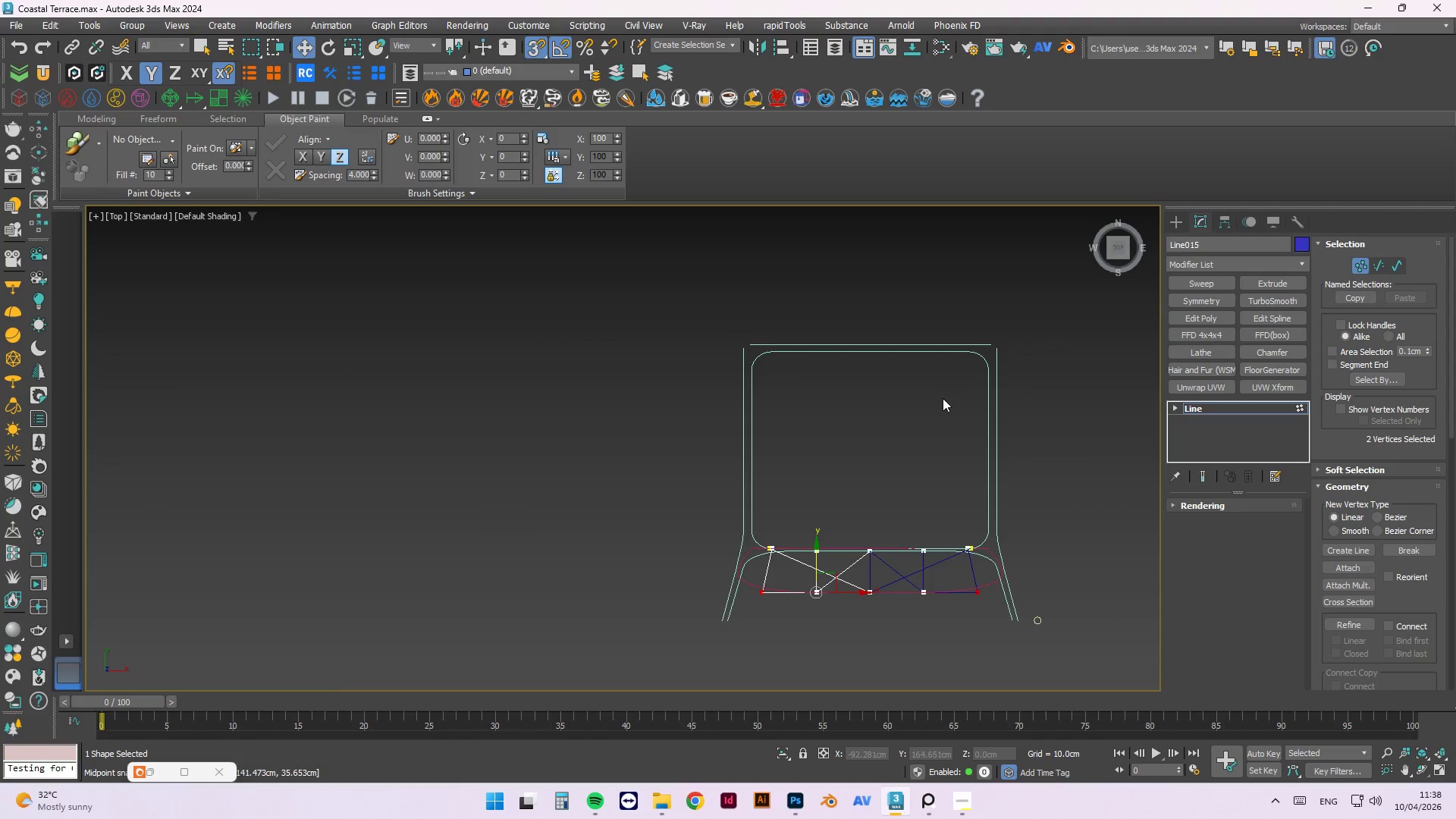 
left_click([922, 375])
 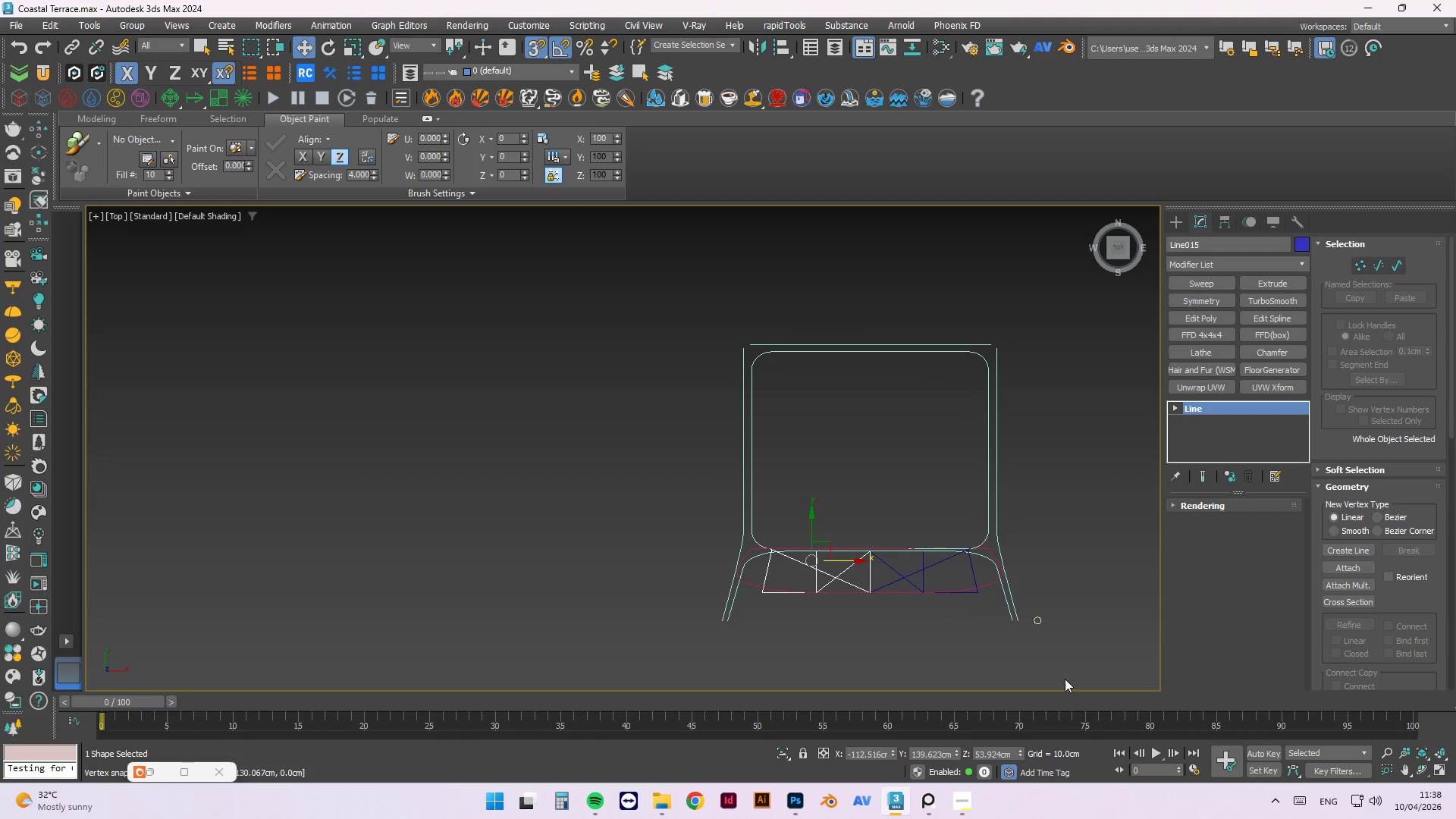 
hold_key(key=AltLeft, duration=0.81)
 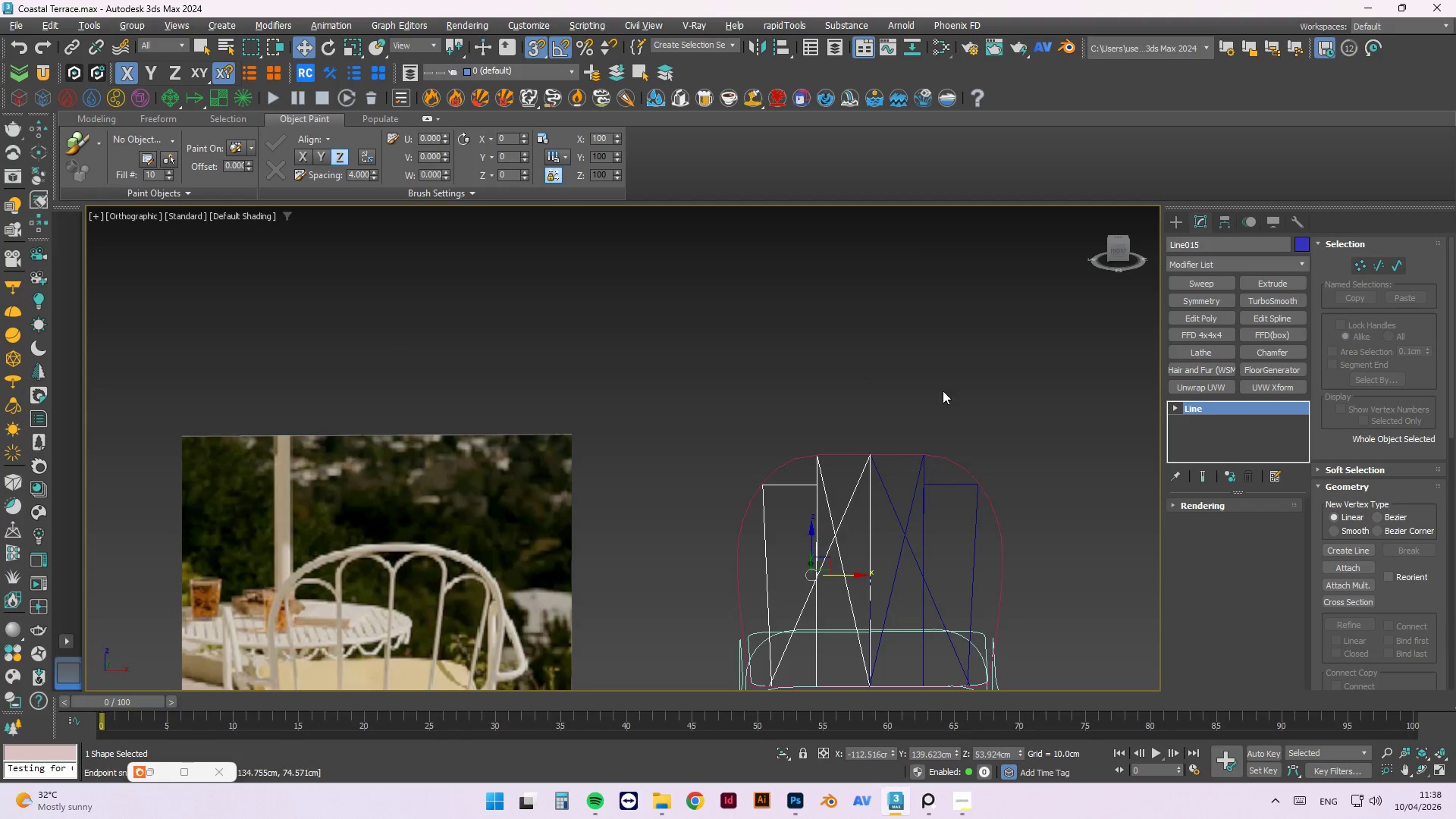 
left_click([946, 384])
 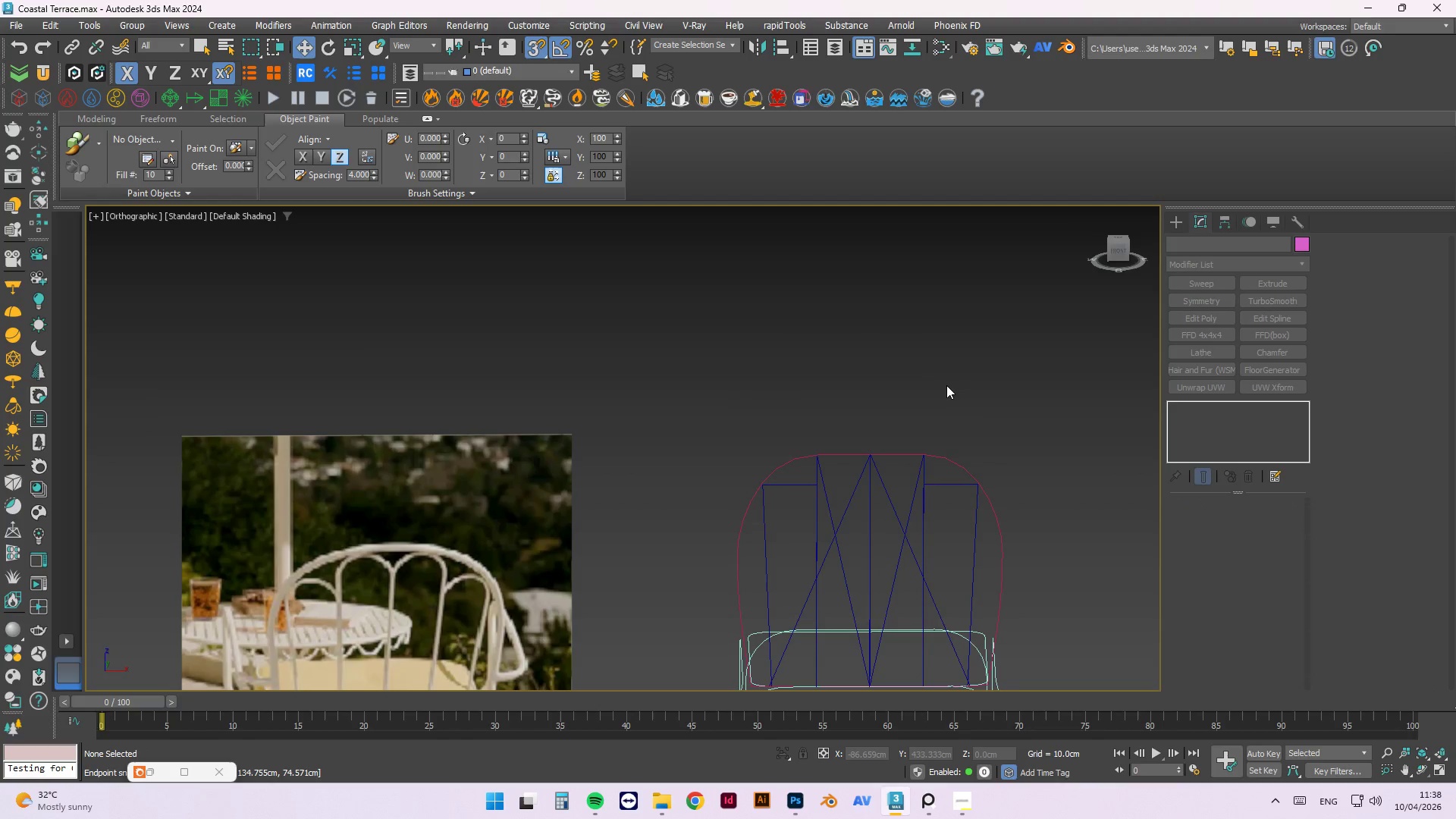 
key(Control+S)
 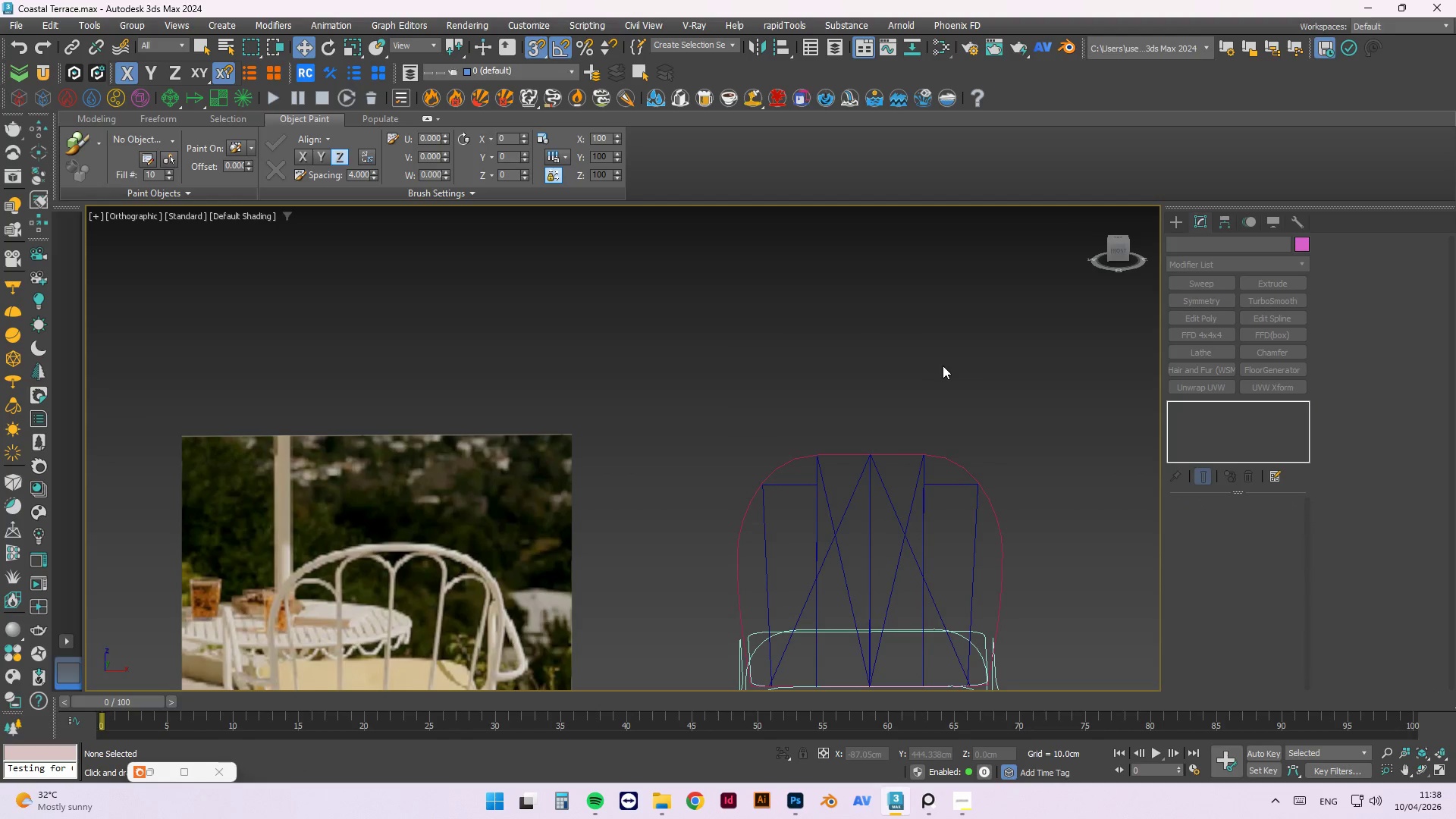 
wait(10.84)
 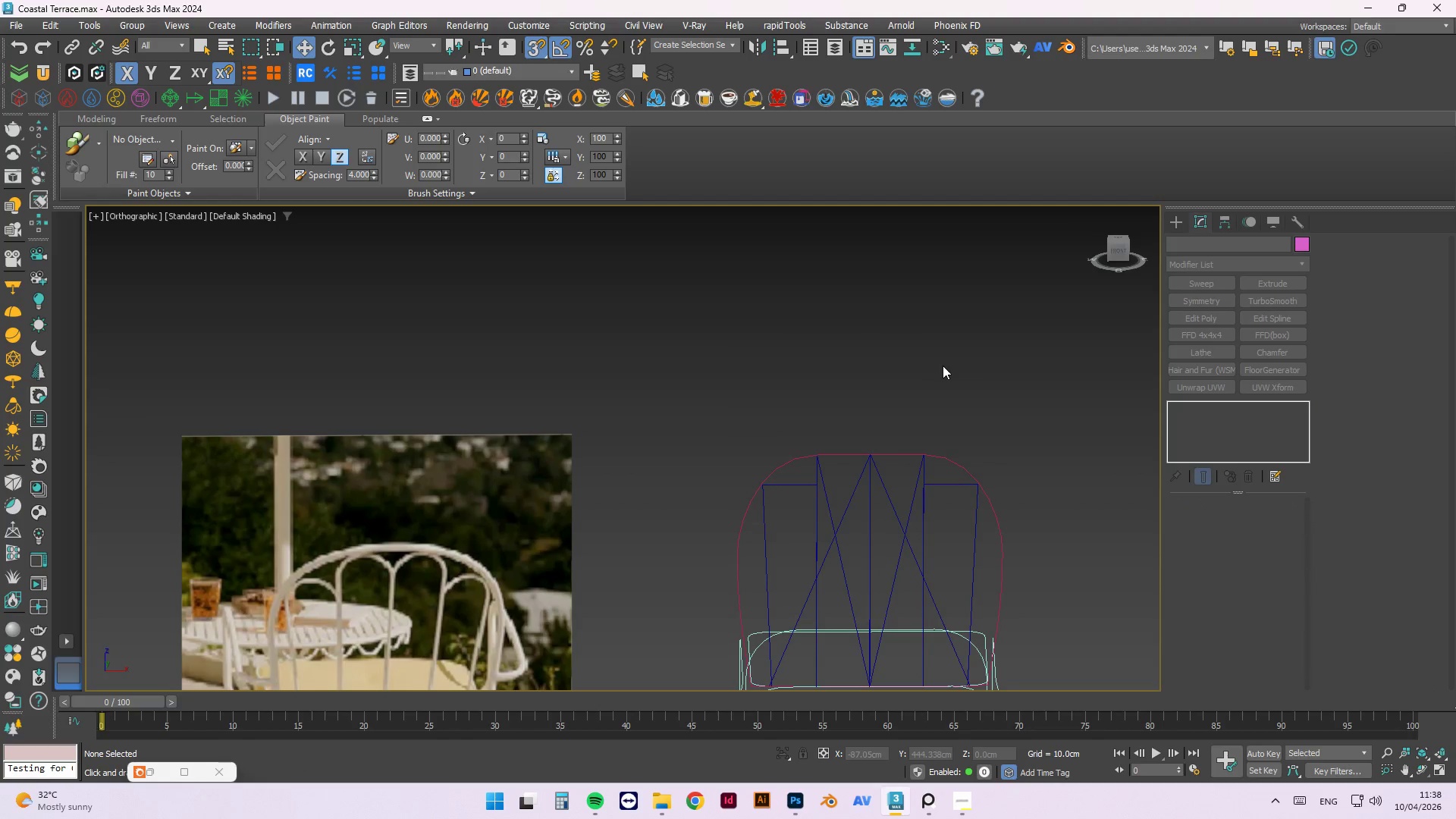 
left_click([941, 372])
 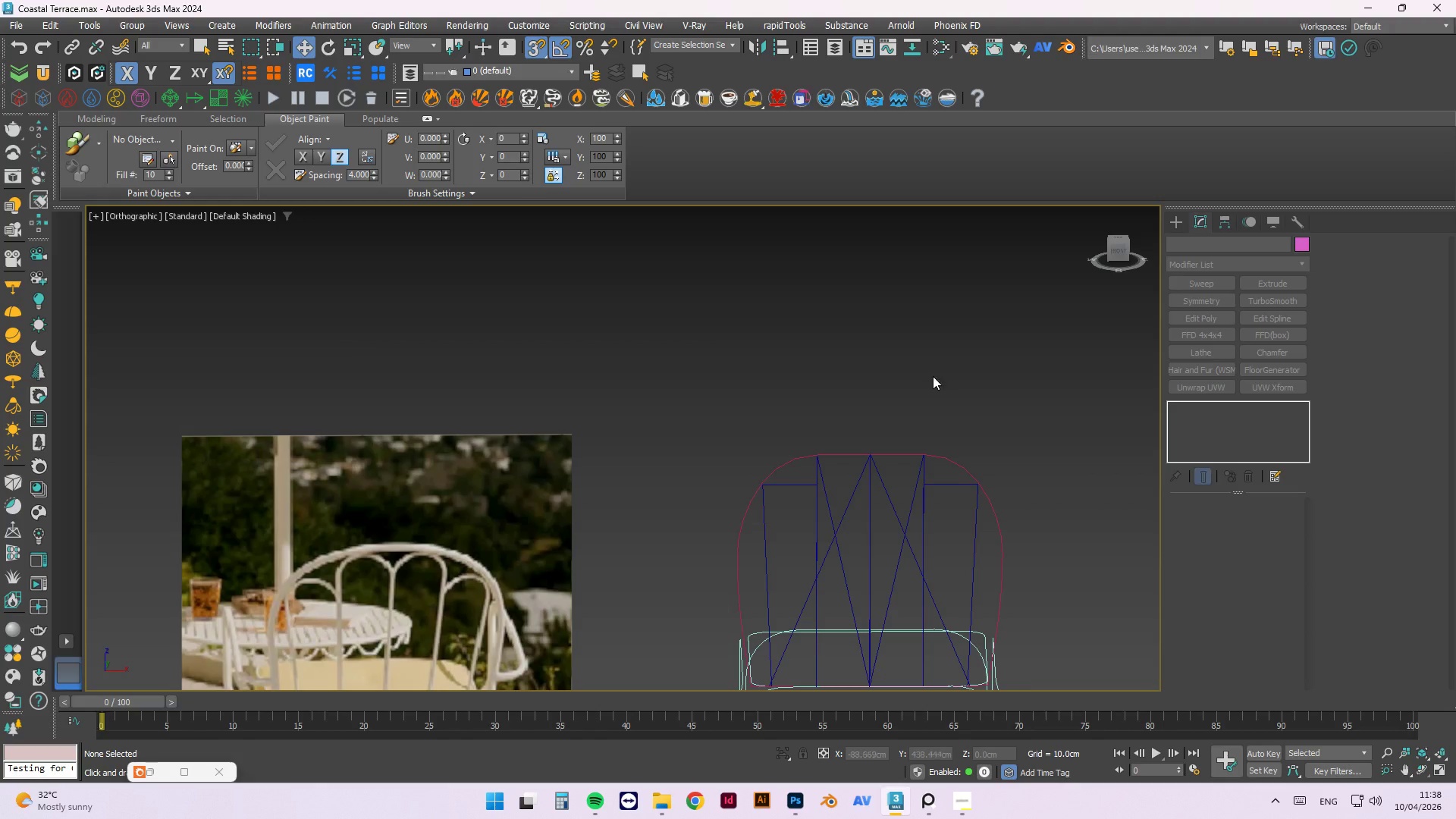 
key(F)
 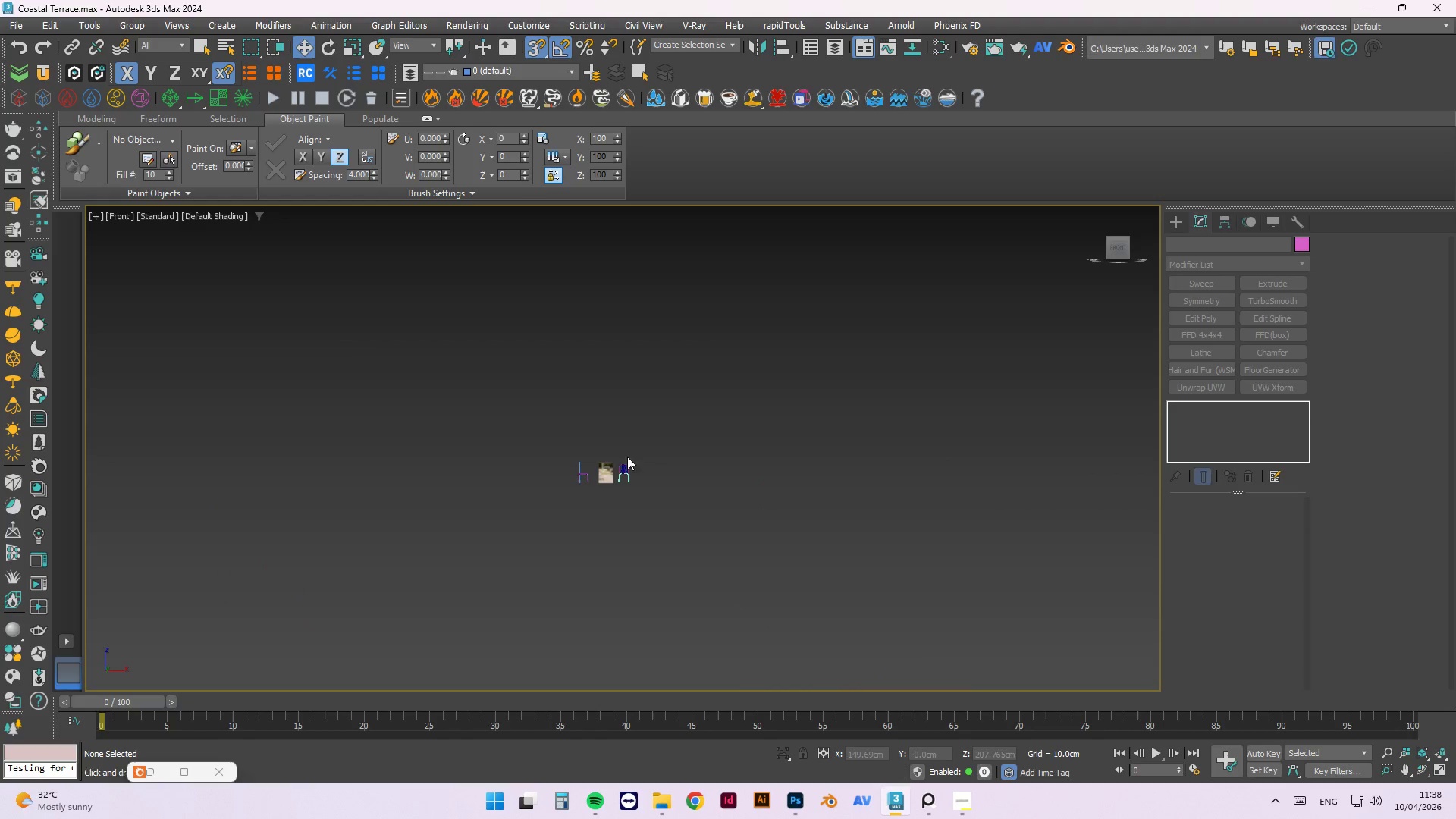 
scroll: coordinate [637, 576], scroll_direction: up, amount: 10.0
 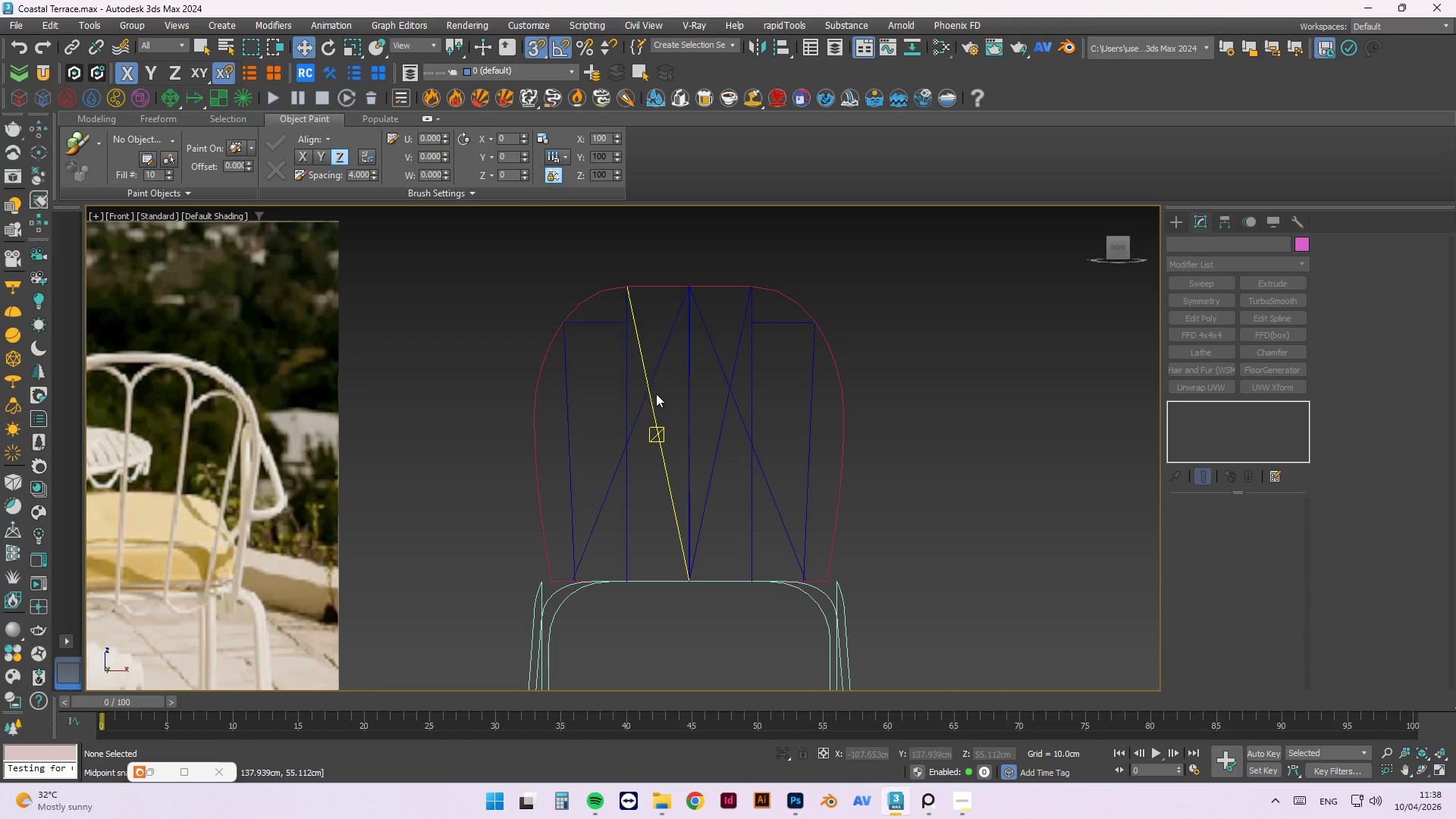 
right_click([659, 391])
 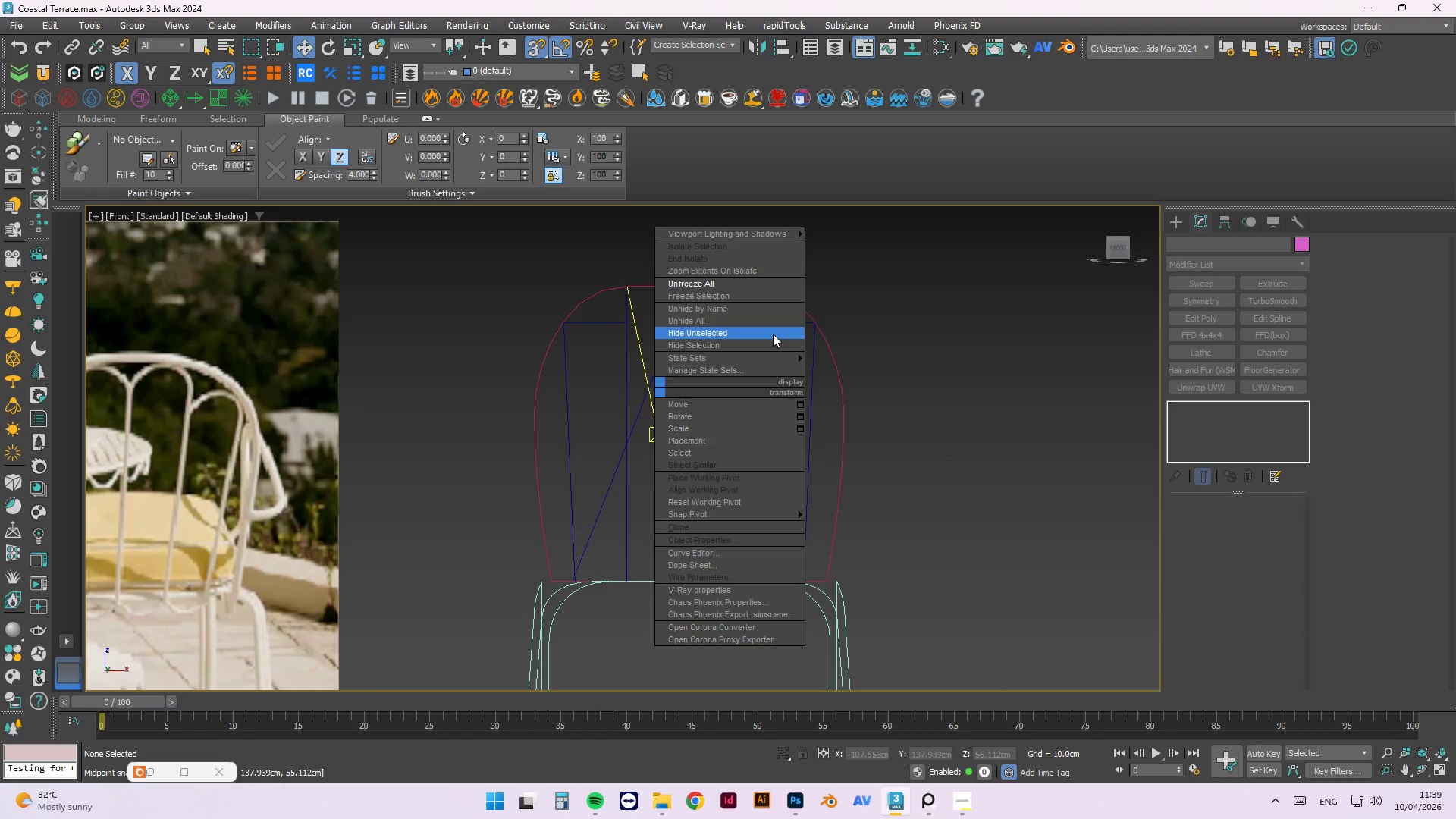 
left_click([856, 324])
 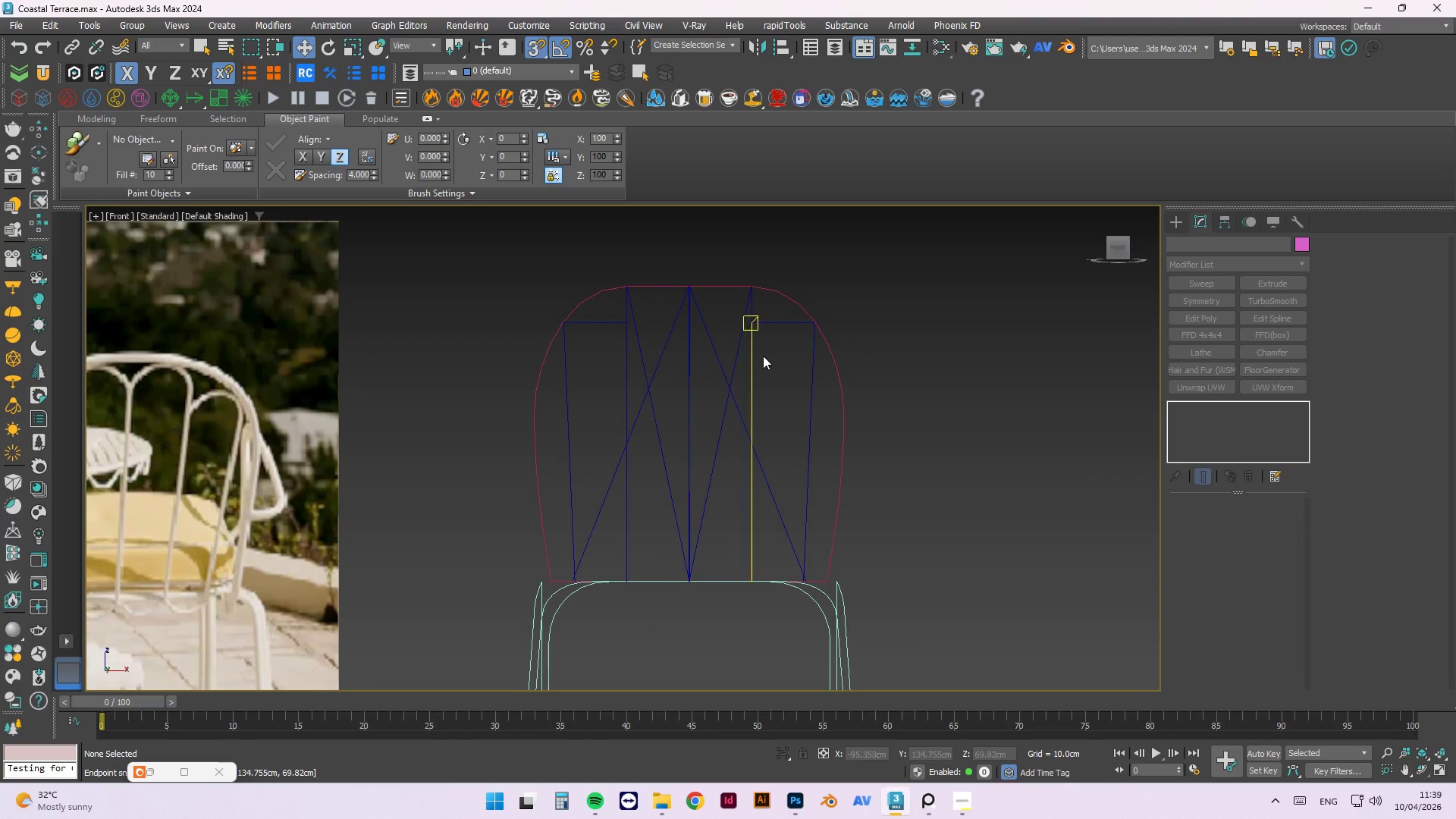 
scroll: coordinate [985, 327], scroll_direction: down, amount: 1.0
 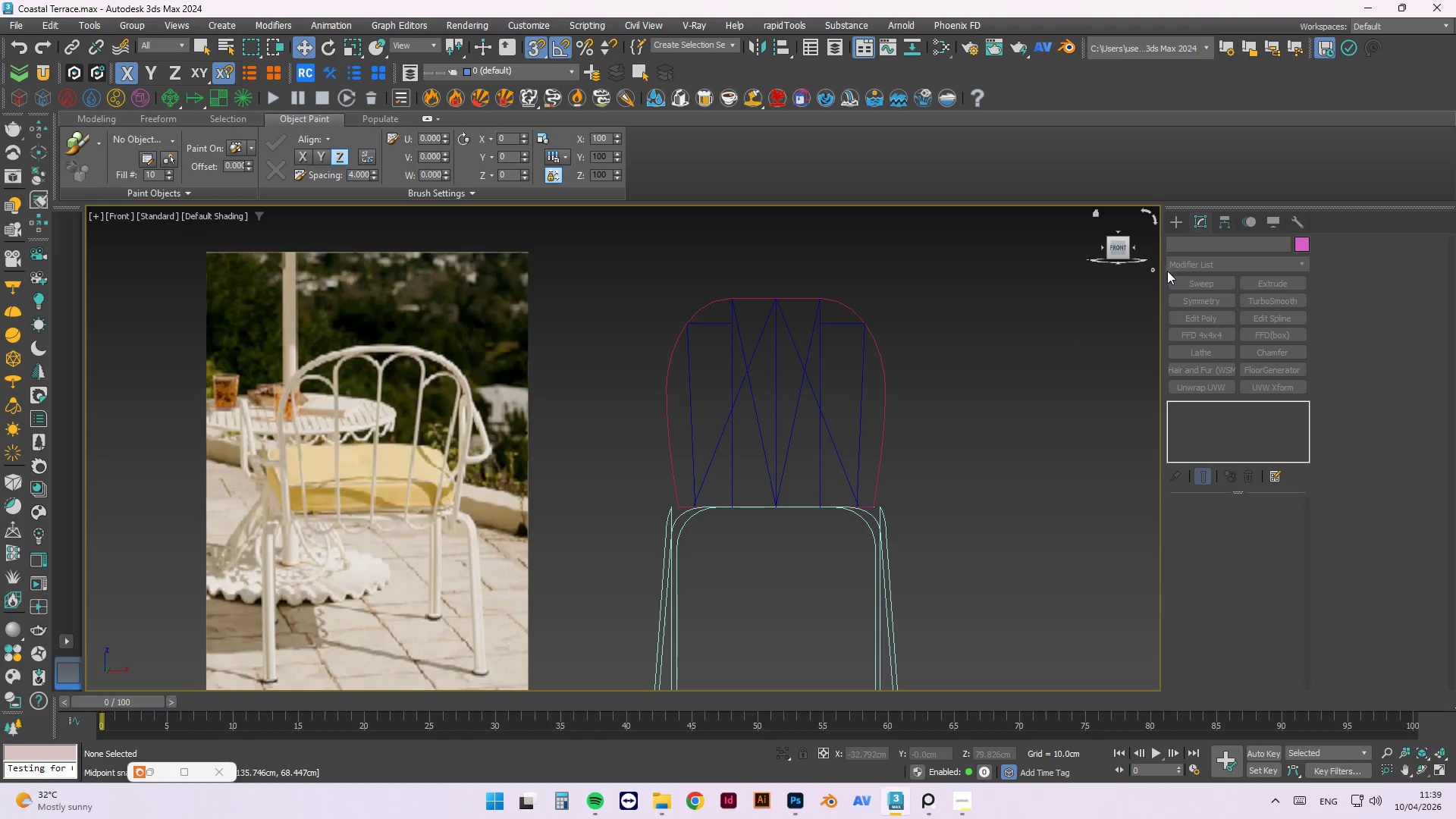 
left_click([1185, 225])
 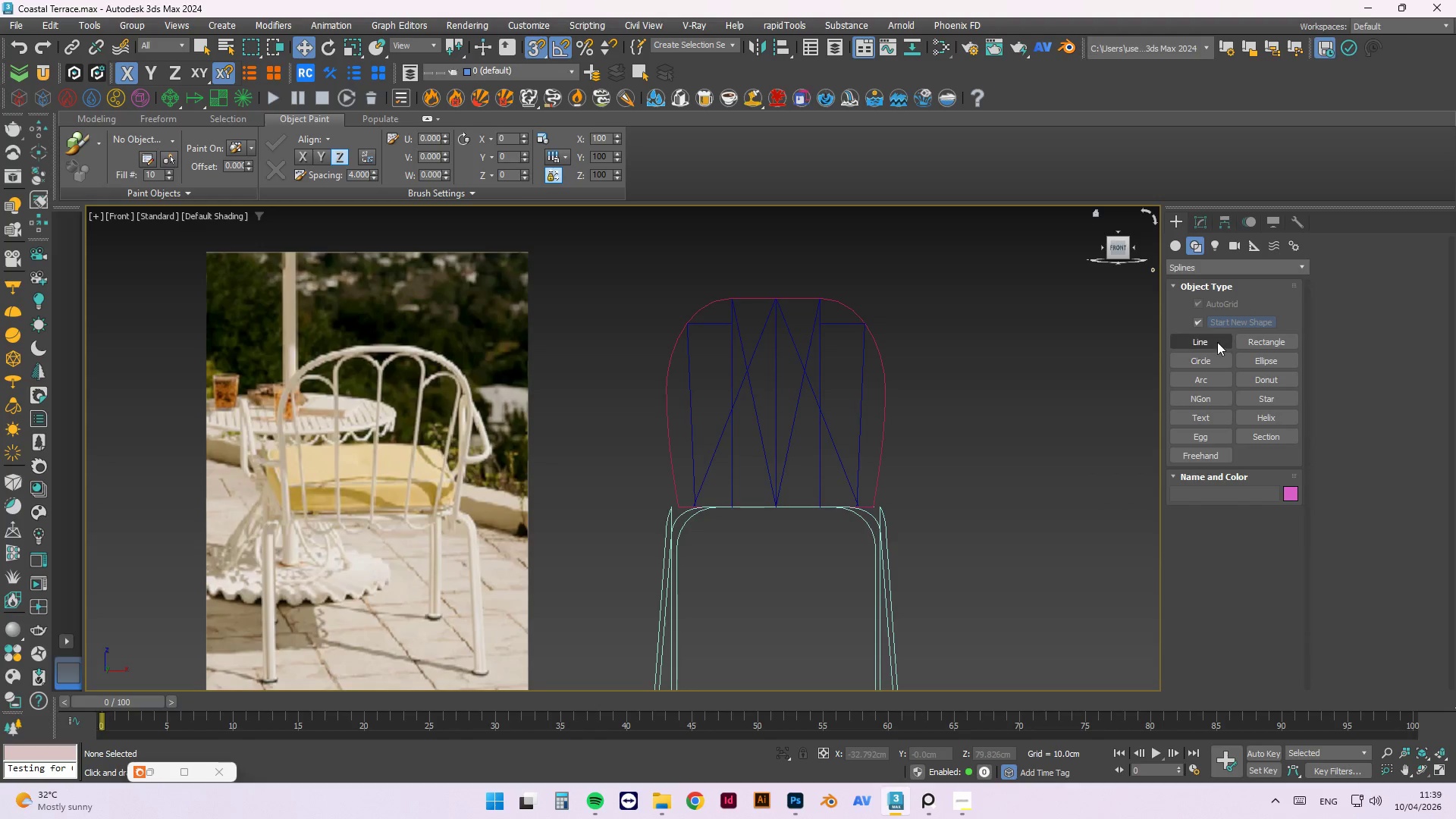 
left_click([1216, 342])
 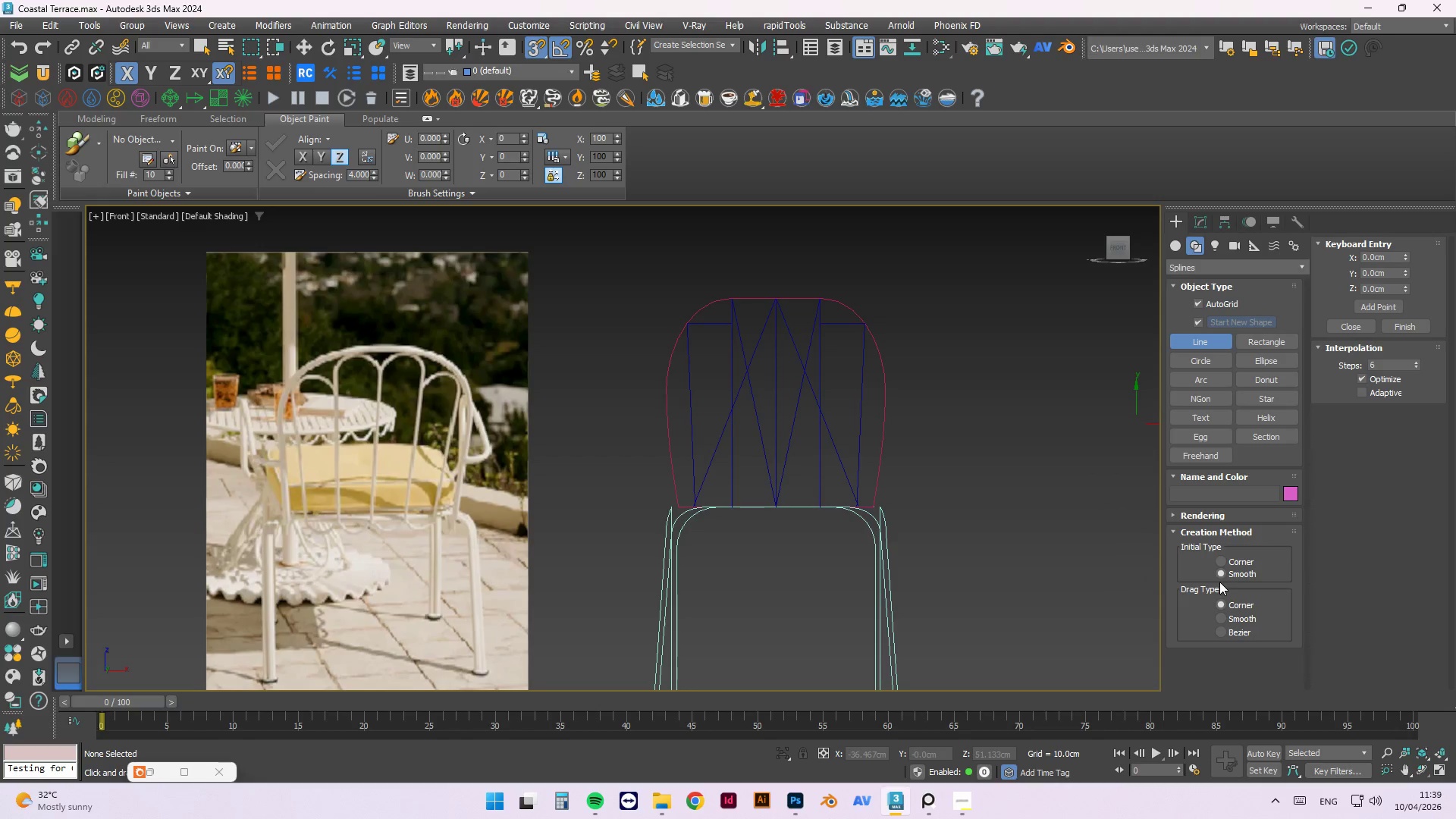 
left_click([1218, 563])
 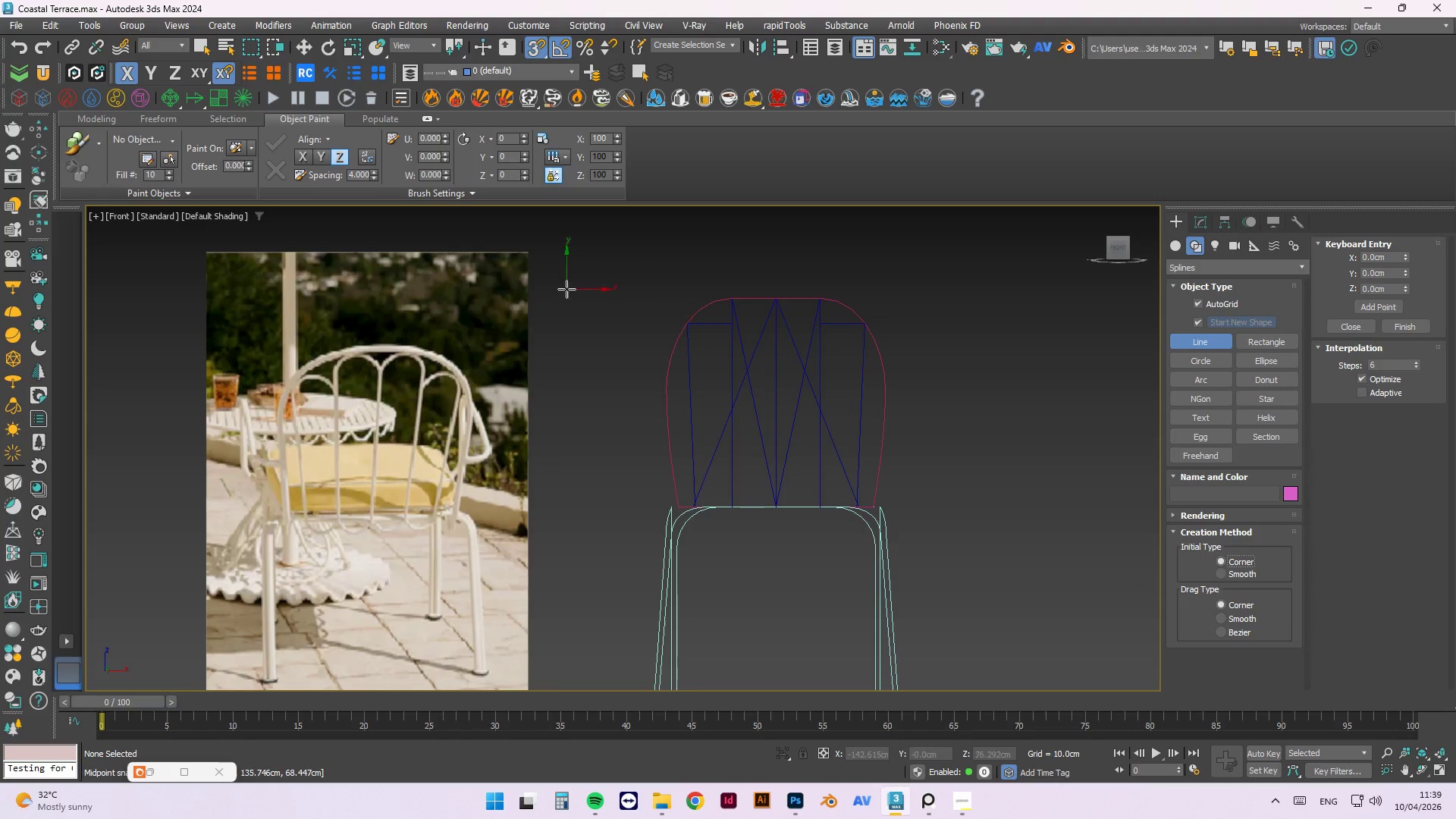 
scroll: coordinate [669, 483], scroll_direction: up, amount: 3.0
 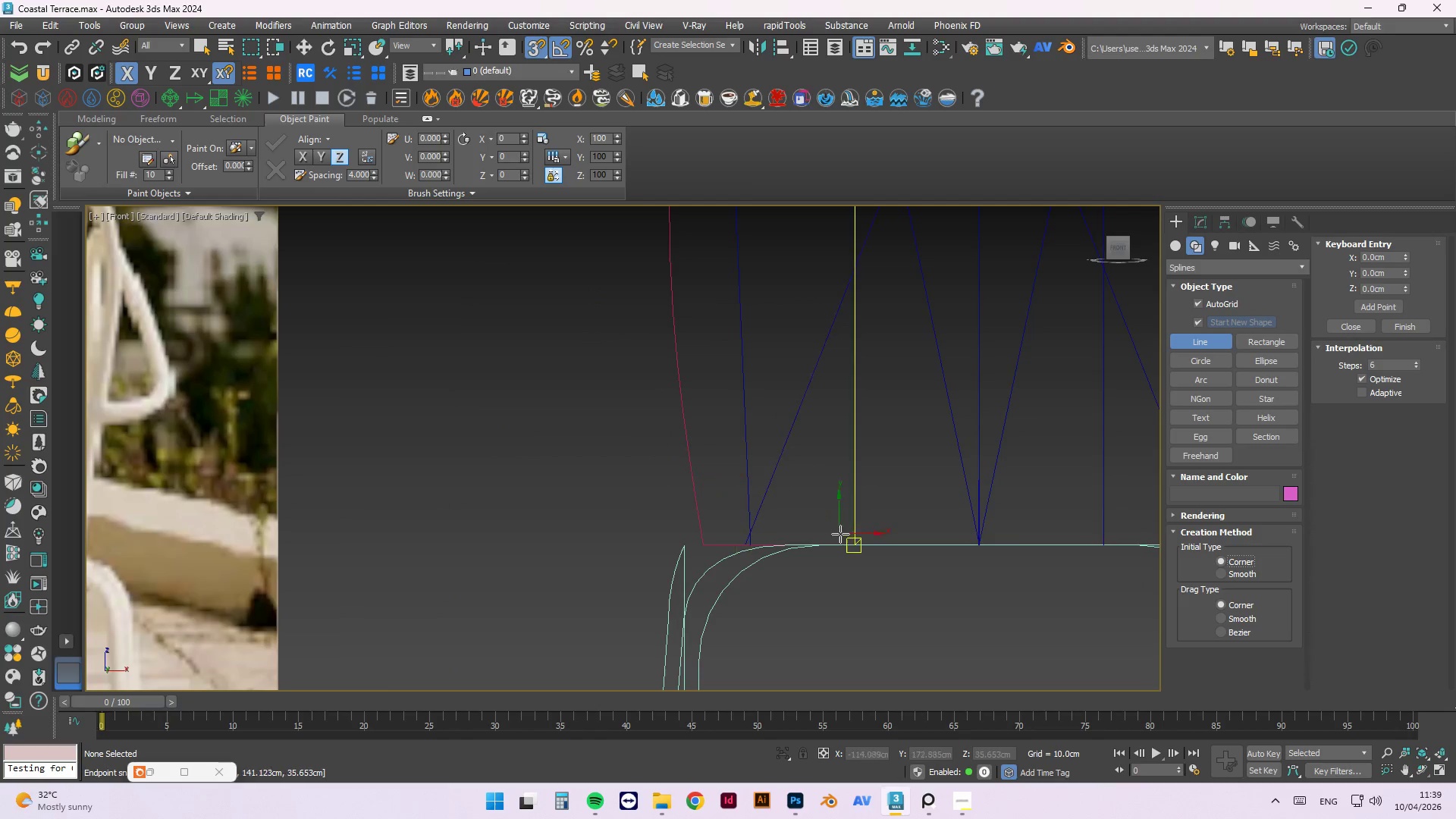 
scroll: coordinate [855, 532], scroll_direction: down, amount: 1.0
 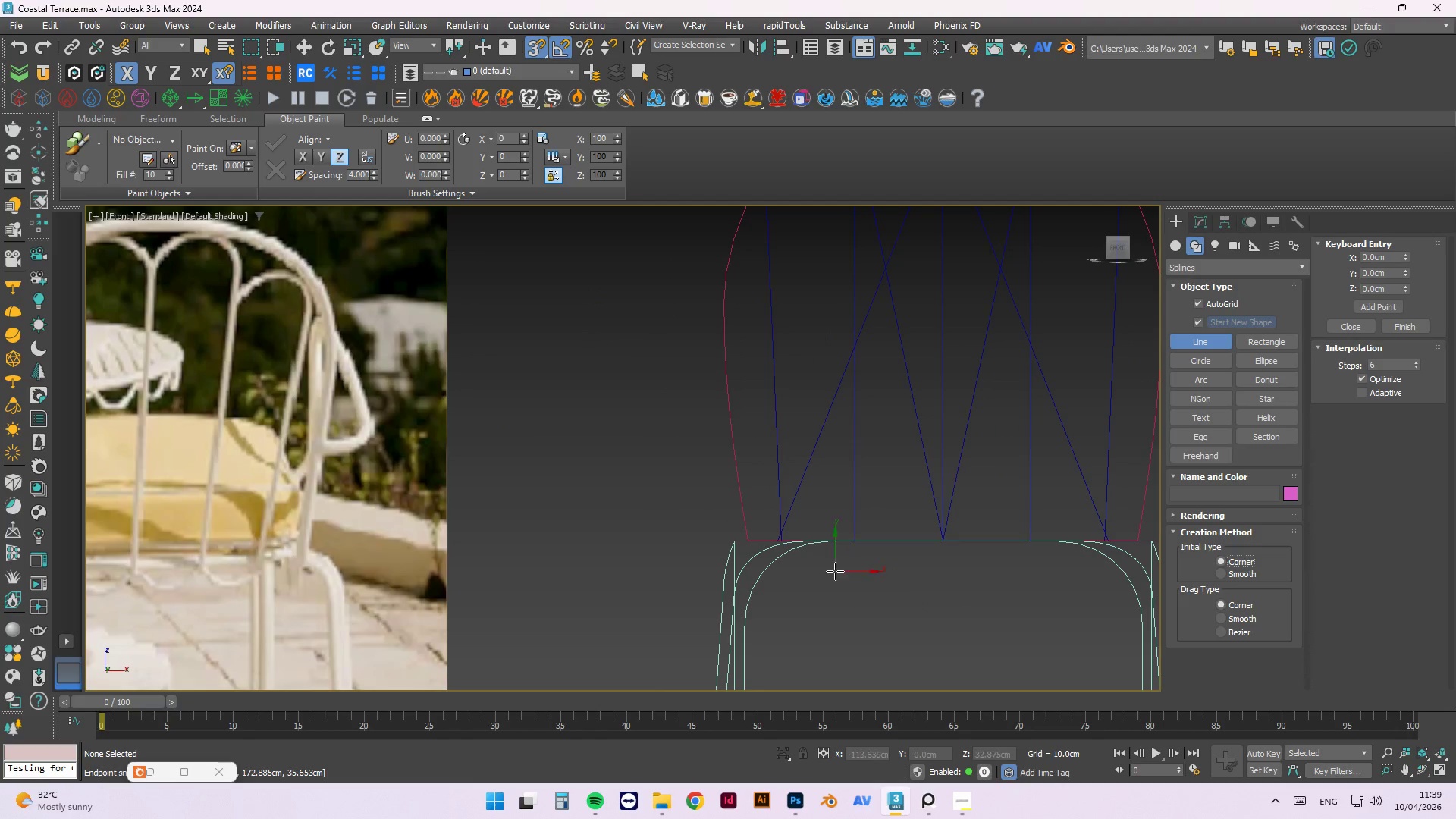 
scroll: coordinate [796, 551], scroll_direction: up, amount: 1.0
 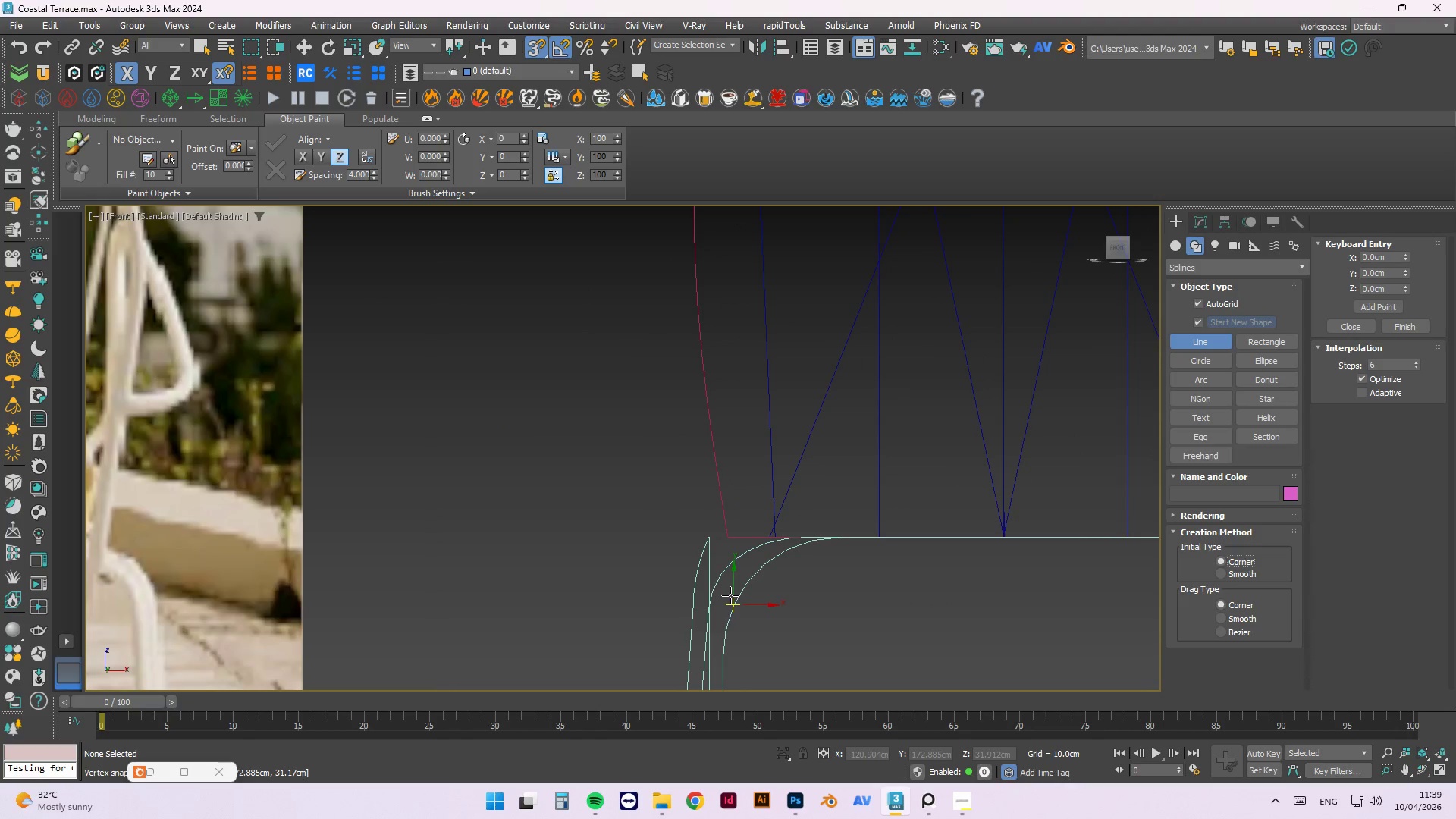 
scroll: coordinate [1010, 573], scroll_direction: down, amount: 2.0
 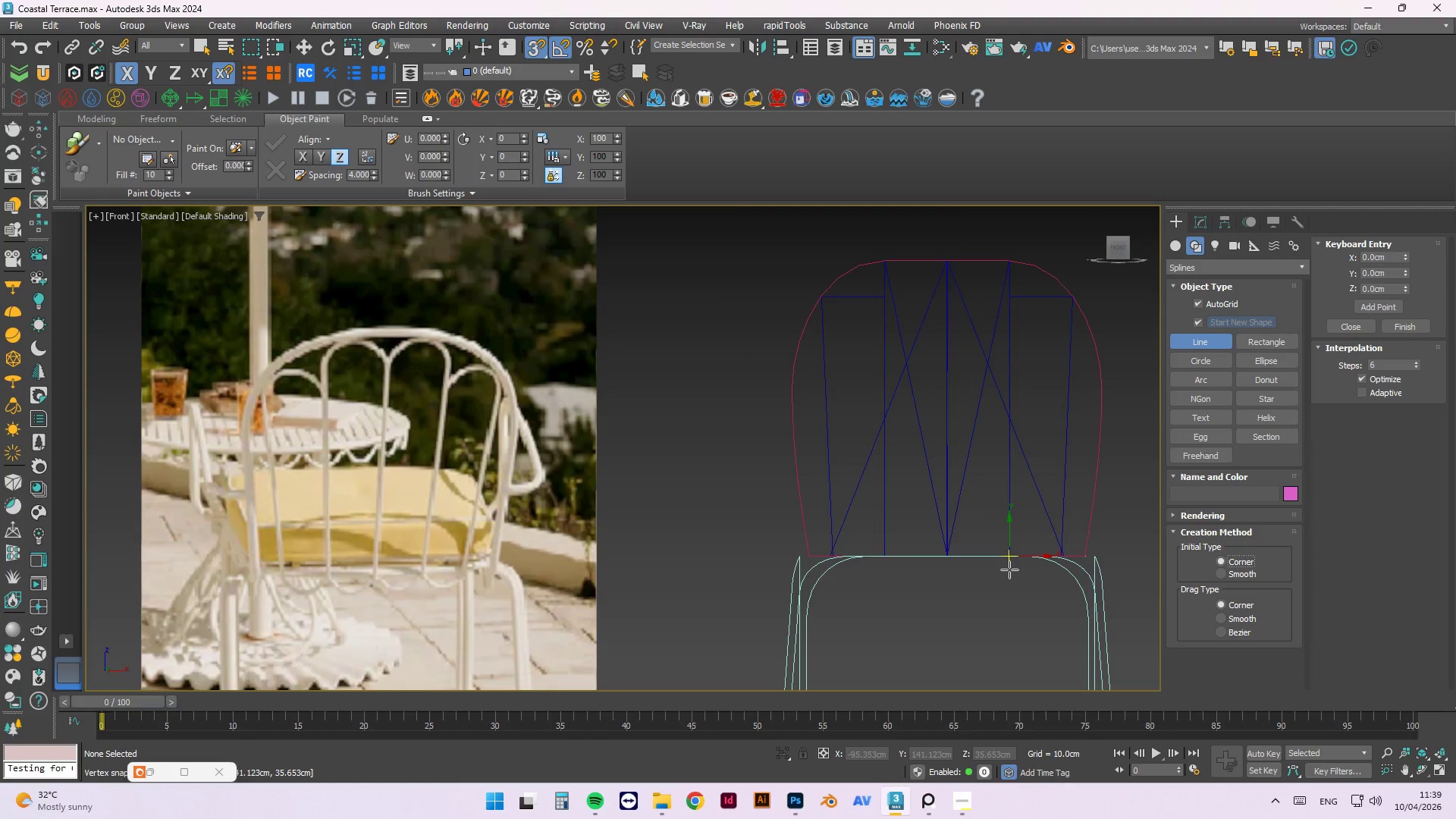 
wait(8.33)
 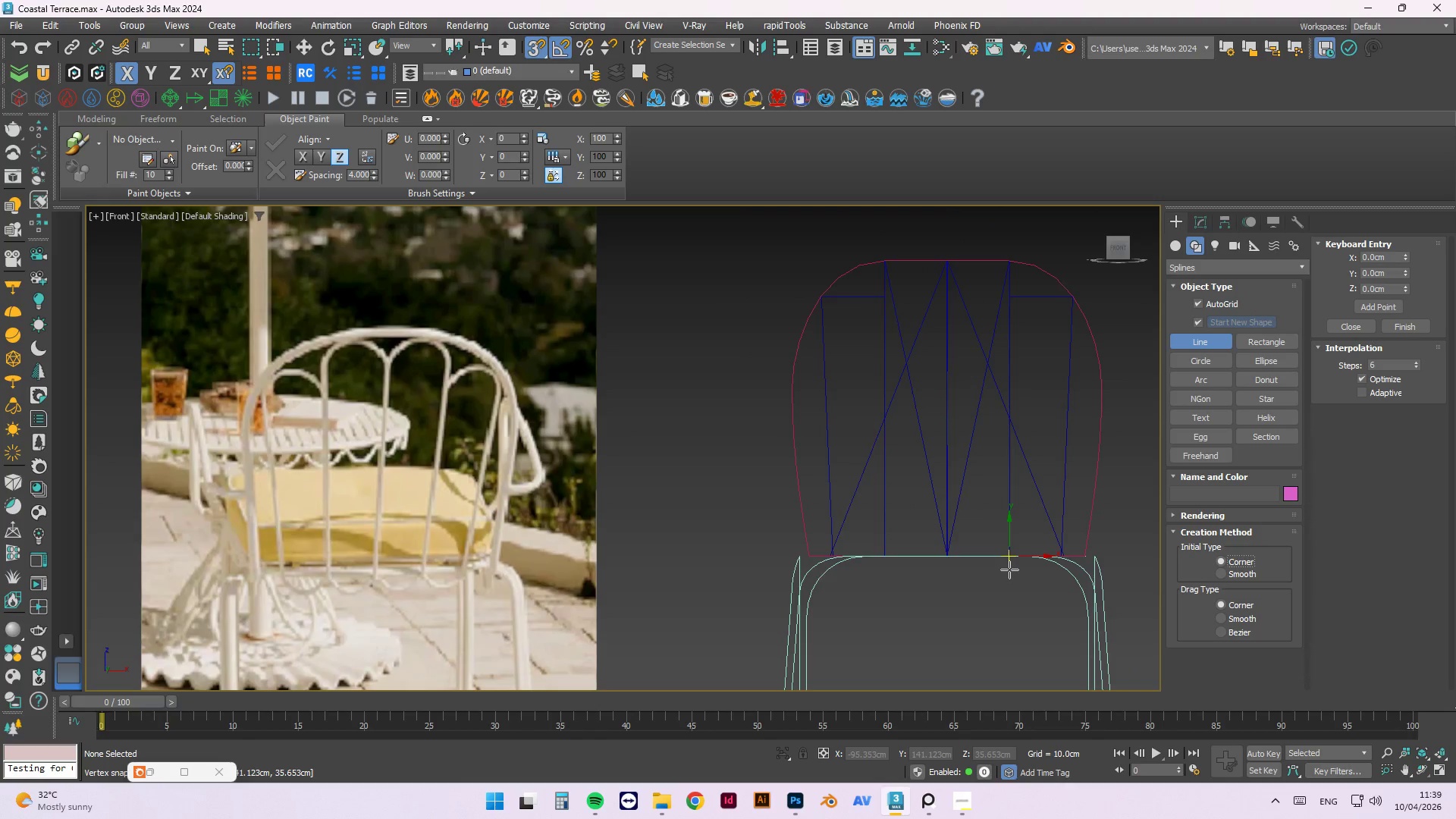 
scroll: coordinate [824, 568], scroll_direction: up, amount: 7.0
 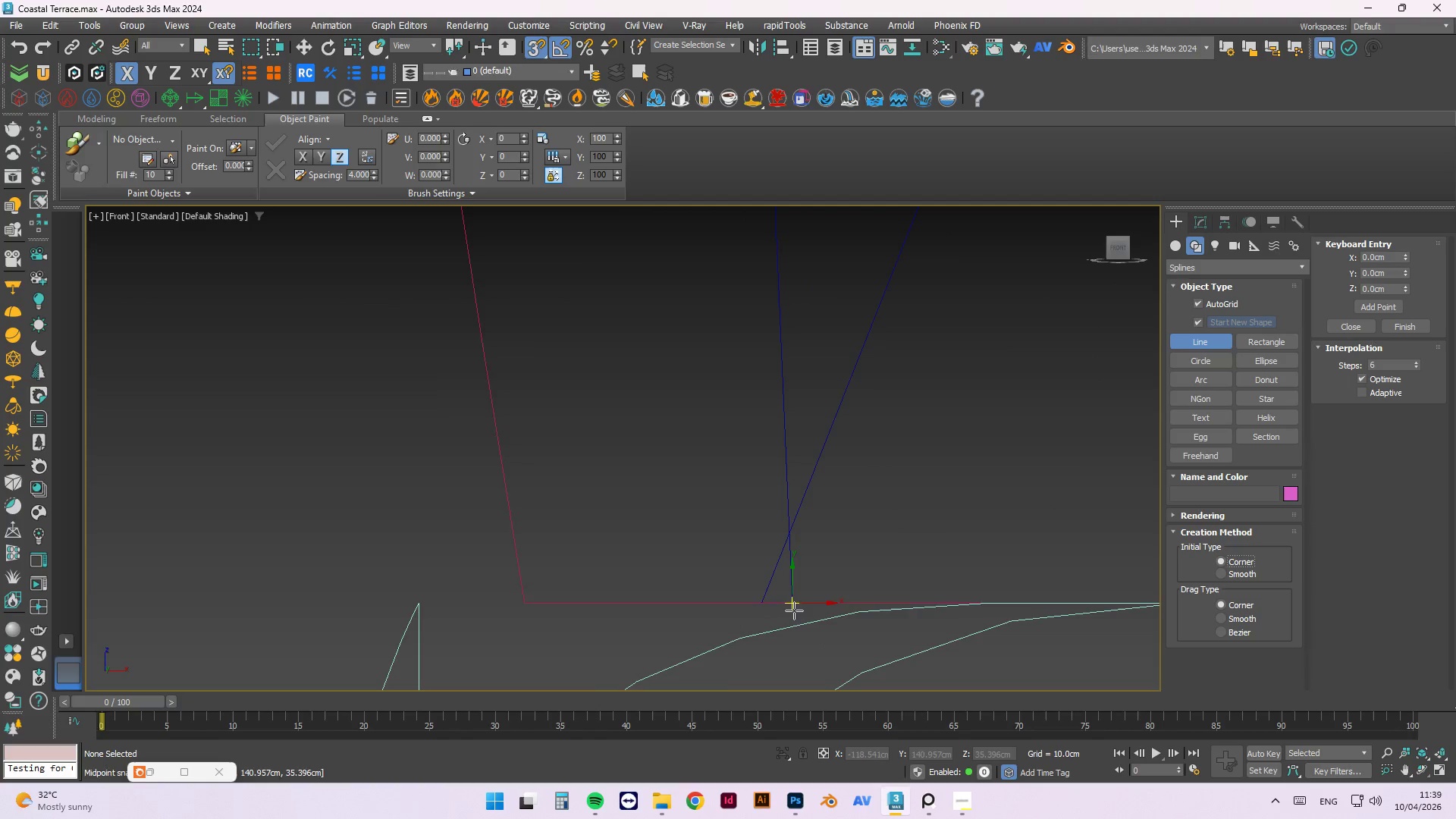 
left_click([790, 604])
 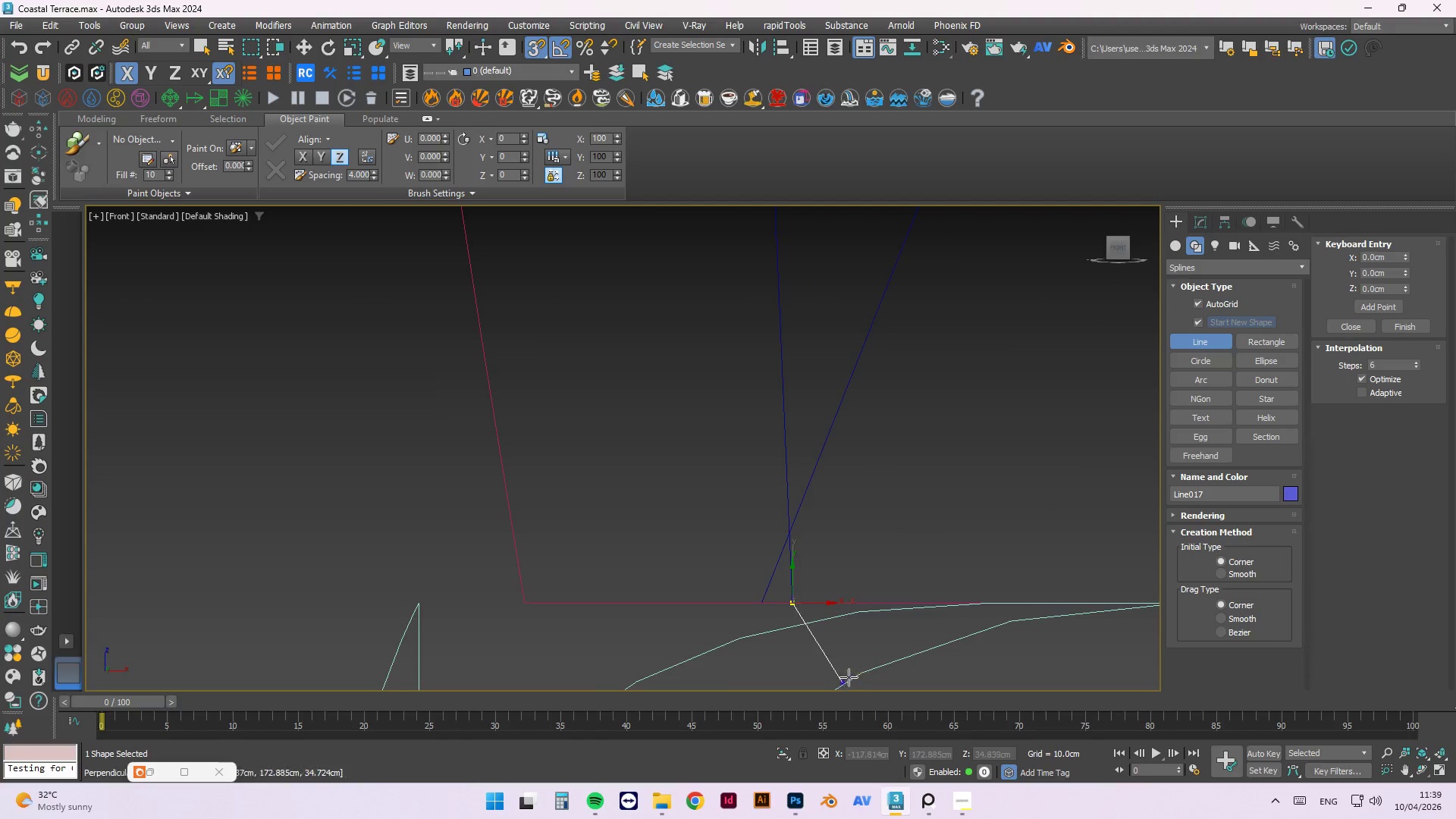 
scroll: coordinate [848, 625], scroll_direction: down, amount: 9.0
 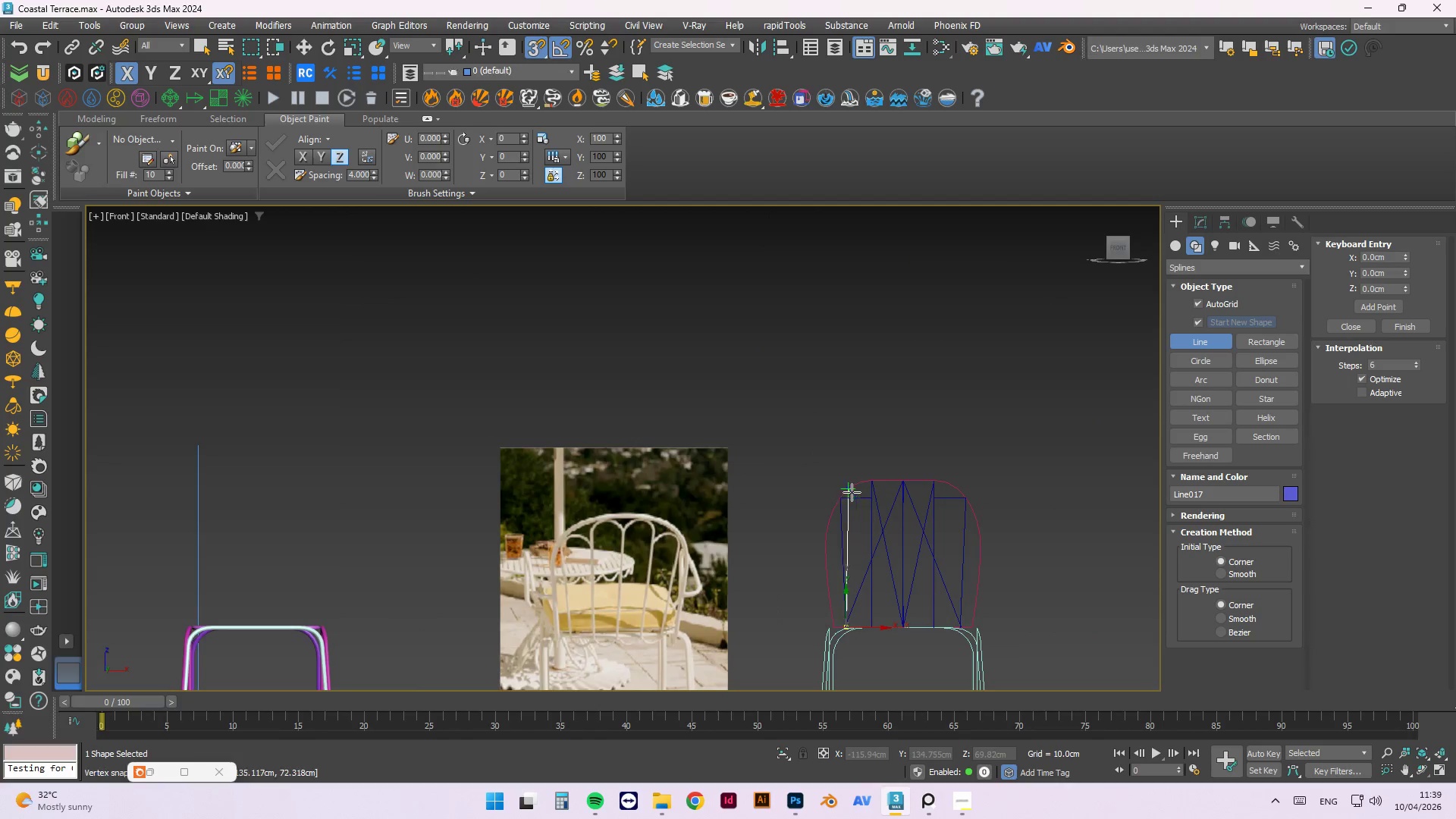 
scroll: coordinate [852, 487], scroll_direction: up, amount: 4.0
 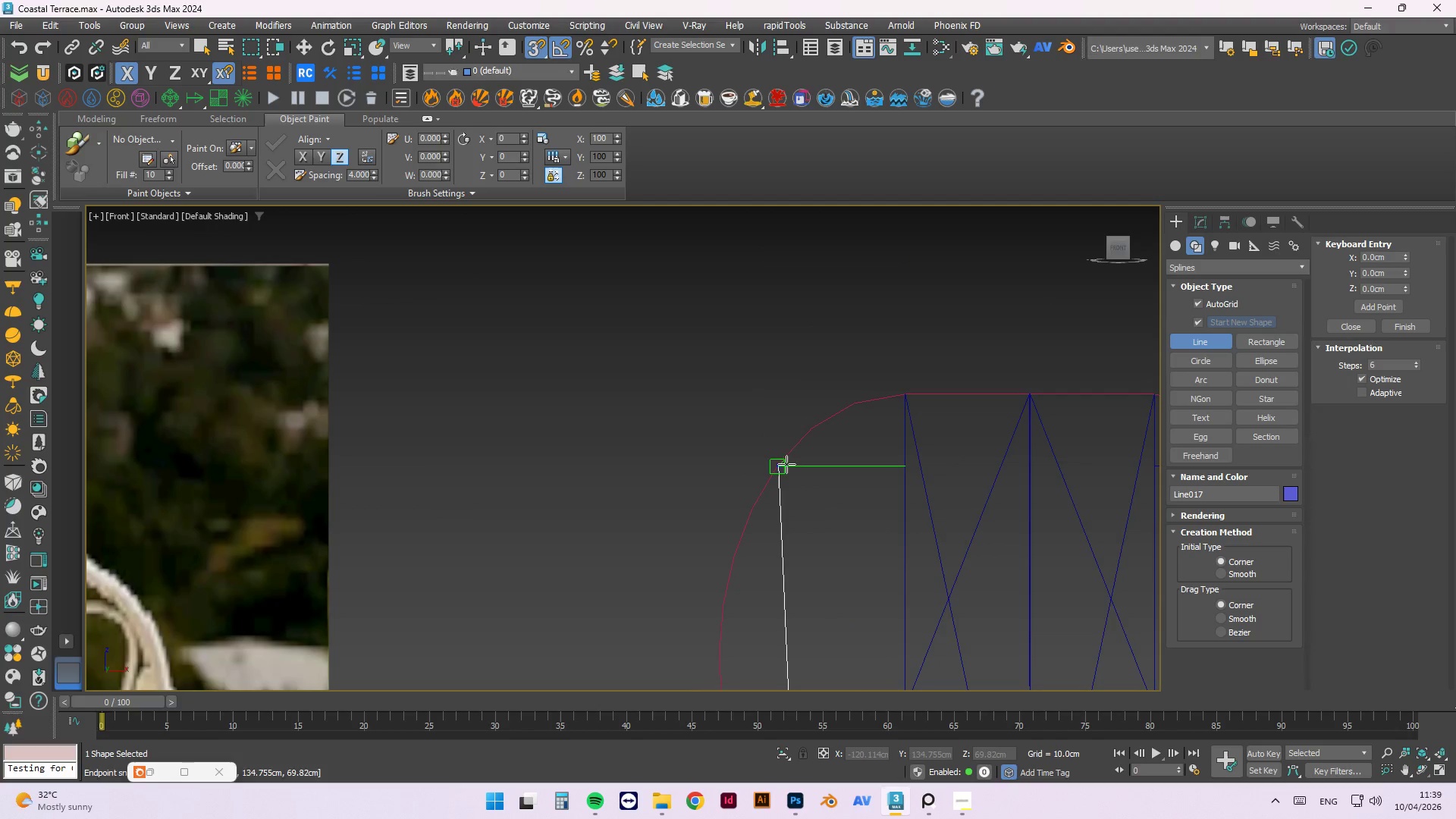 
left_click([780, 464])
 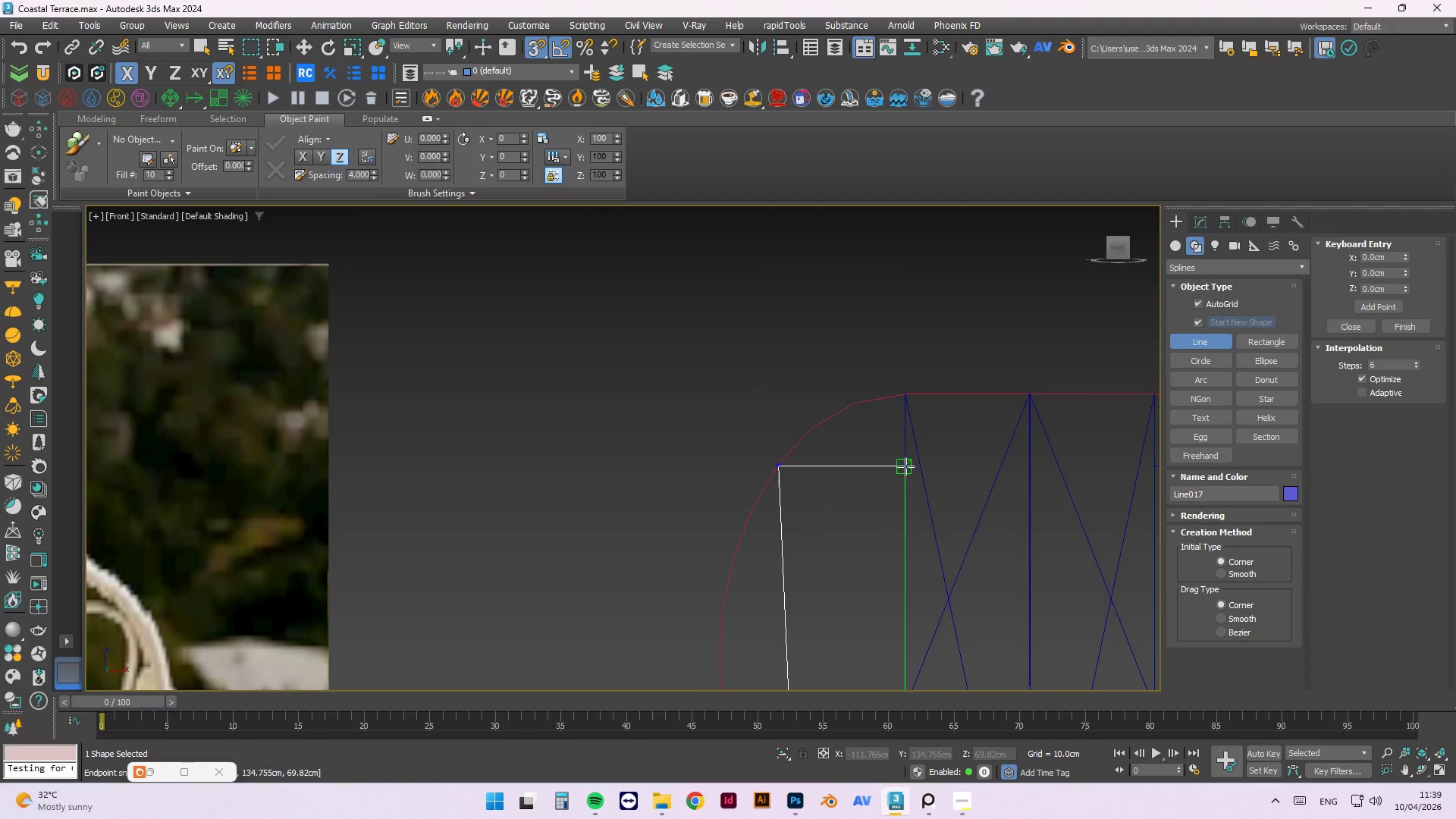 
left_click([905, 466])
 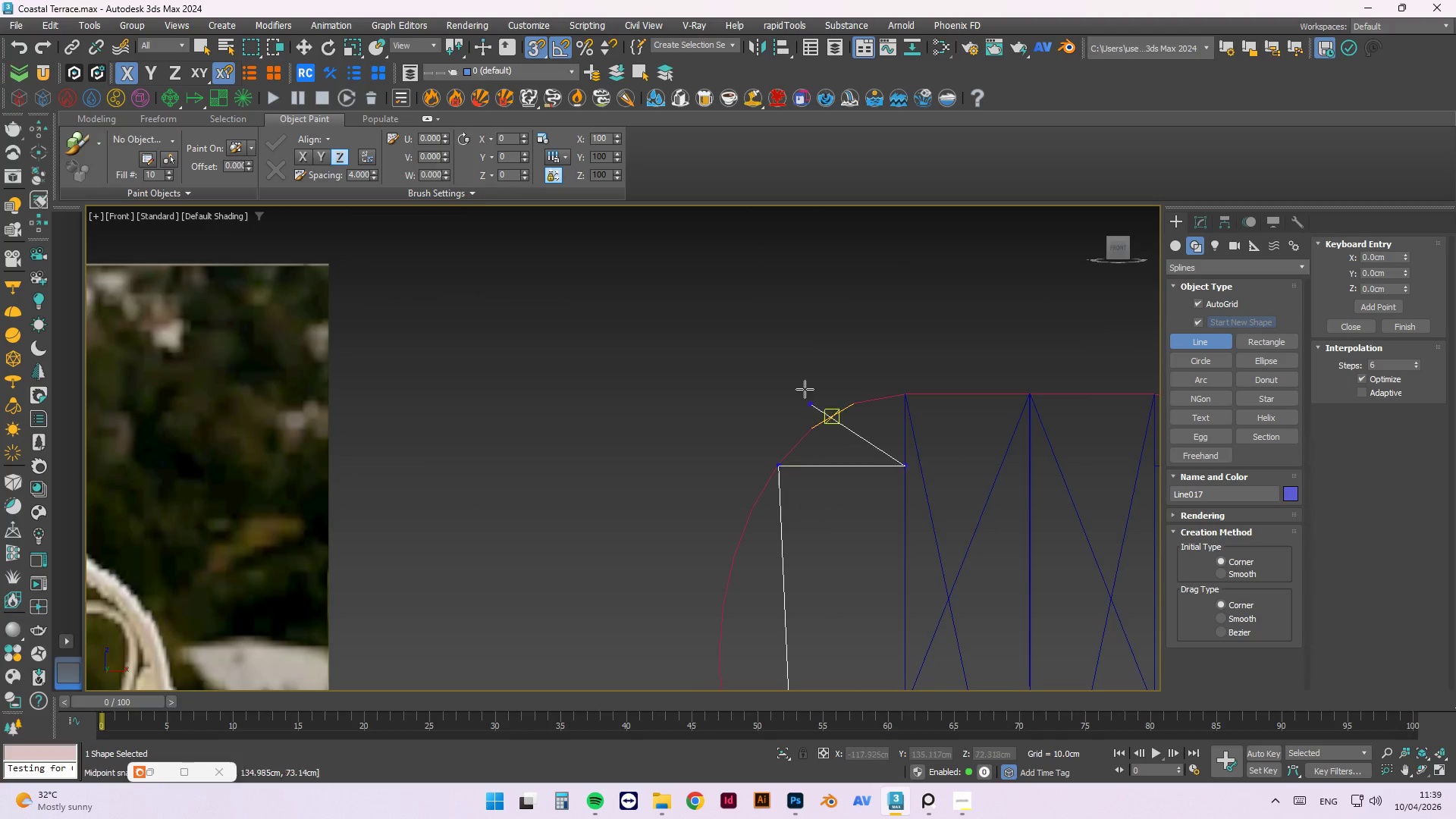 
scroll: coordinate [803, 362], scroll_direction: down, amount: 3.0
 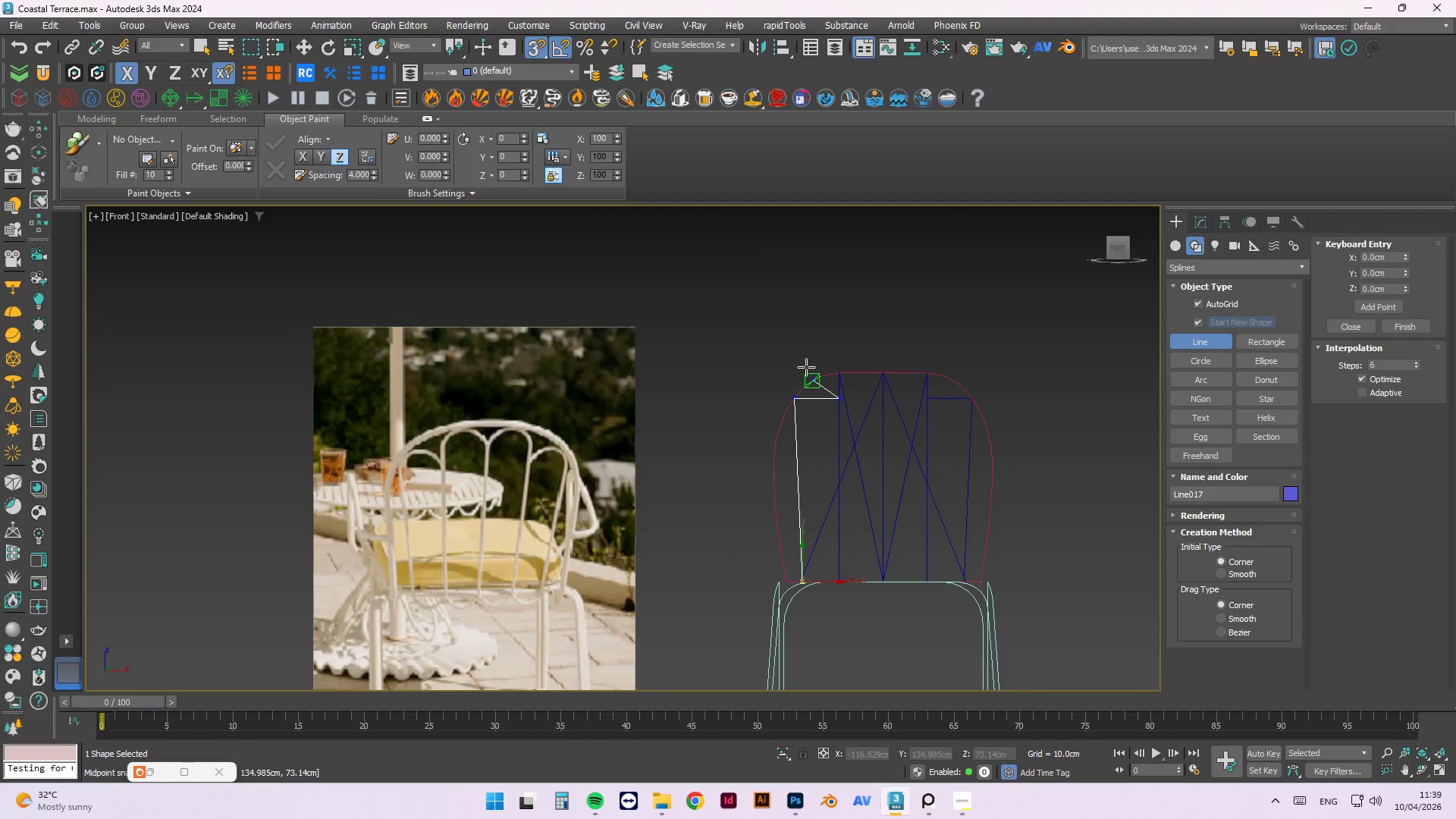 
scroll: coordinate [805, 366], scroll_direction: up, amount: 3.0
 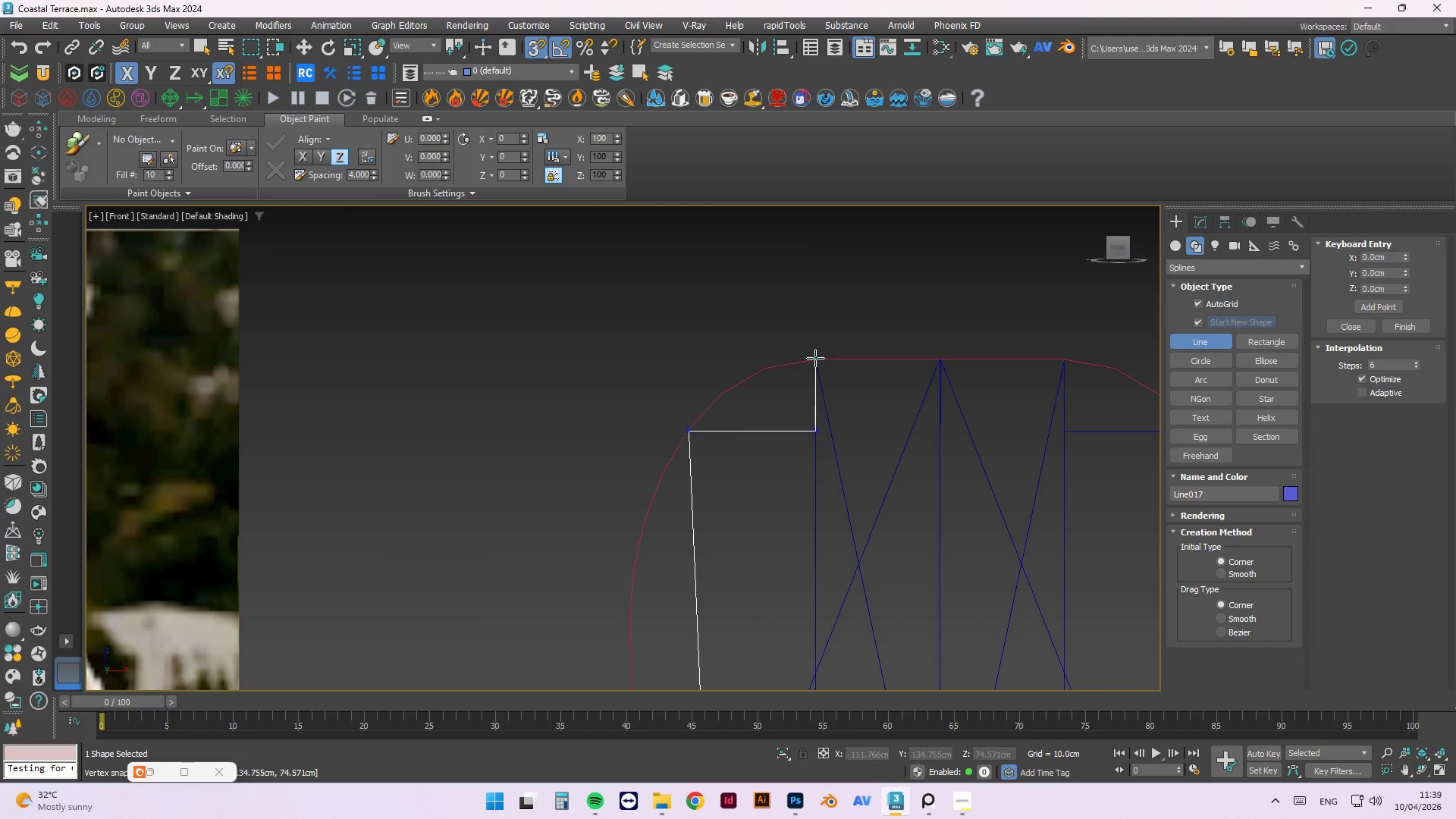 
left_click([815, 358])
 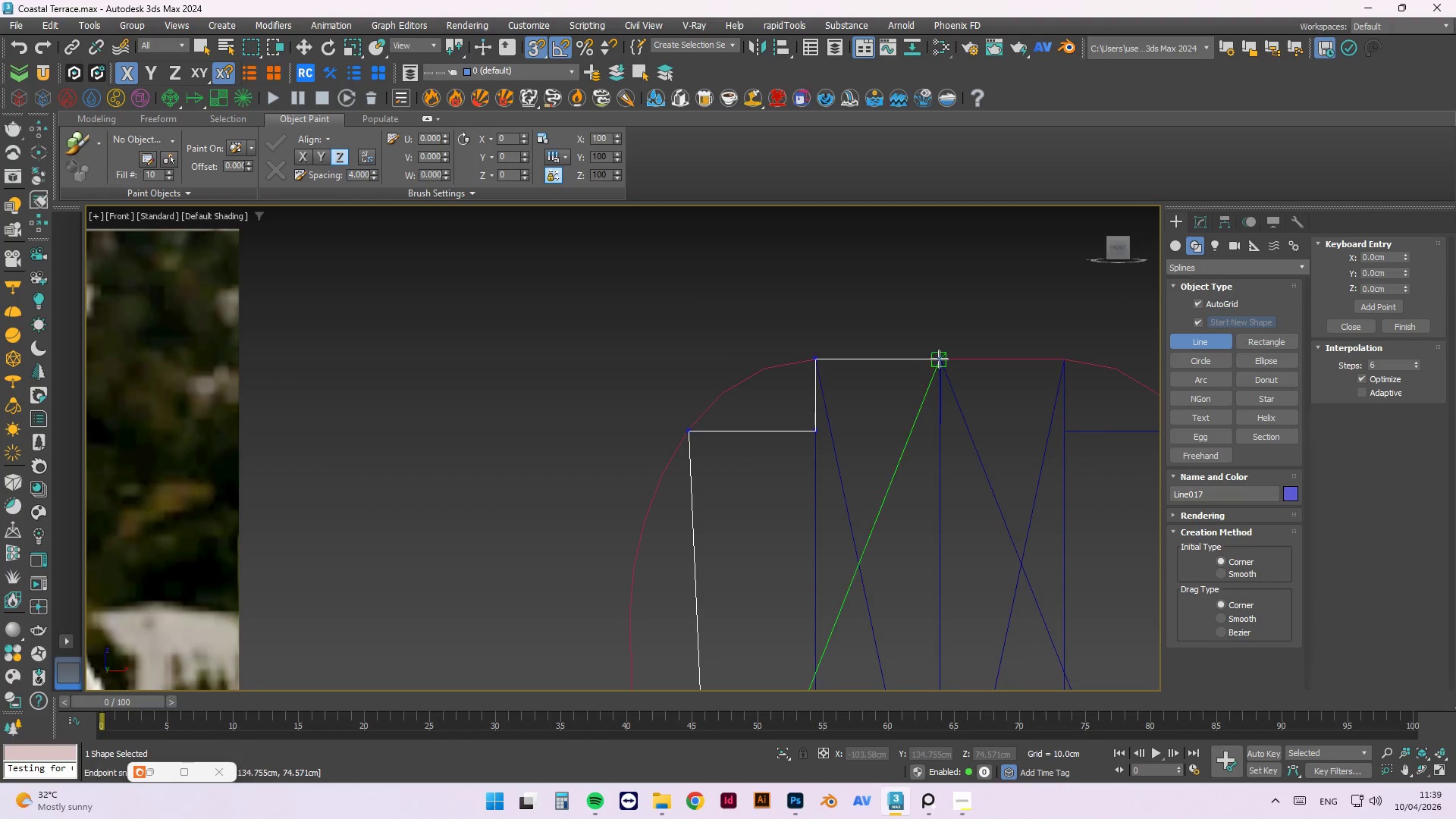 
scroll: coordinate [901, 356], scroll_direction: down, amount: 2.0
 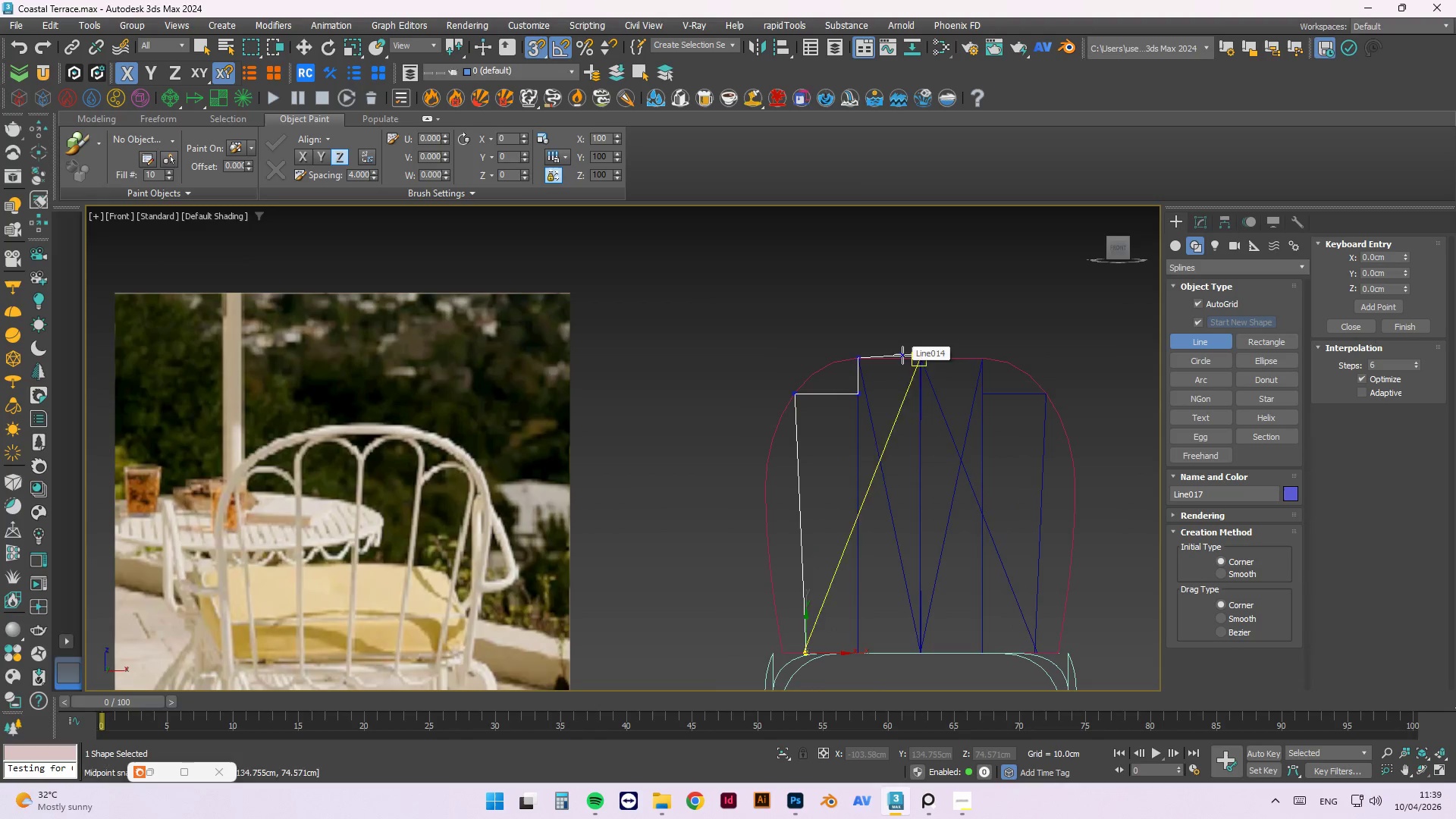 
scroll: coordinate [916, 352], scroll_direction: up, amount: 4.0
 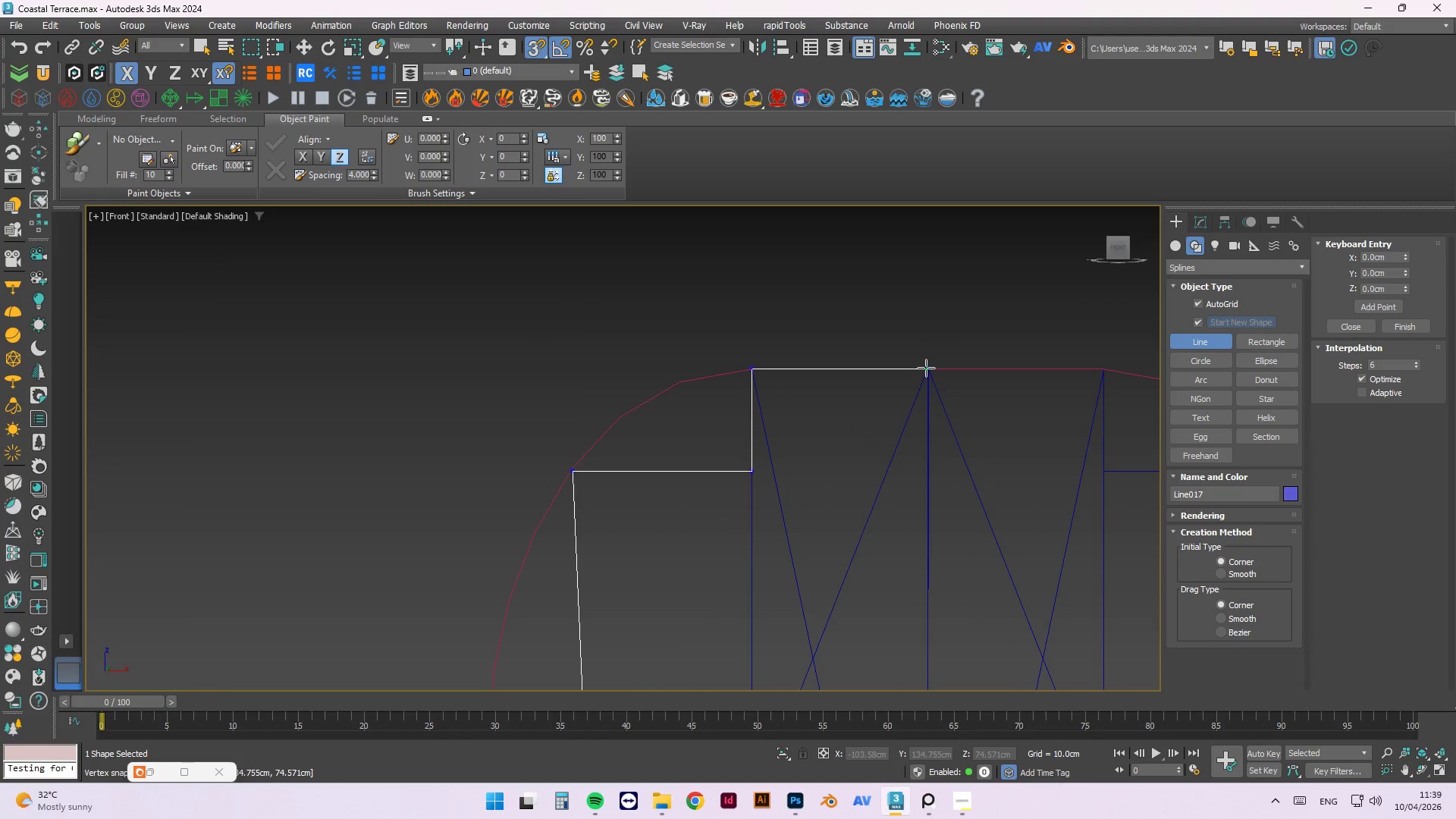 
left_click([930, 365])
 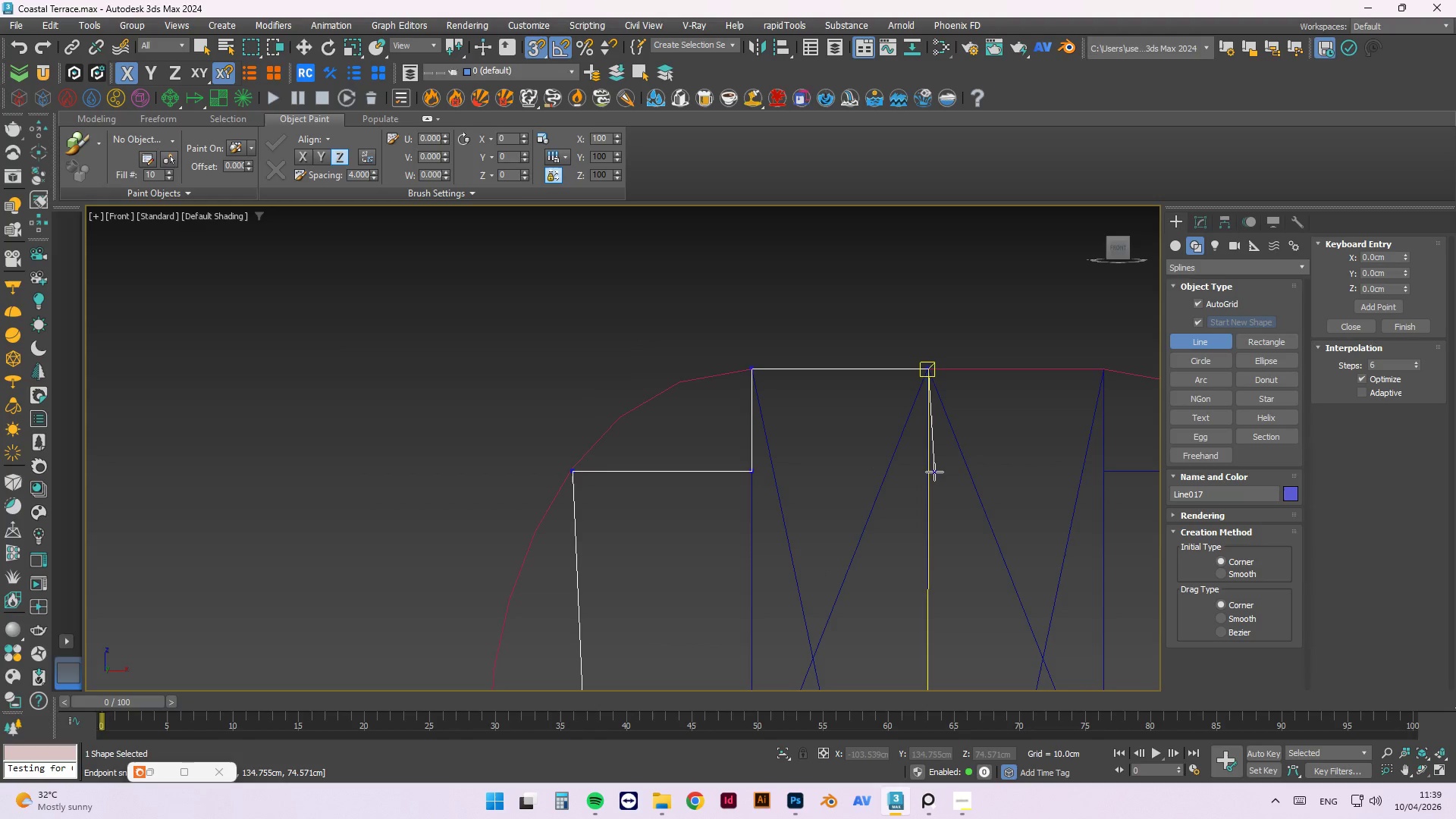 
hold_key(key=ShiftLeft, duration=0.86)
 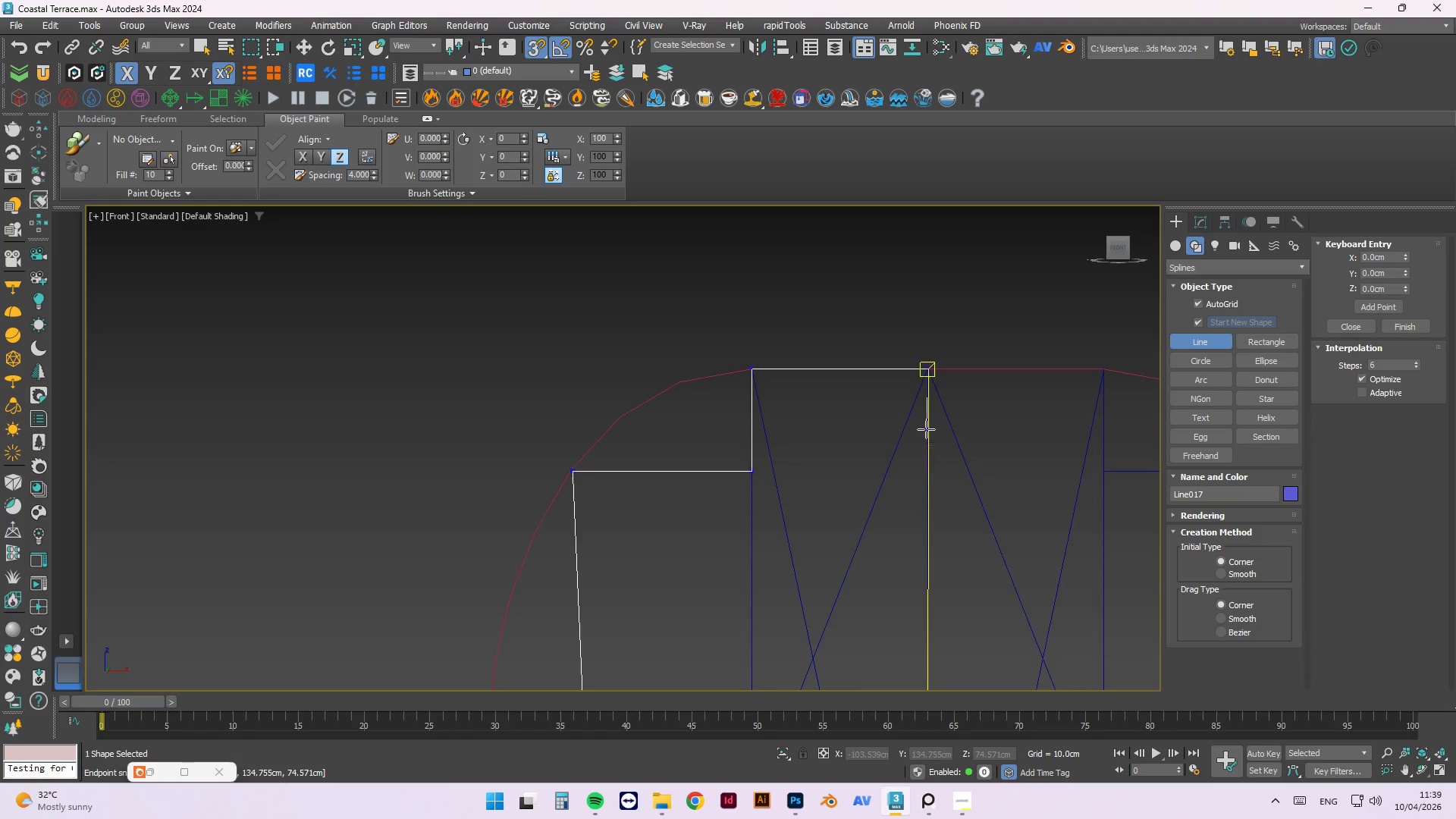 
scroll: coordinate [926, 409], scroll_direction: down, amount: 4.0
 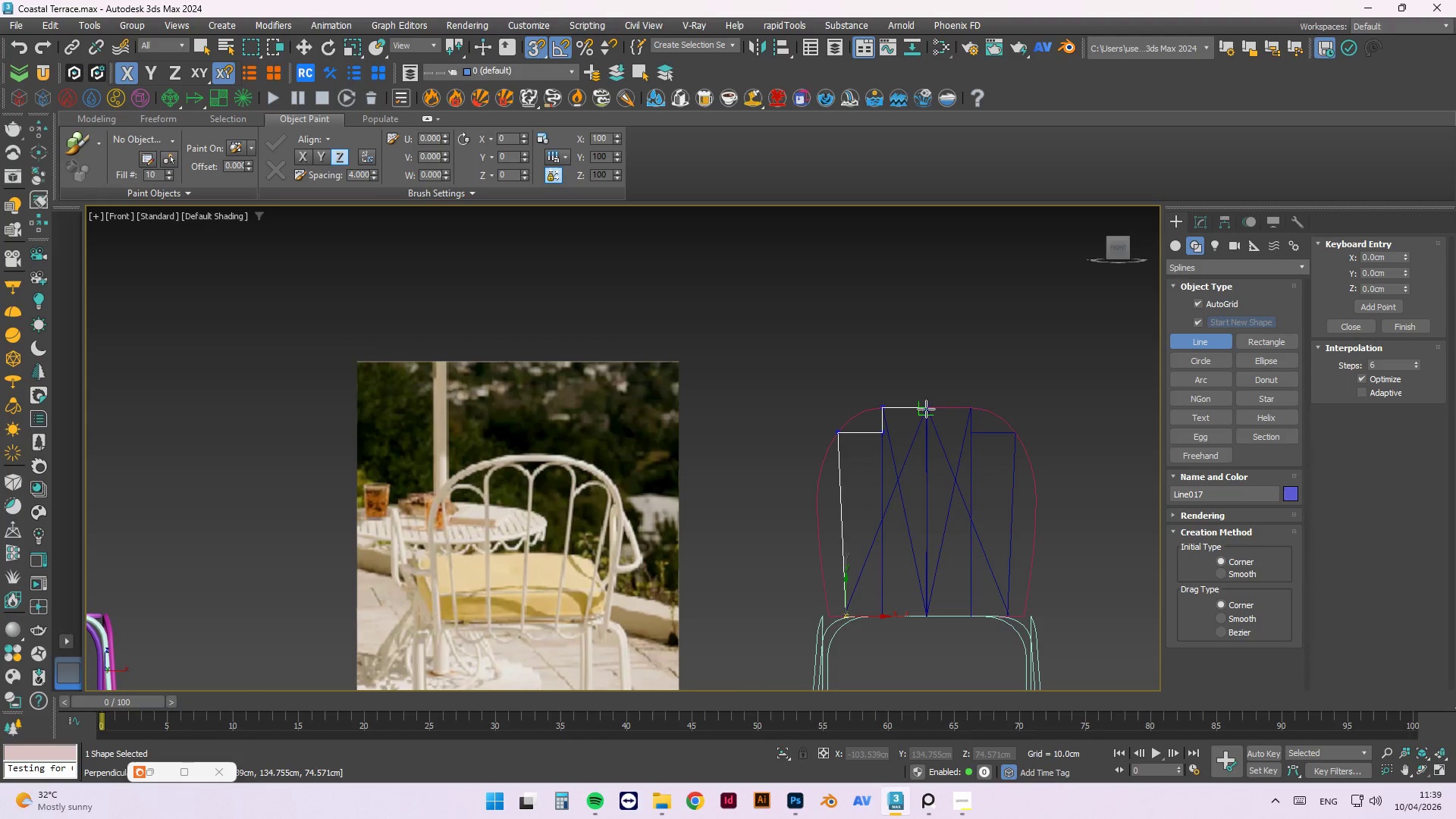 
scroll: coordinate [926, 425], scroll_direction: up, amount: 3.0
 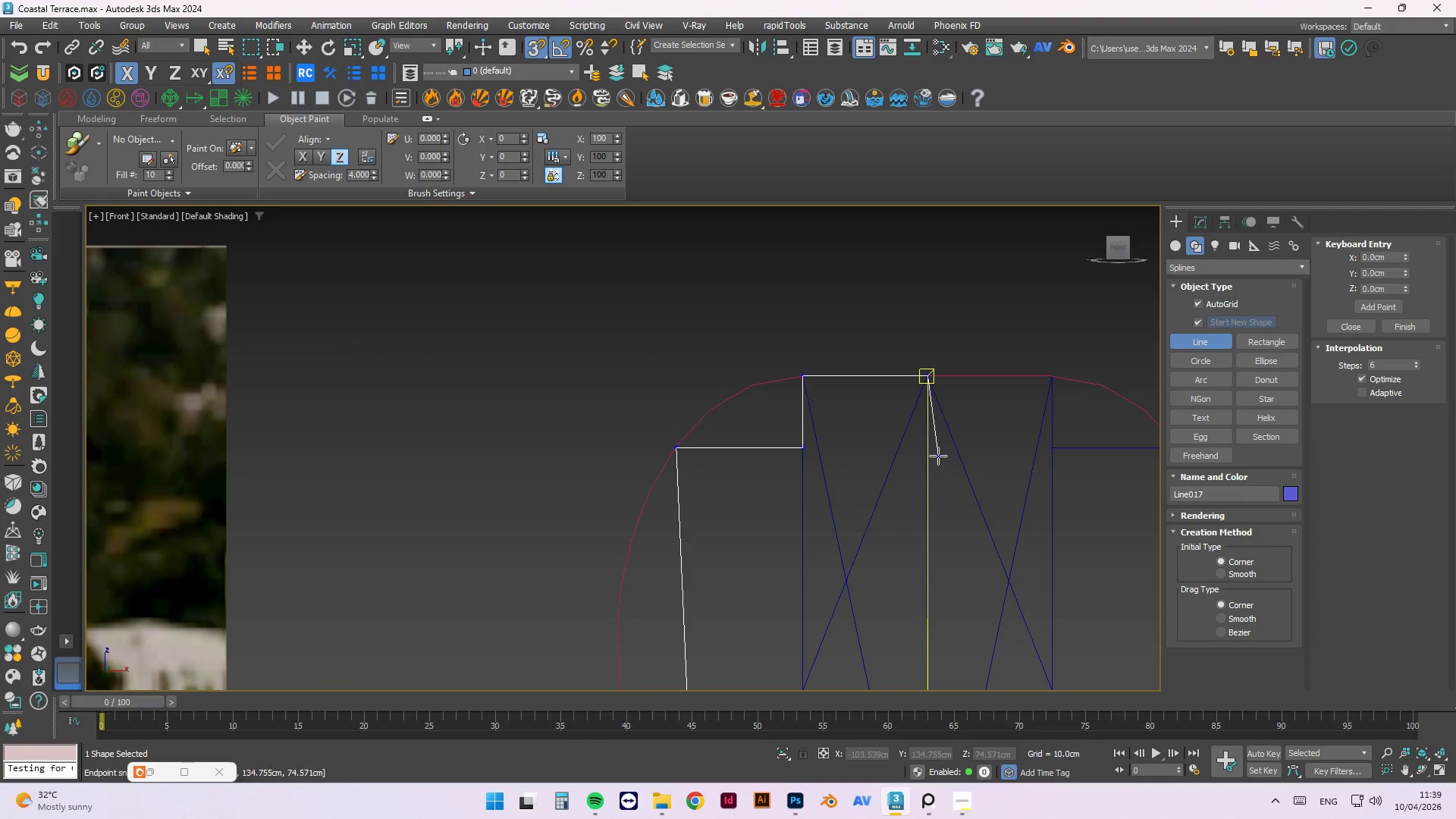 
scroll: coordinate [930, 400], scroll_direction: down, amount: 3.0
 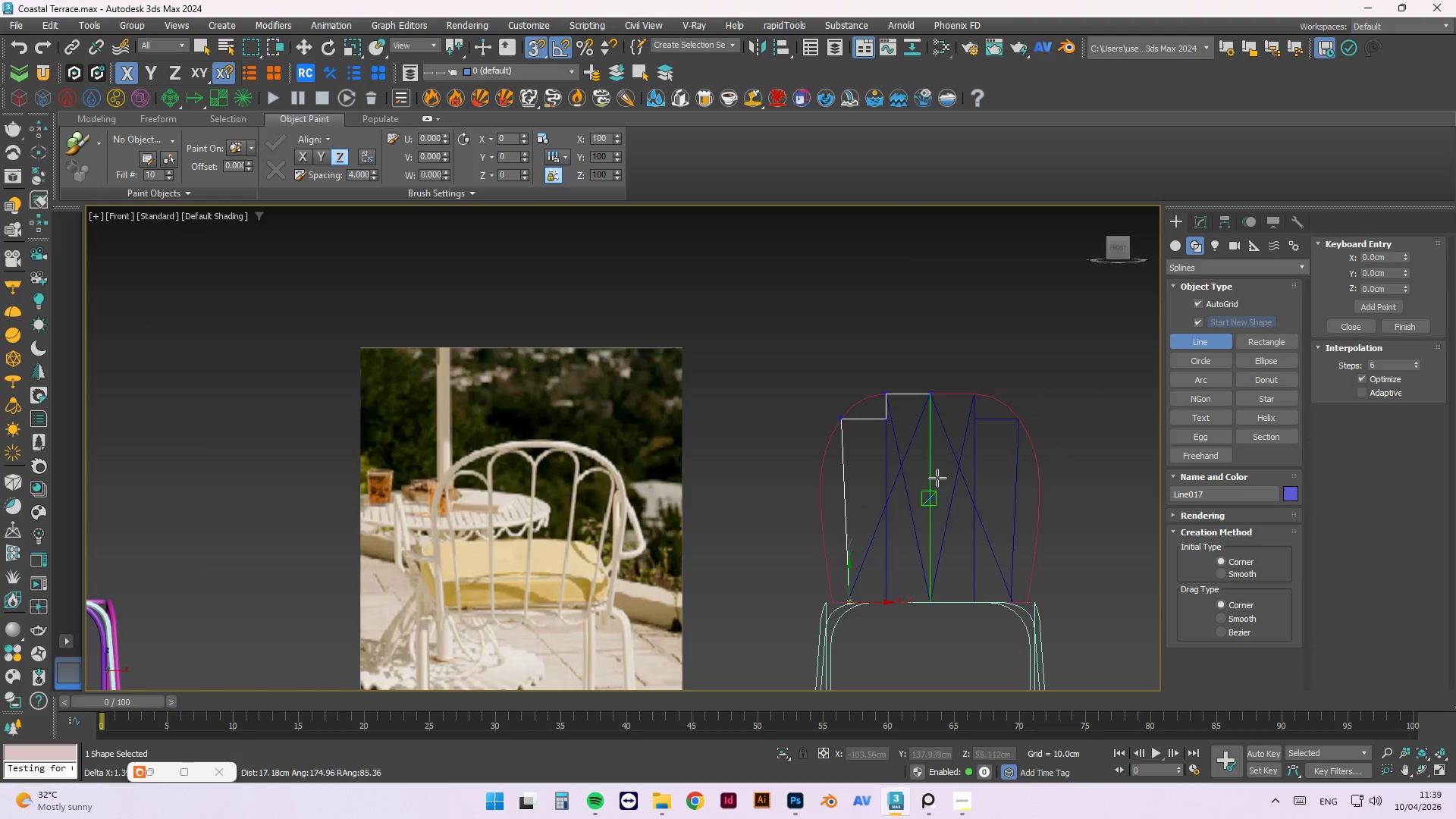 
scroll: coordinate [928, 417], scroll_direction: up, amount: 3.0
 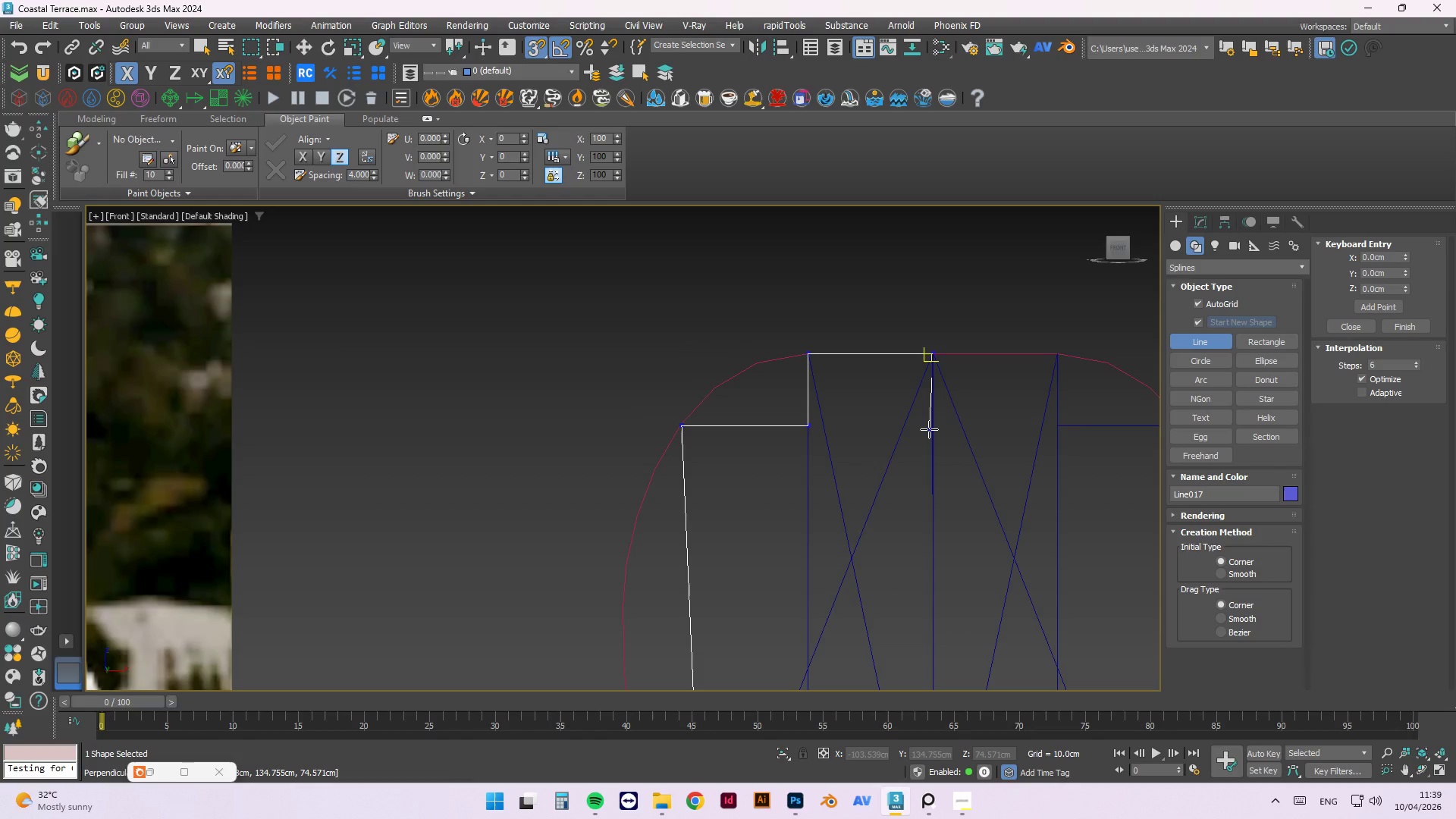 
left_click([930, 428])
 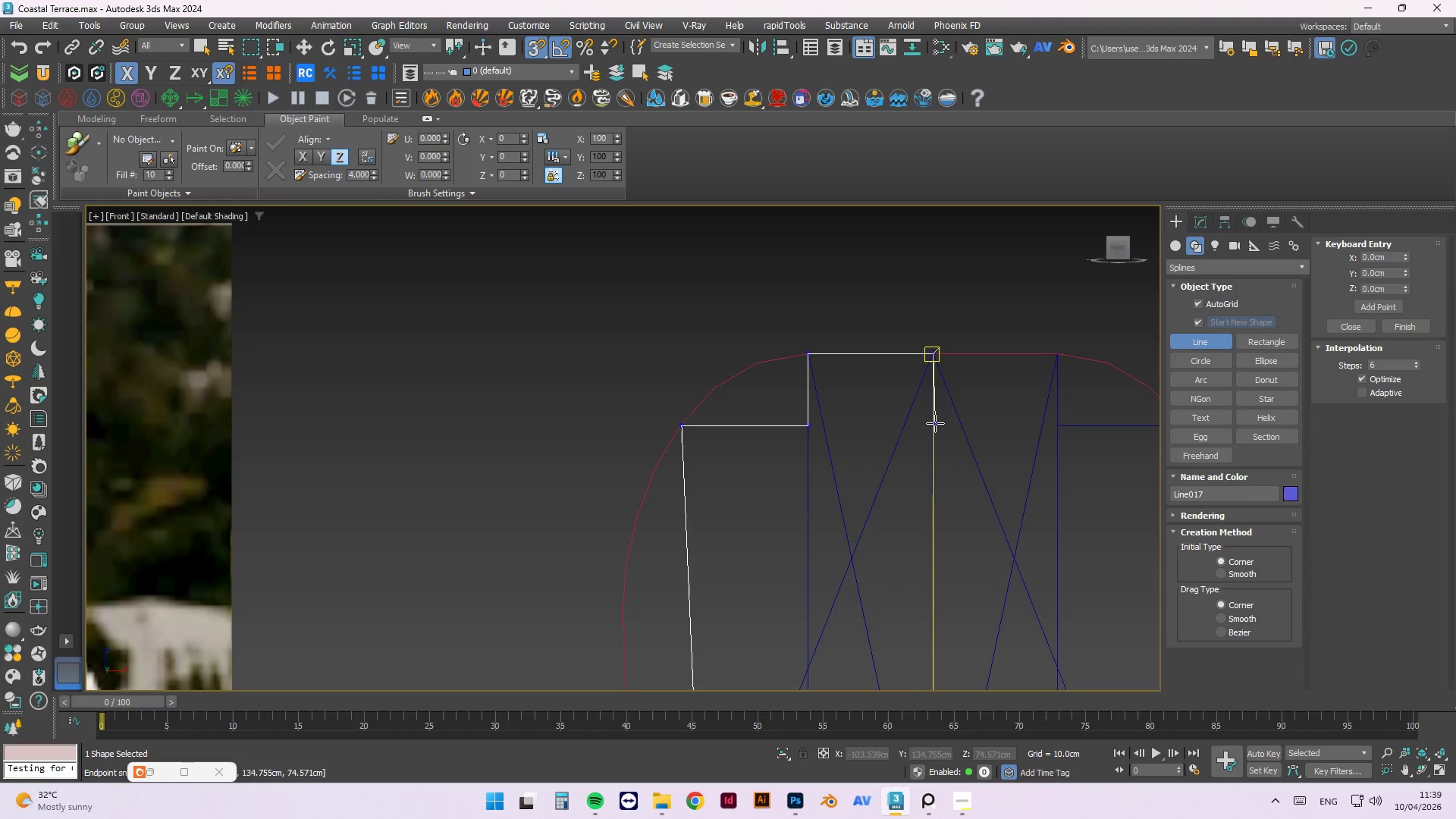 
key(S)
 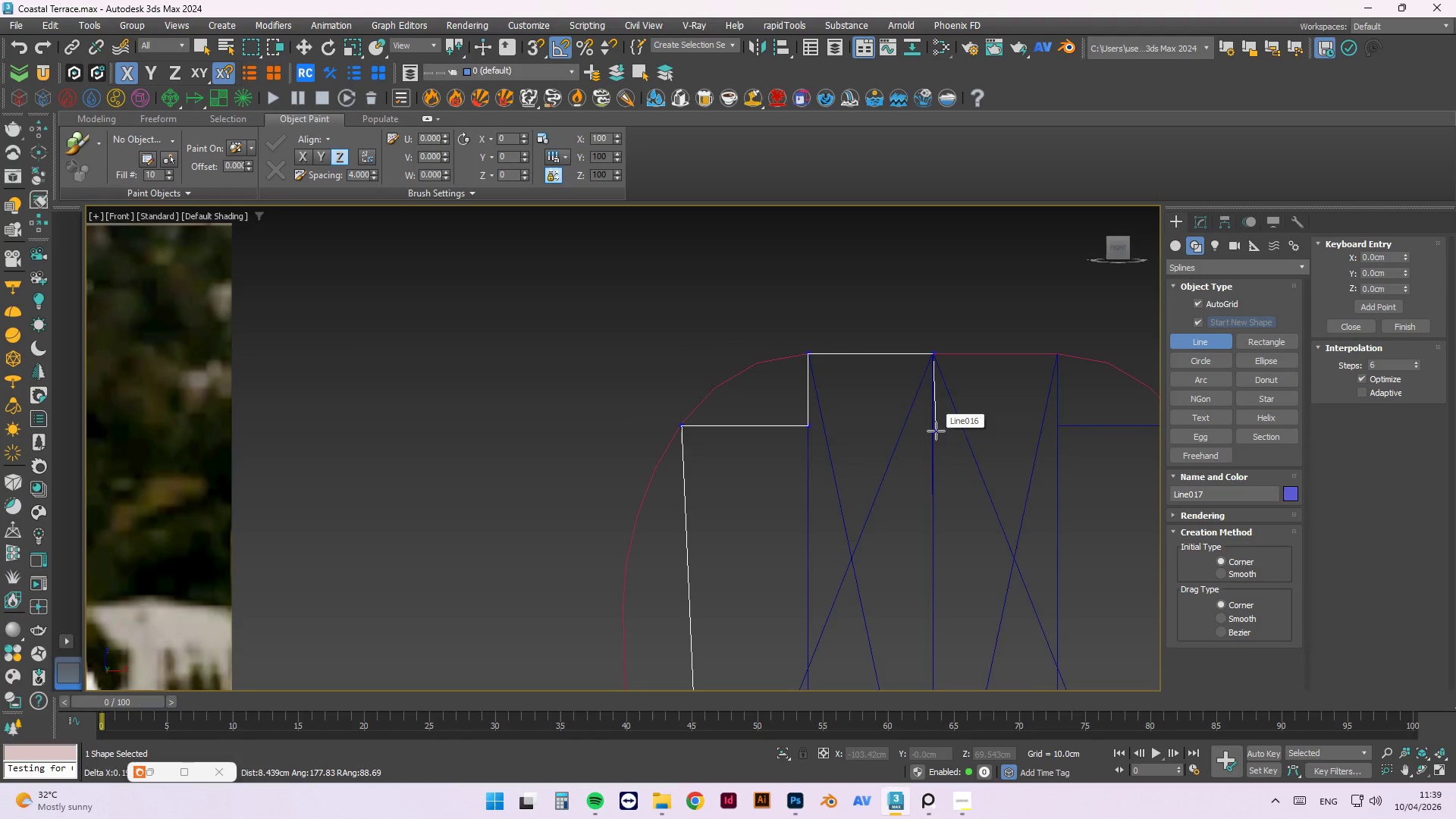 
hold_key(key=ShiftLeft, duration=0.56)
 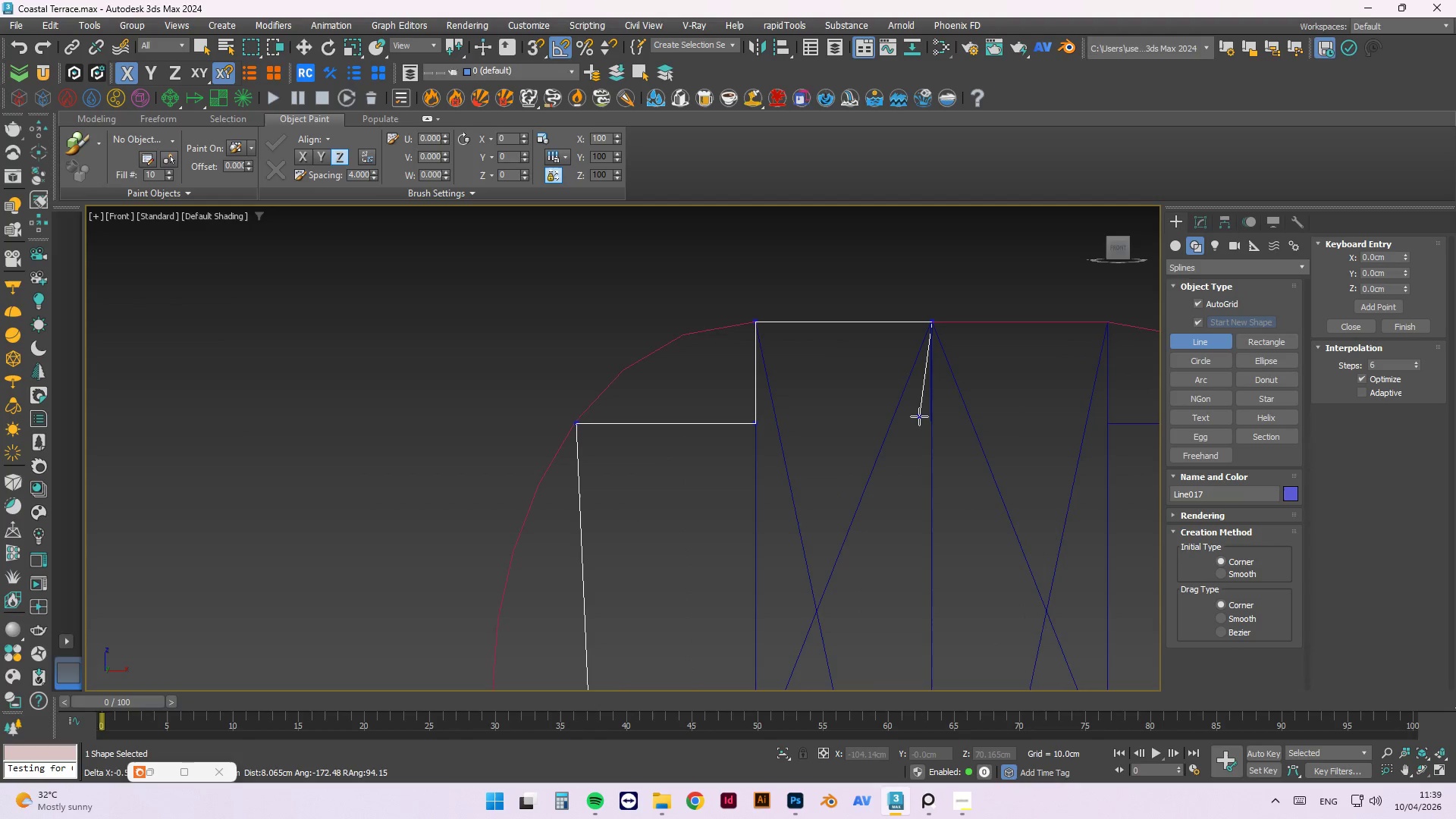 
scroll: coordinate [936, 431], scroll_direction: up, amount: 1.0
 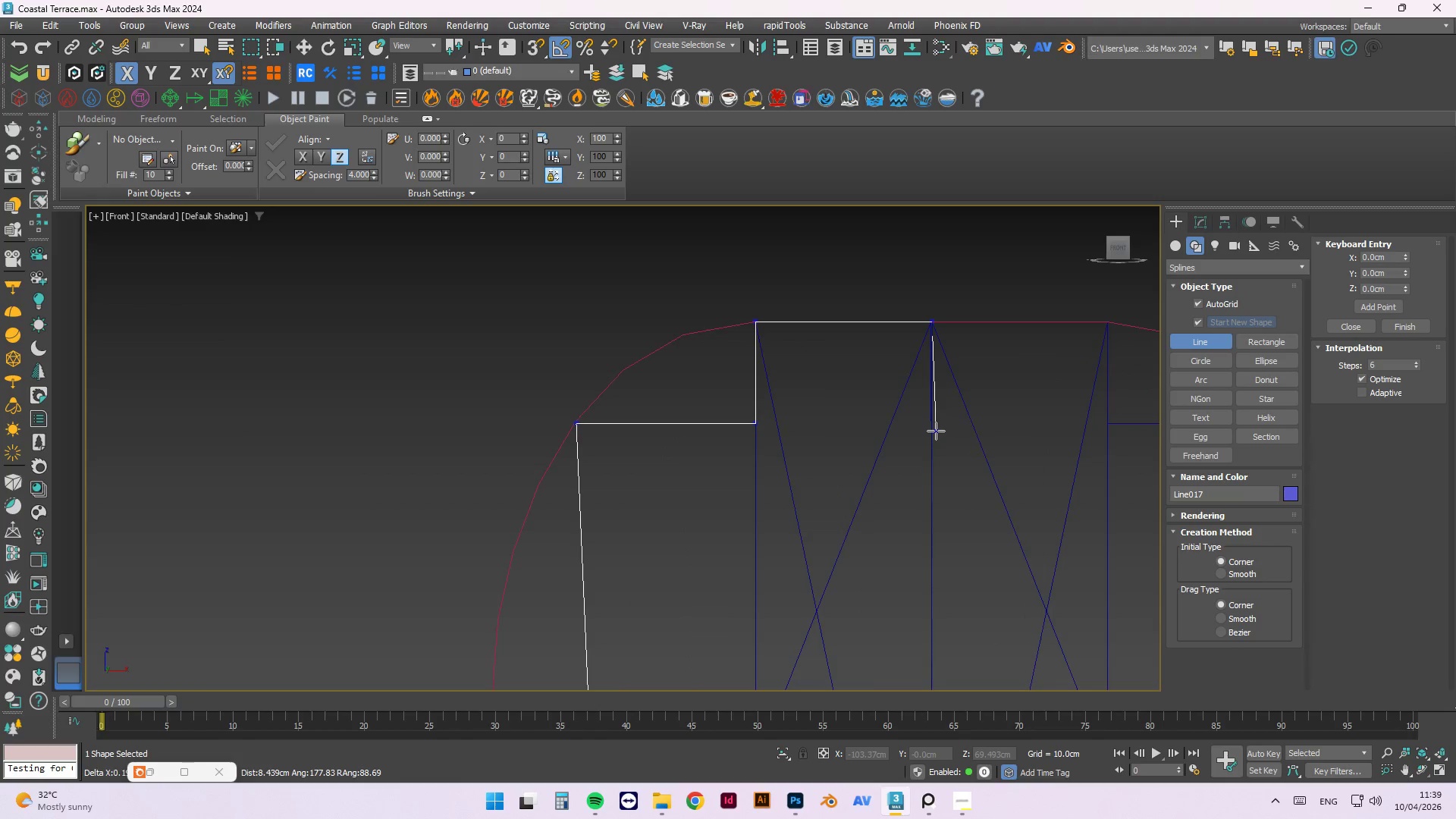 
hold_key(key=ShiftLeft, duration=17.3)
 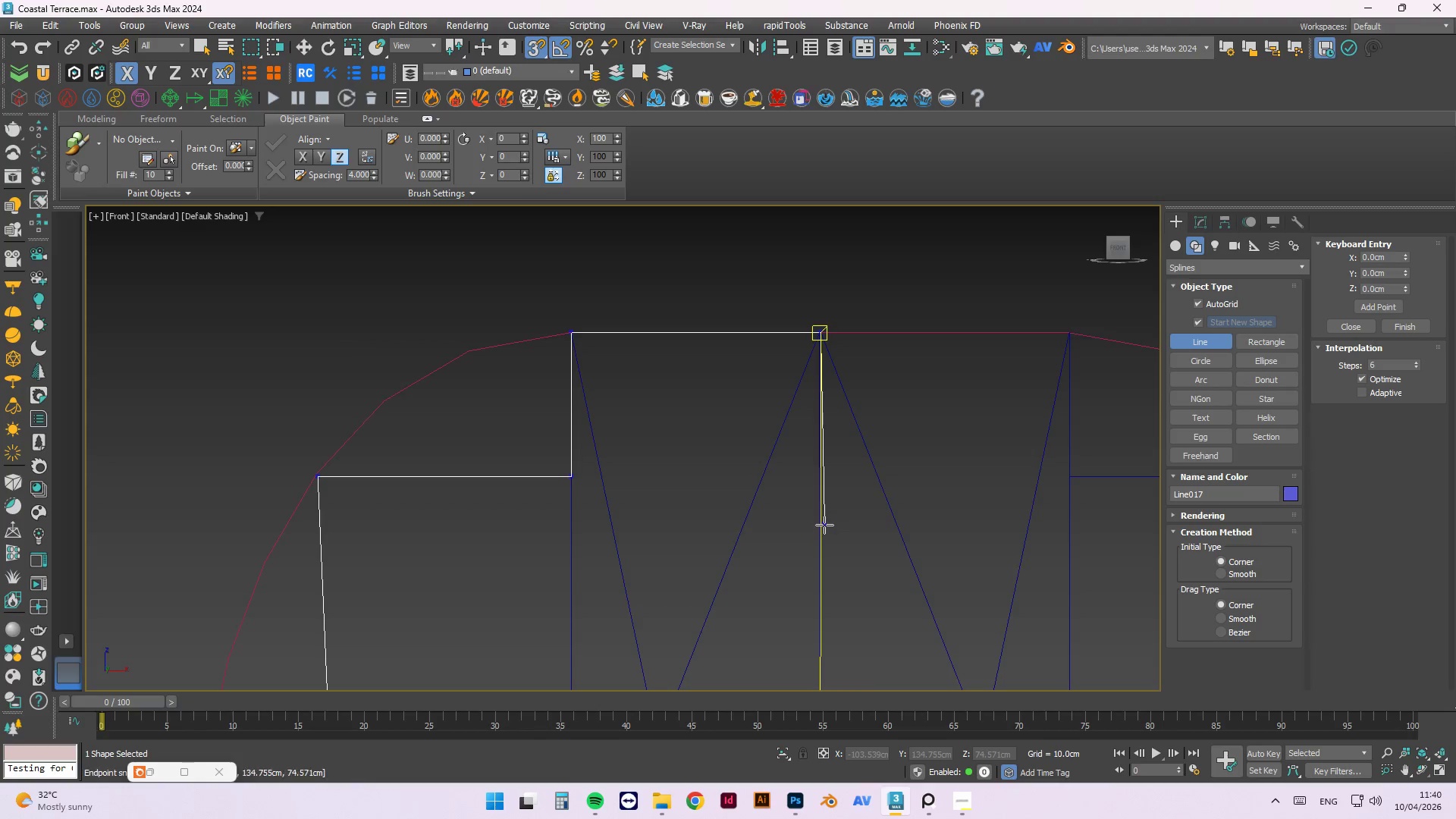 
key(S)
 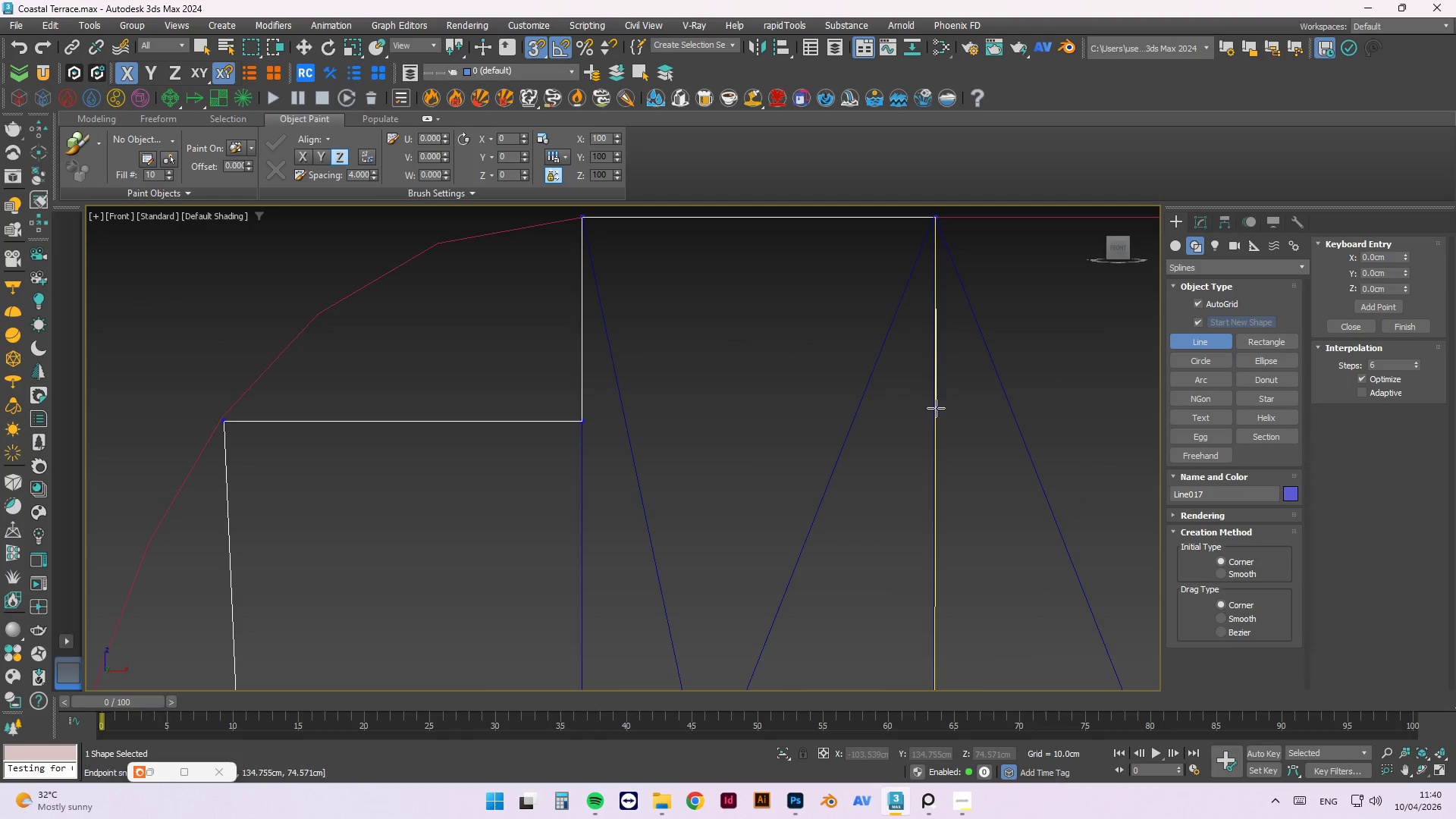 
scroll: coordinate [928, 426], scroll_direction: up, amount: 2.0
 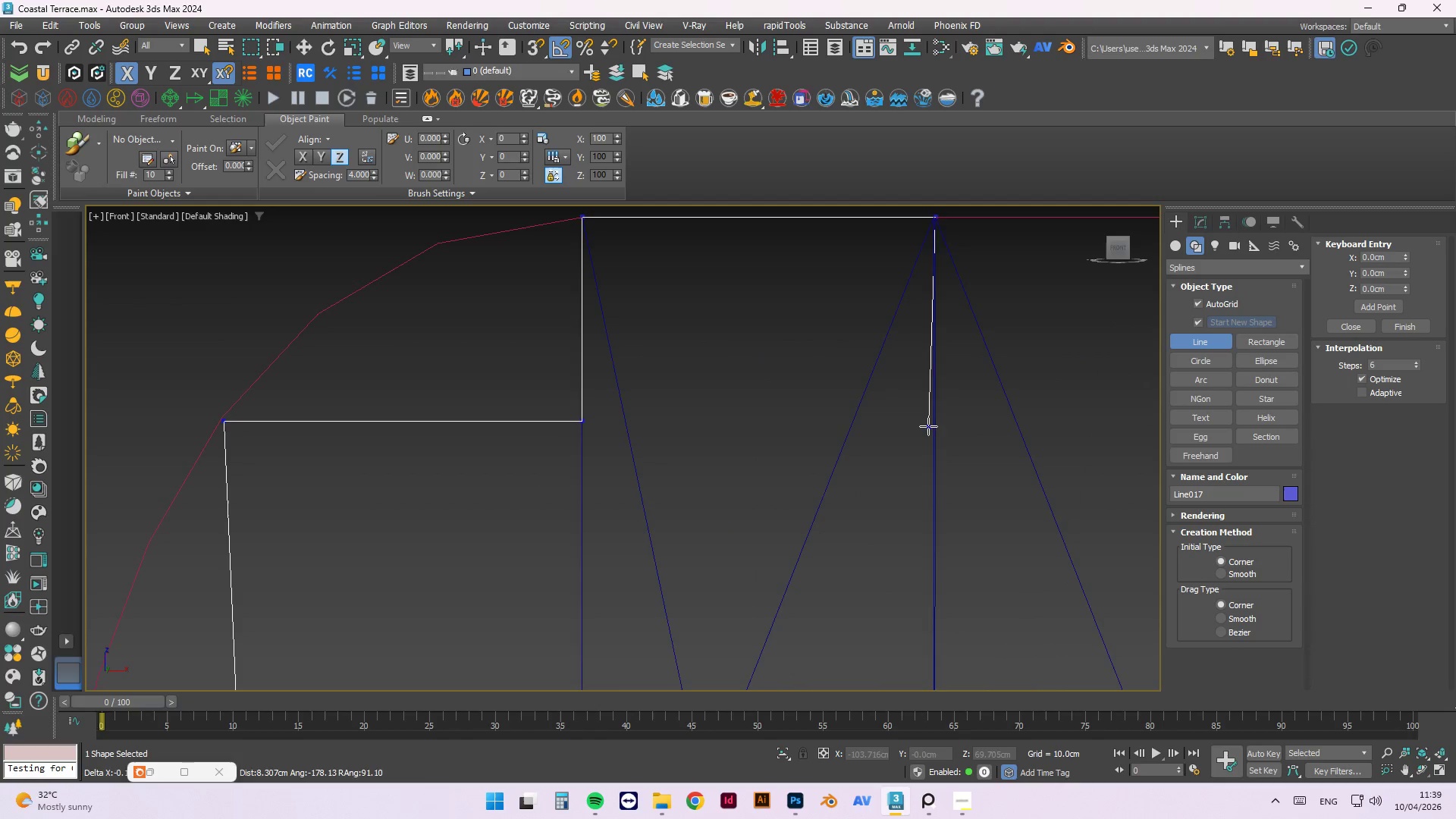 
type(ss)
 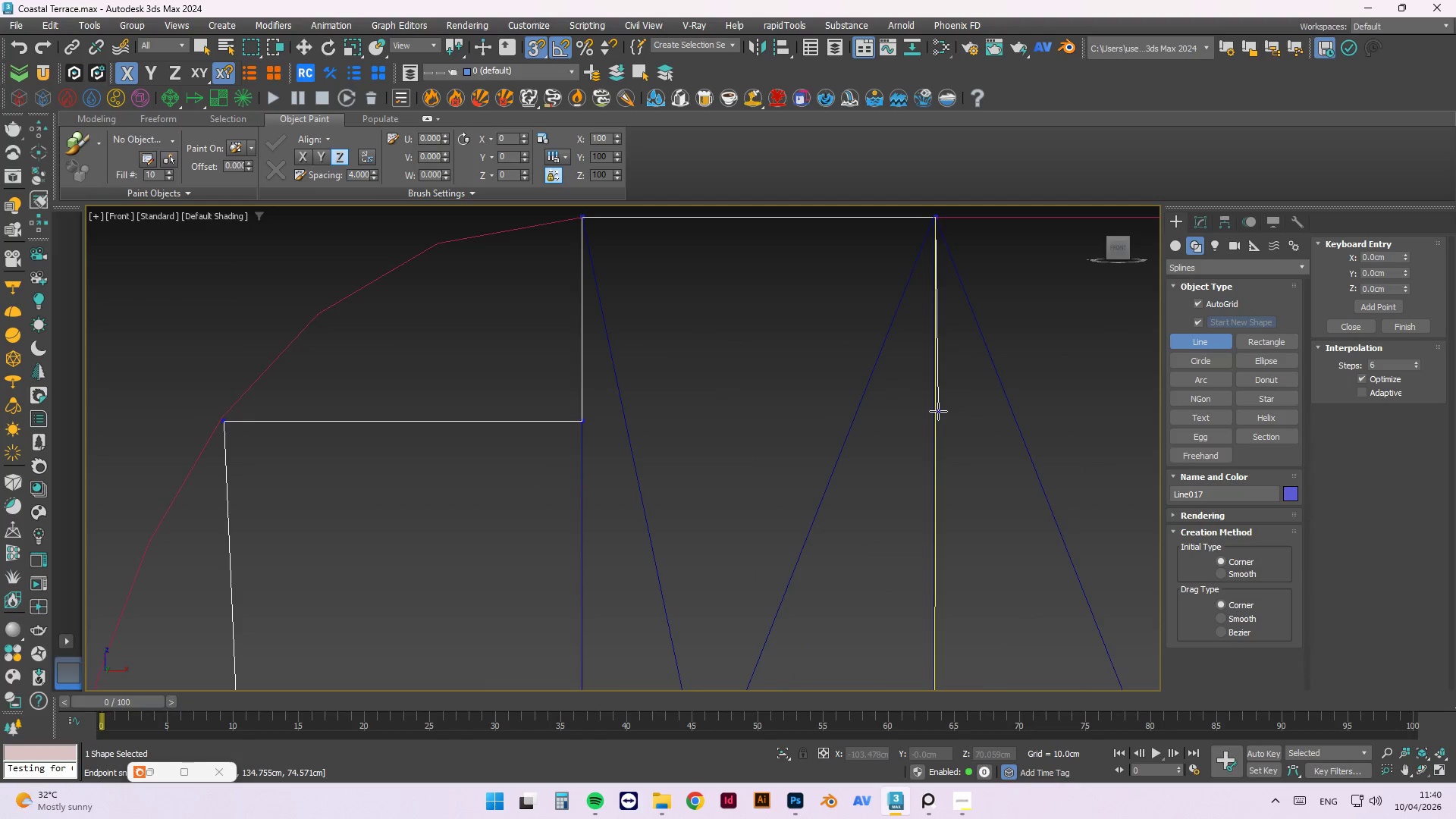 
type(ssssss)
 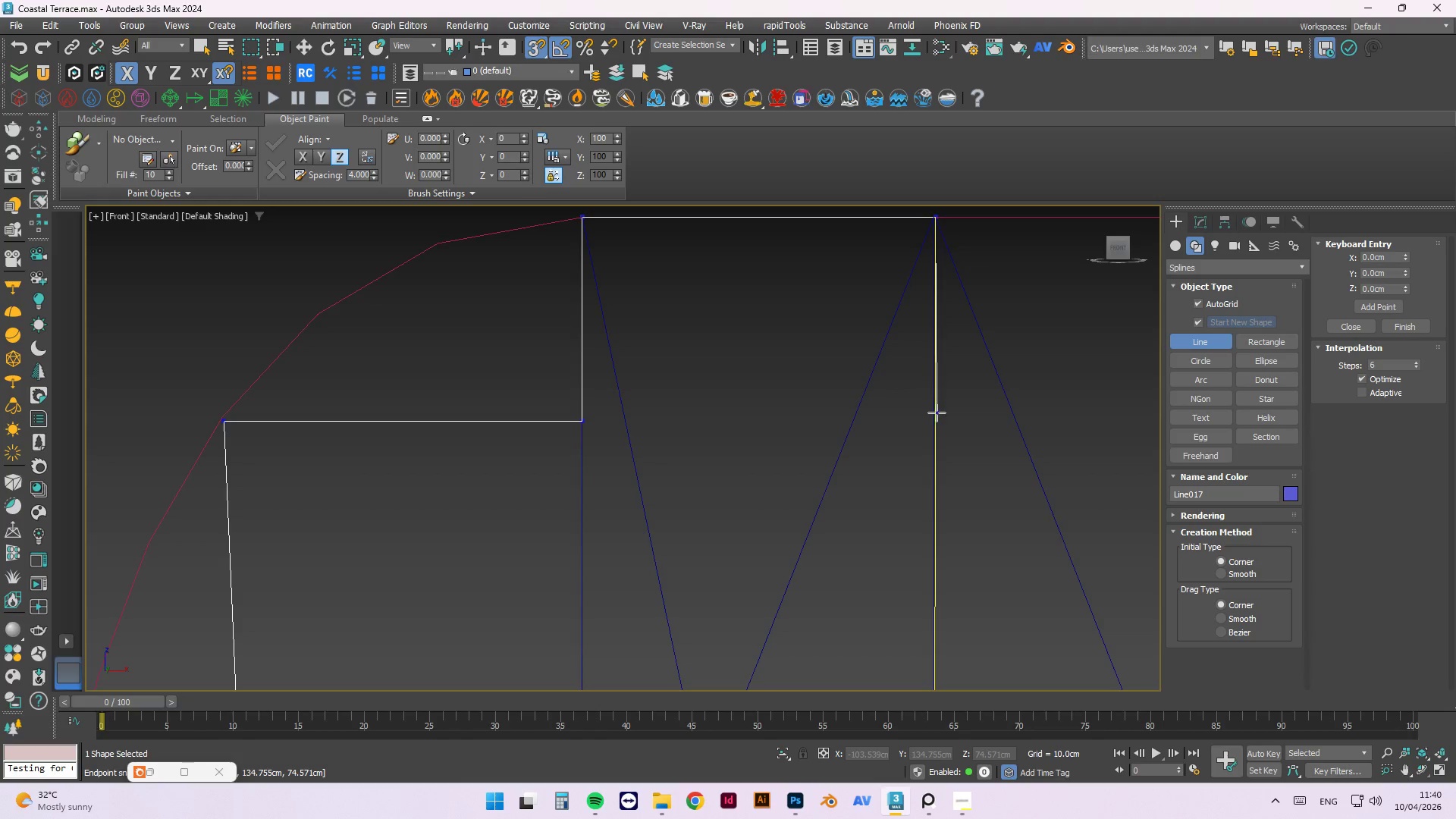 
scroll: coordinate [925, 384], scroll_direction: up, amount: 3.0
 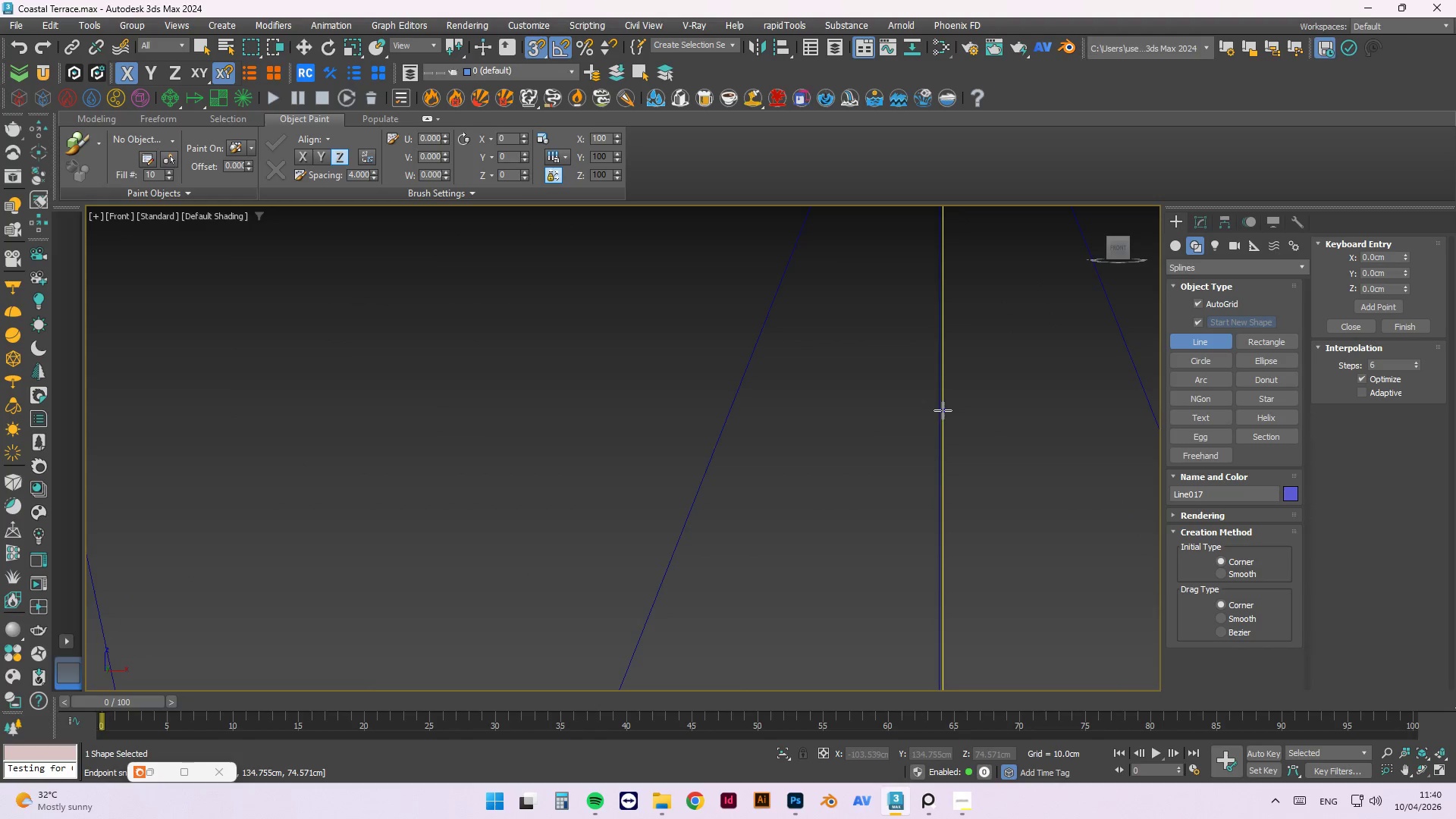 
left_click([943, 410])
 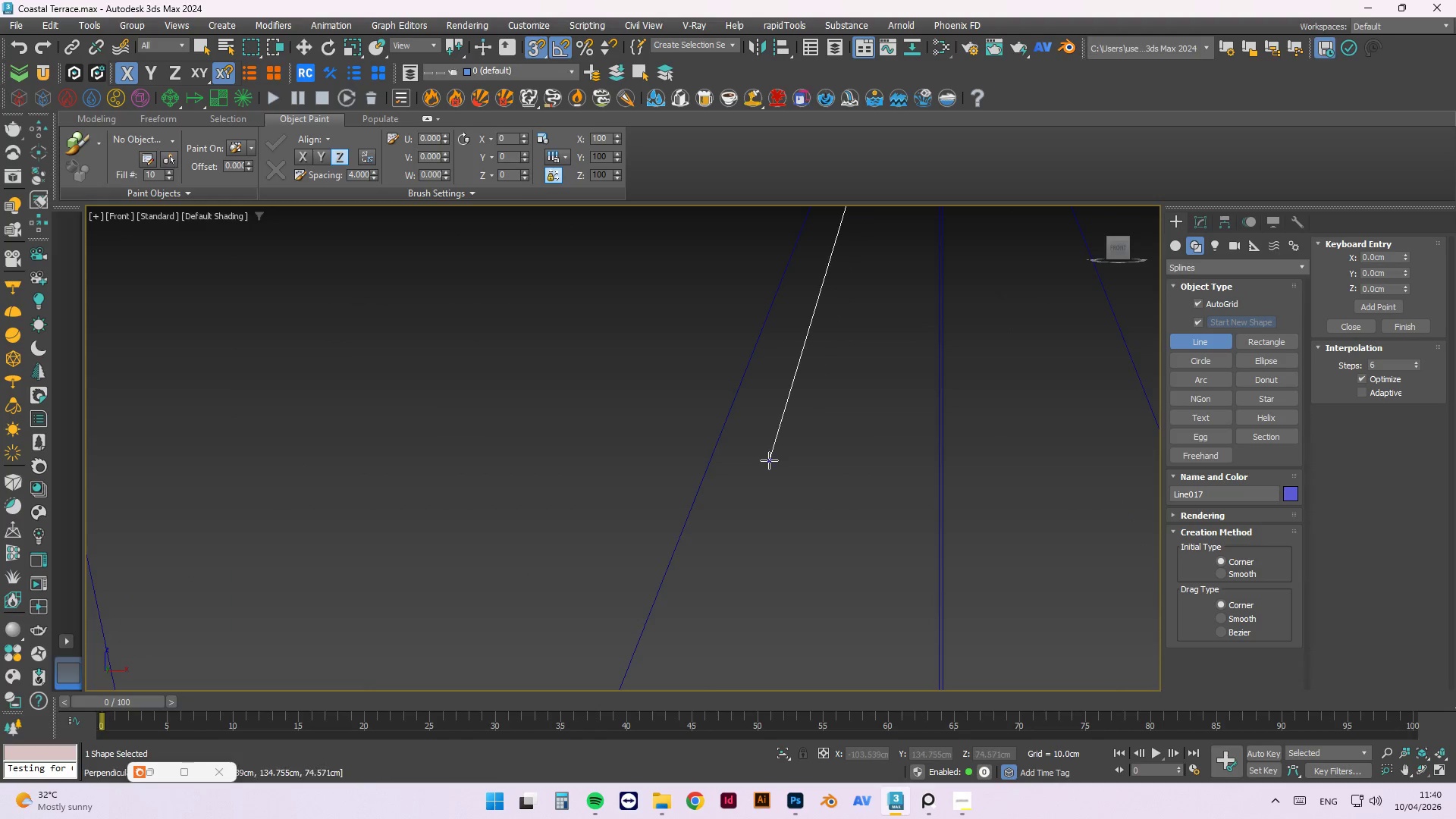 
scroll: coordinate [769, 460], scroll_direction: down, amount: 3.0
 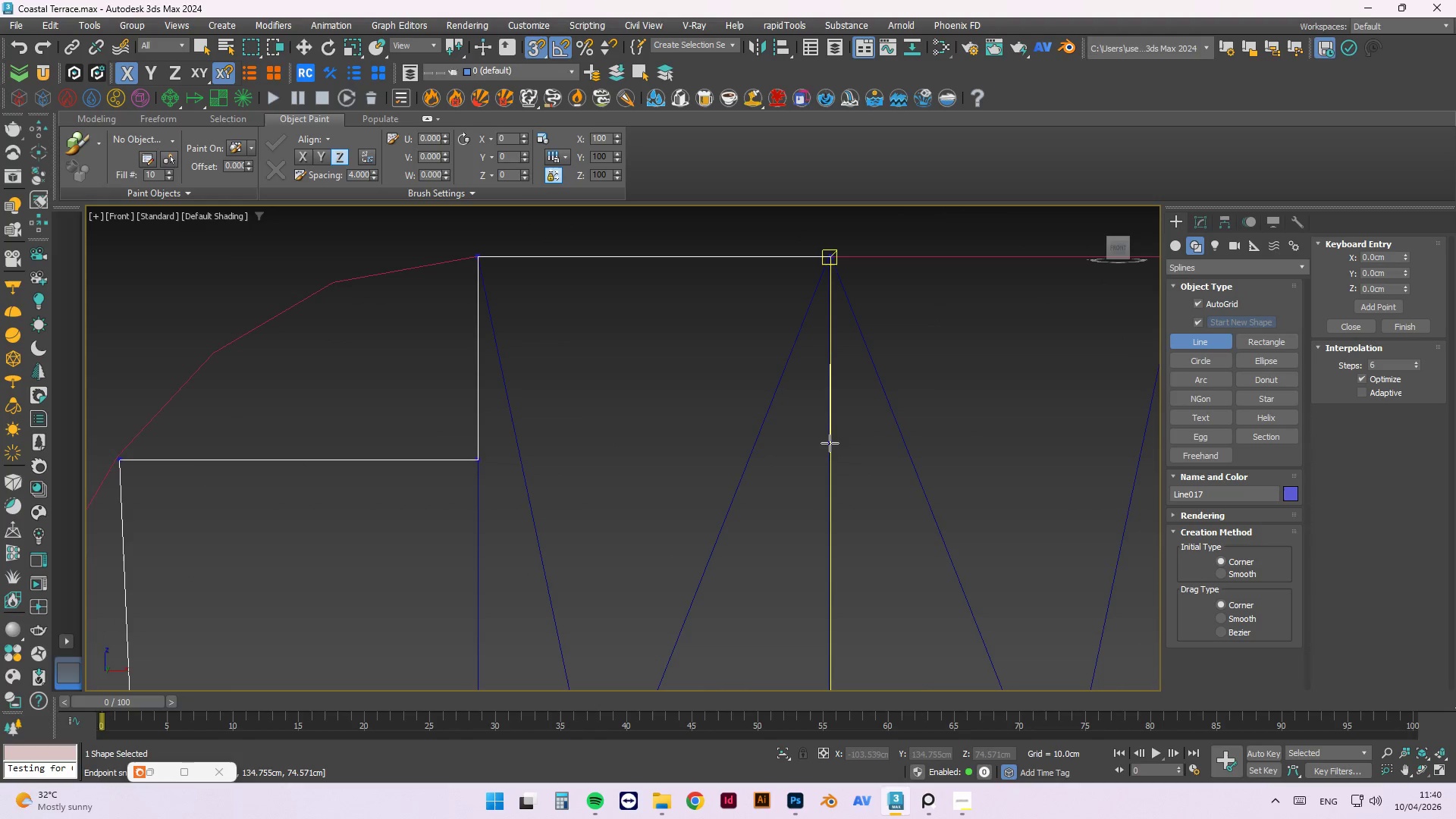 
left_click([830, 449])
 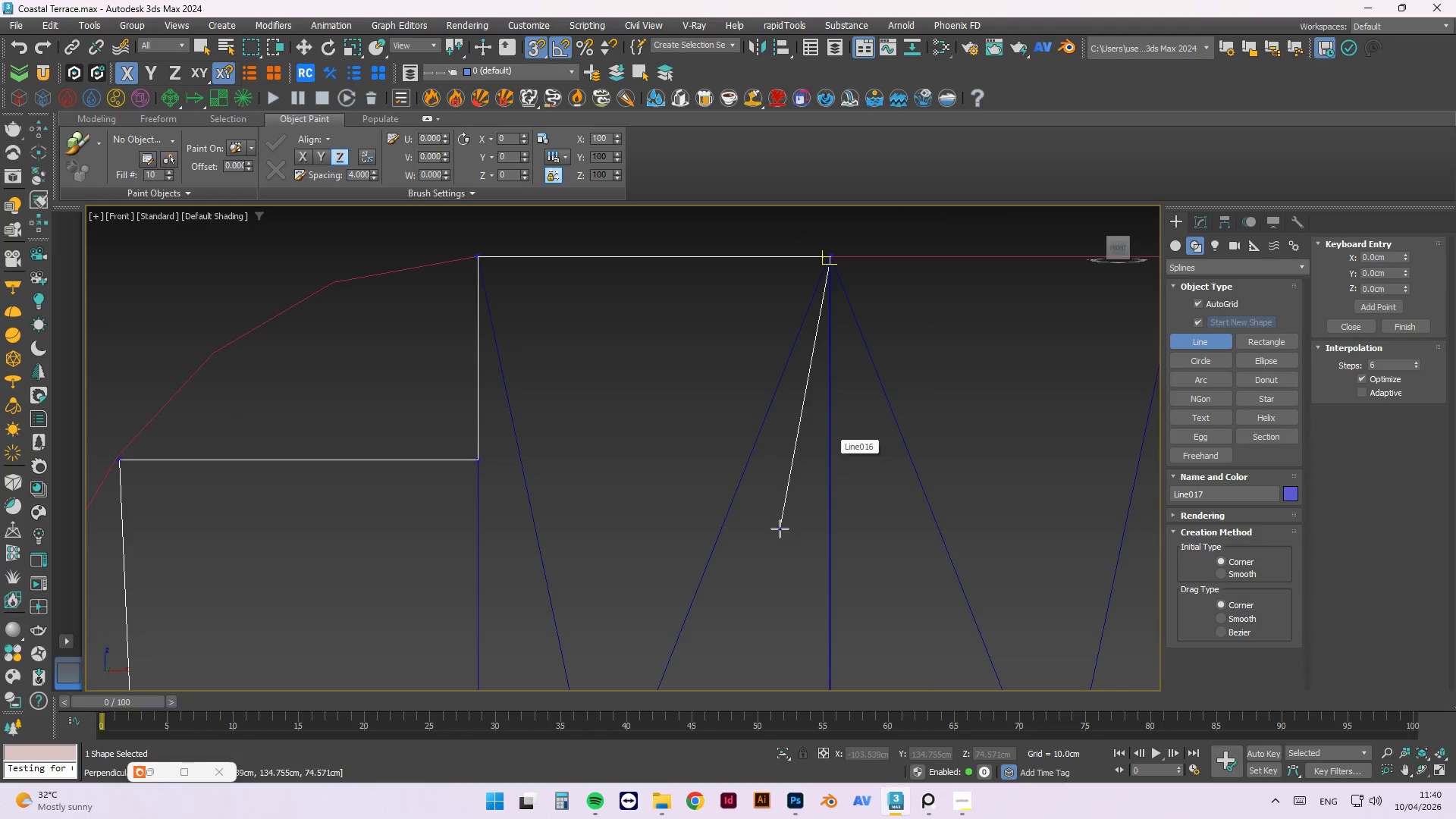 
scroll: coordinate [827, 454], scroll_direction: down, amount: 5.0
 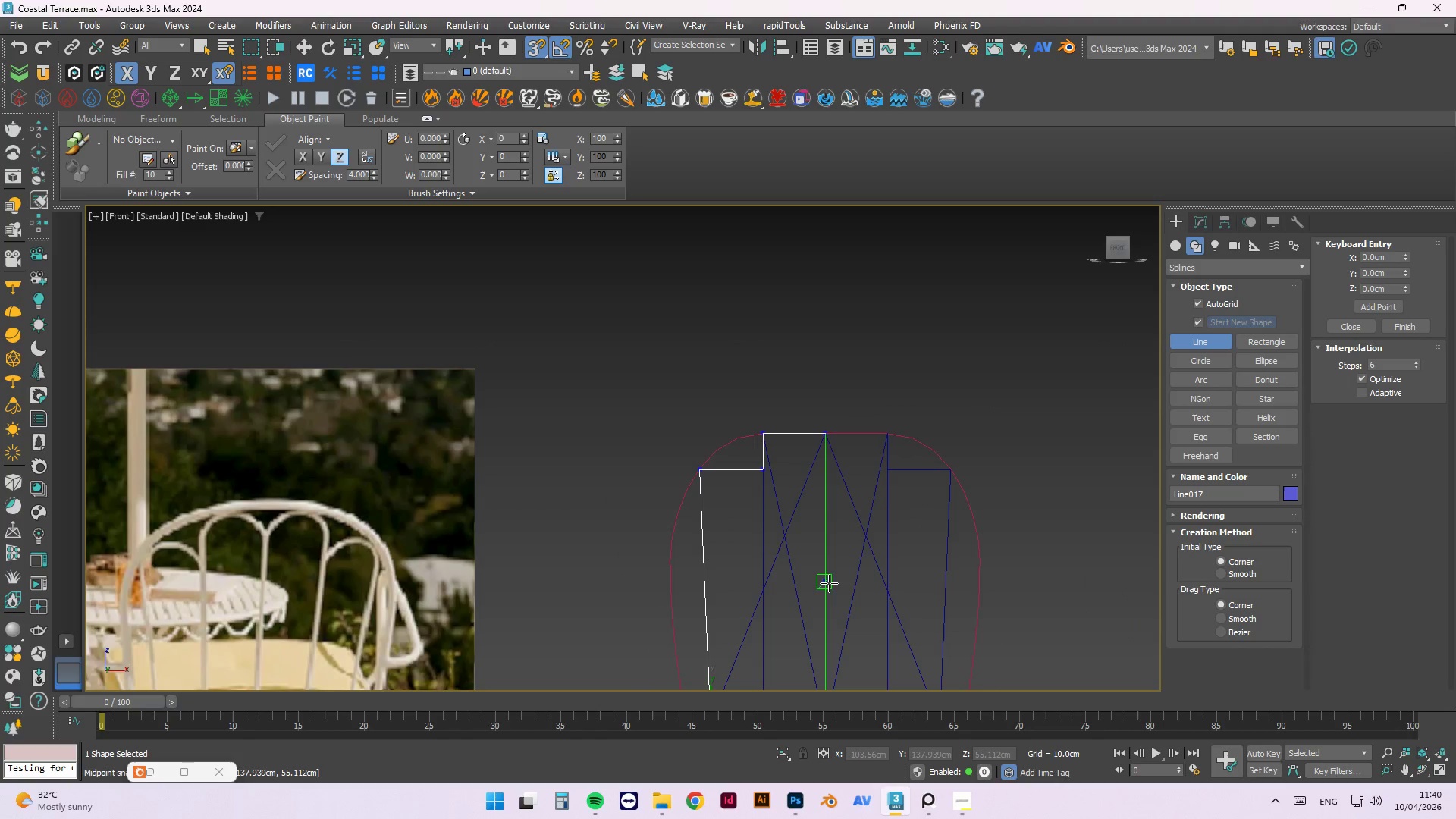 
left_click([825, 581])
 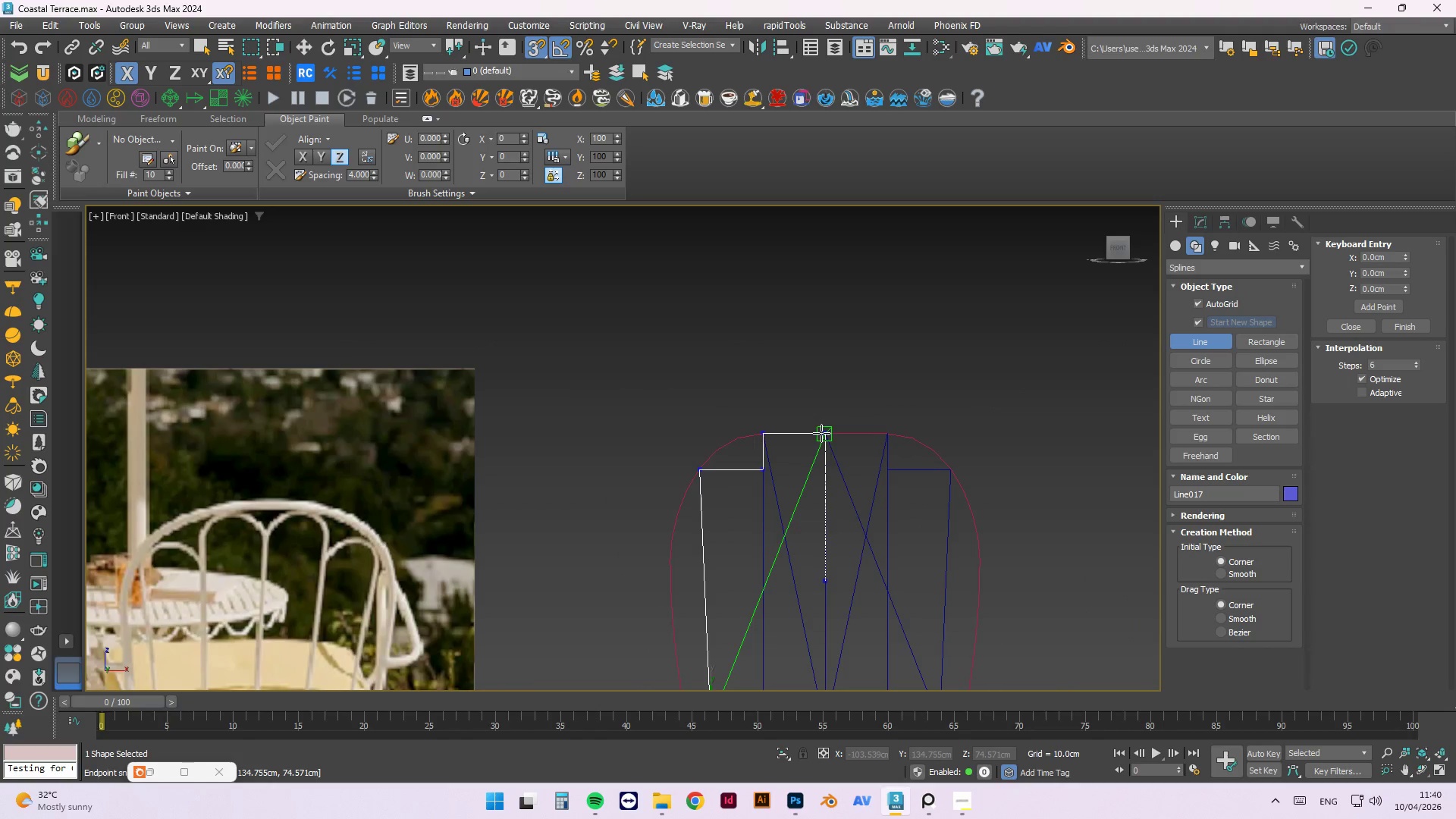 
left_click([822, 433])
 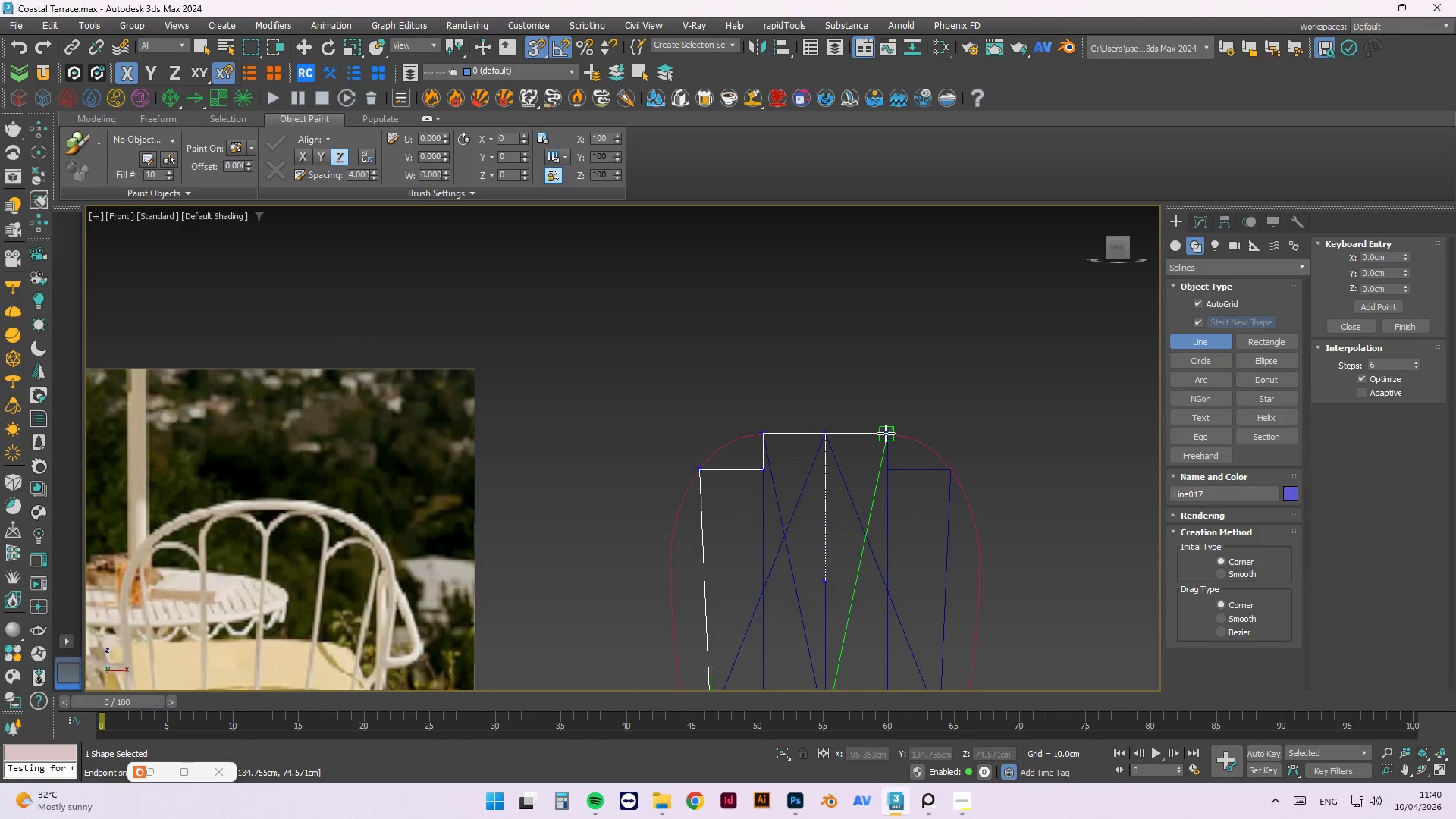 
left_click([886, 433])
 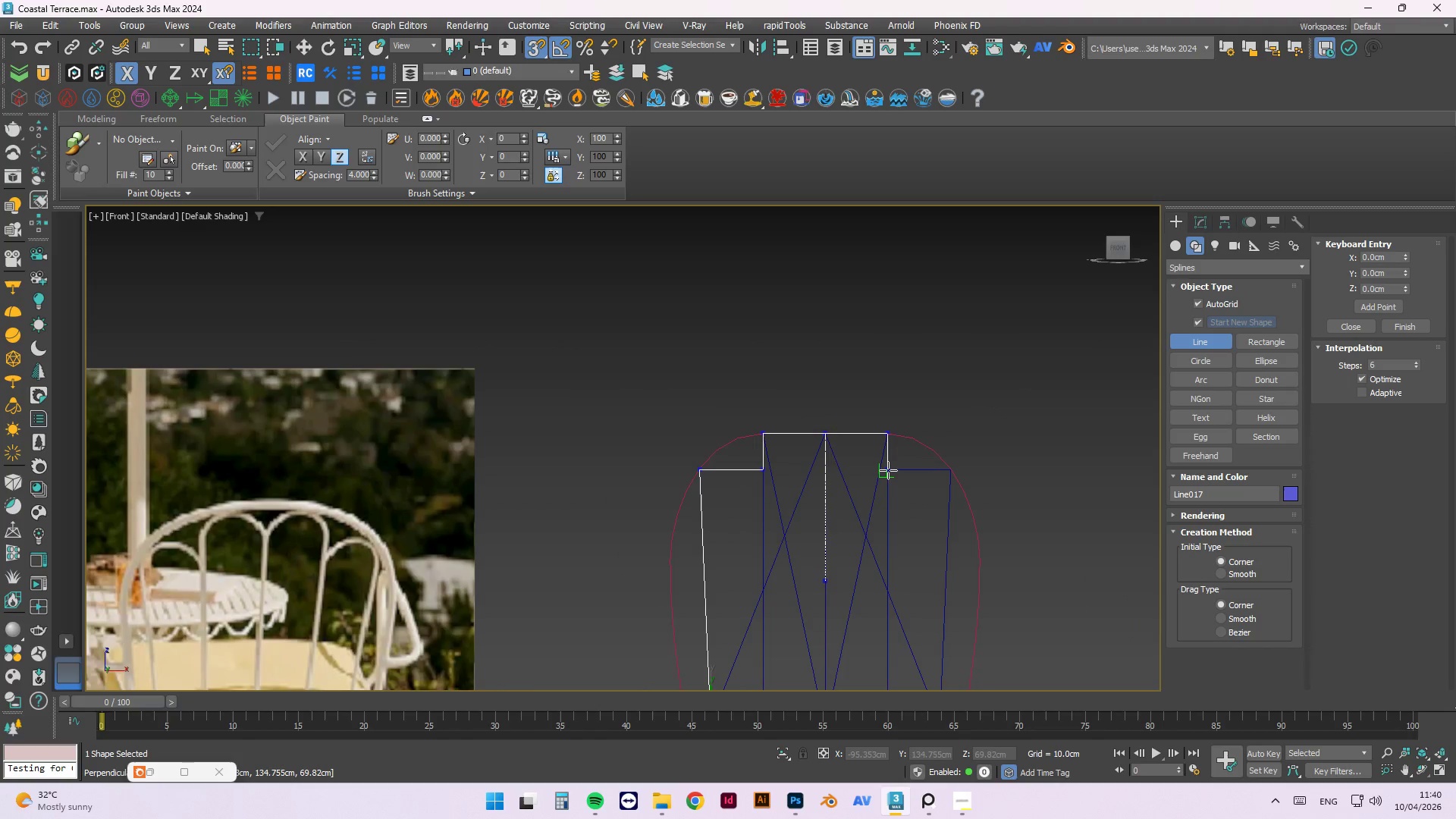 
scroll: coordinate [896, 469], scroll_direction: up, amount: 3.0
 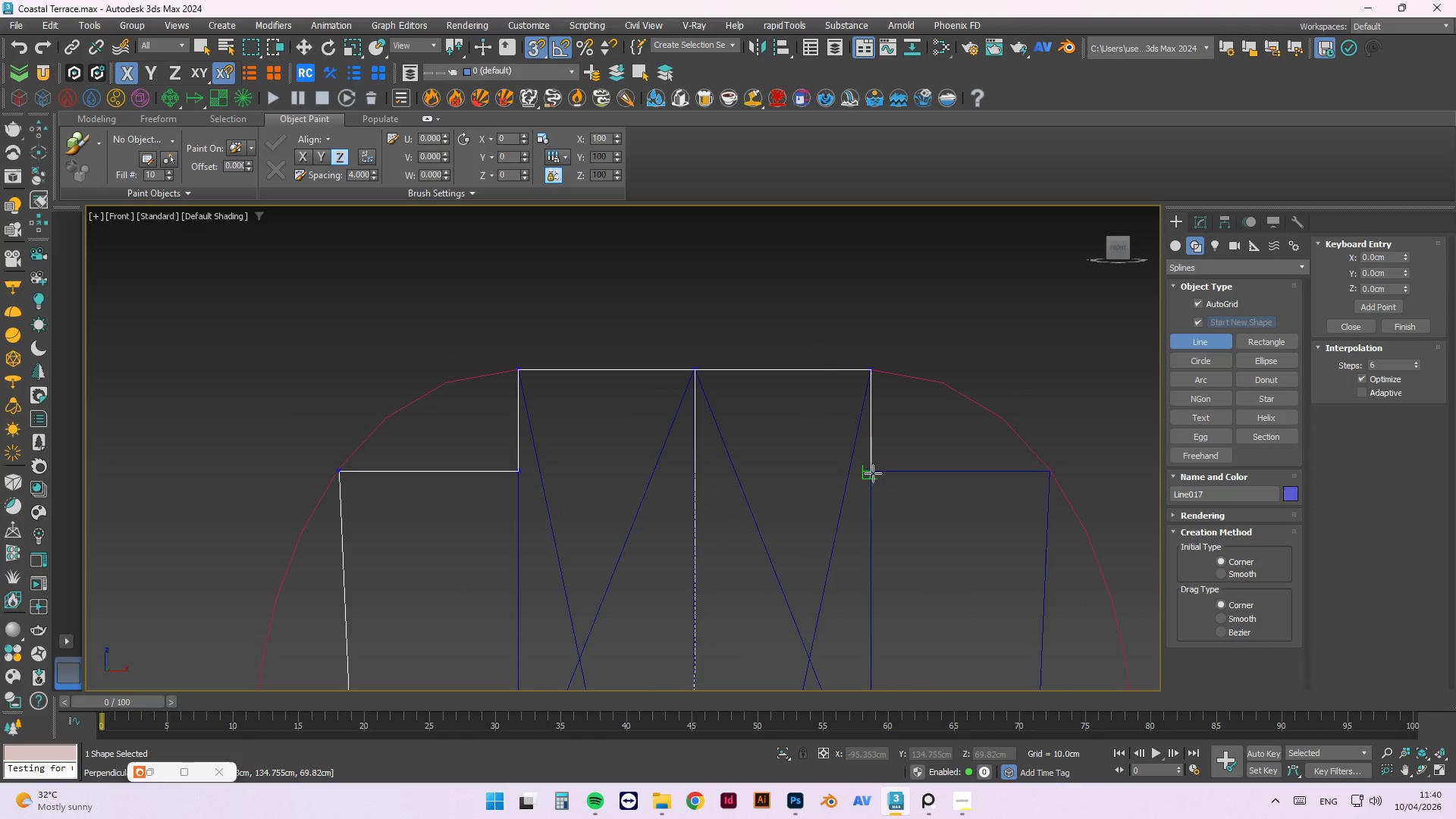 
left_click([871, 472])
 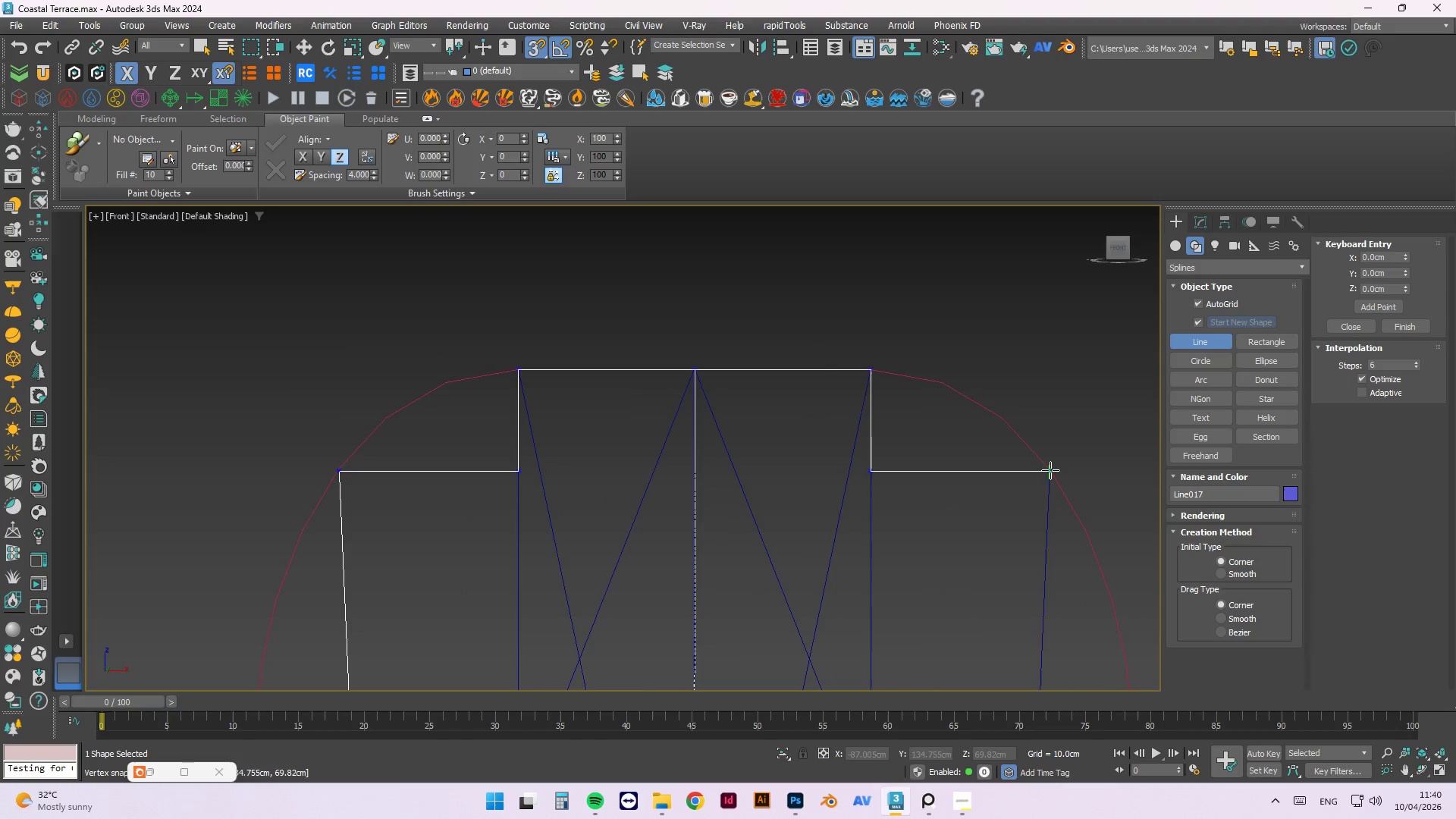 
scroll: coordinate [1049, 472], scroll_direction: down, amount: 3.0
 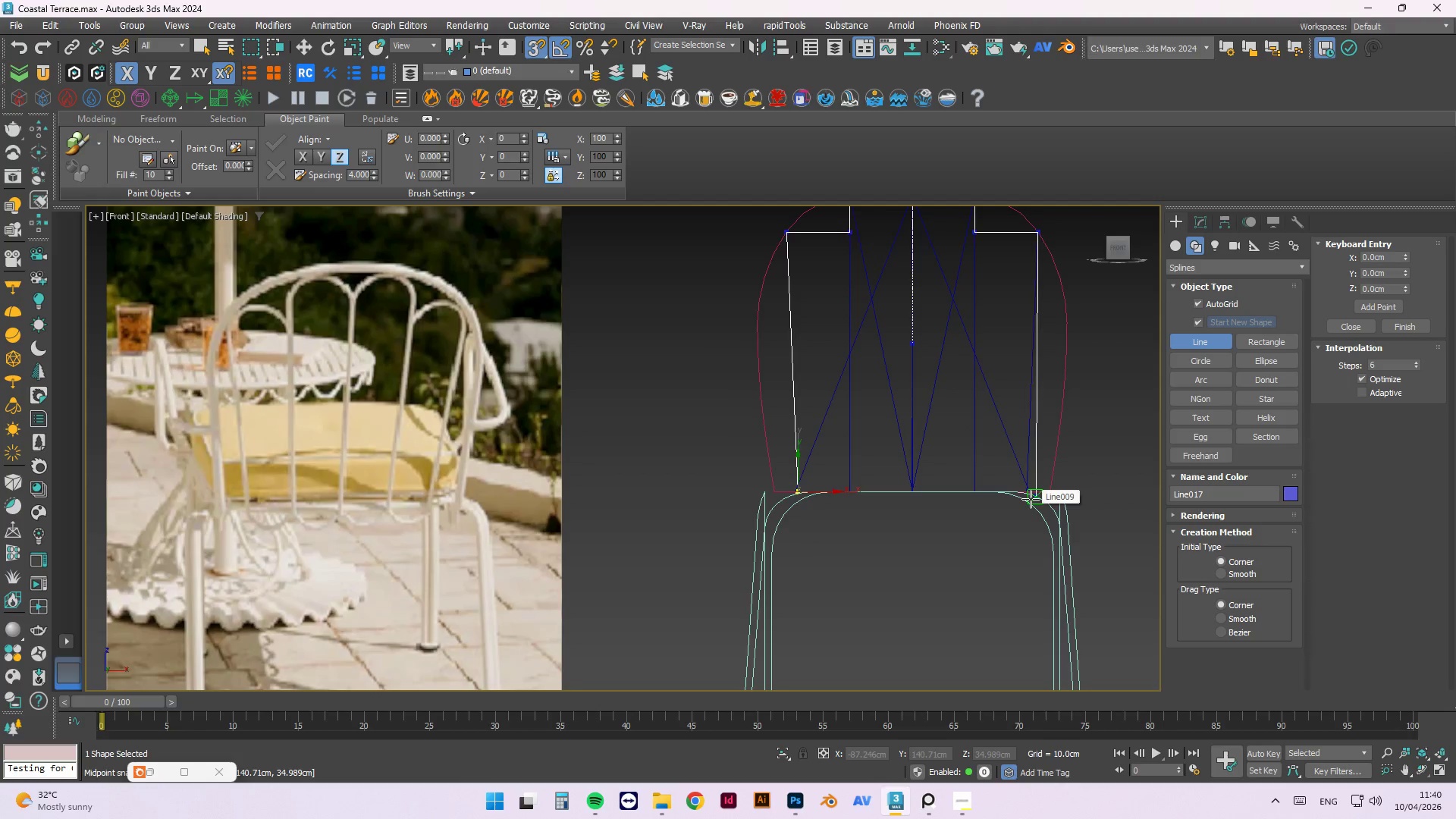 
wait(11.64)
 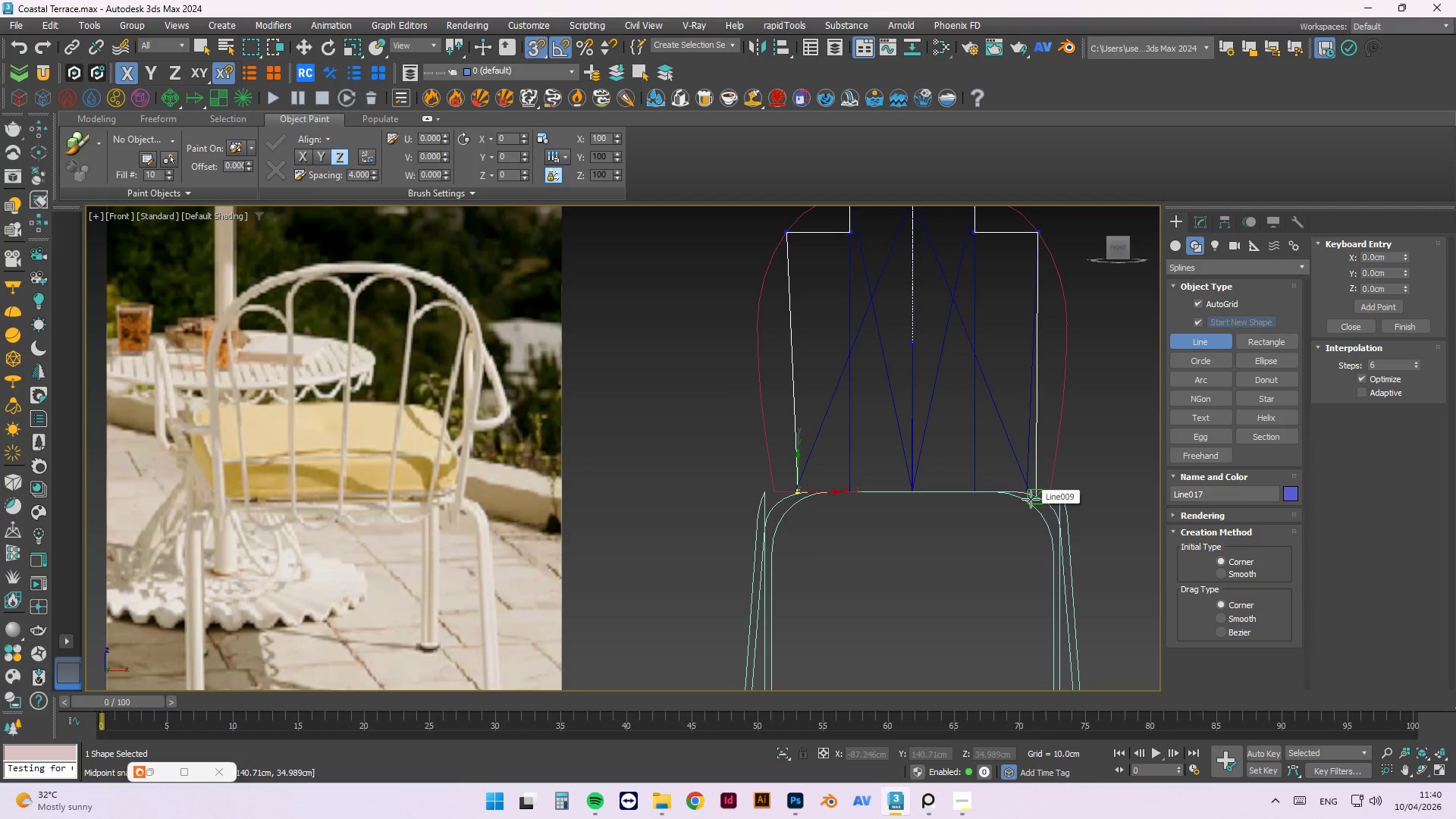 
scroll: coordinate [1021, 517], scroll_direction: up, amount: 6.0
 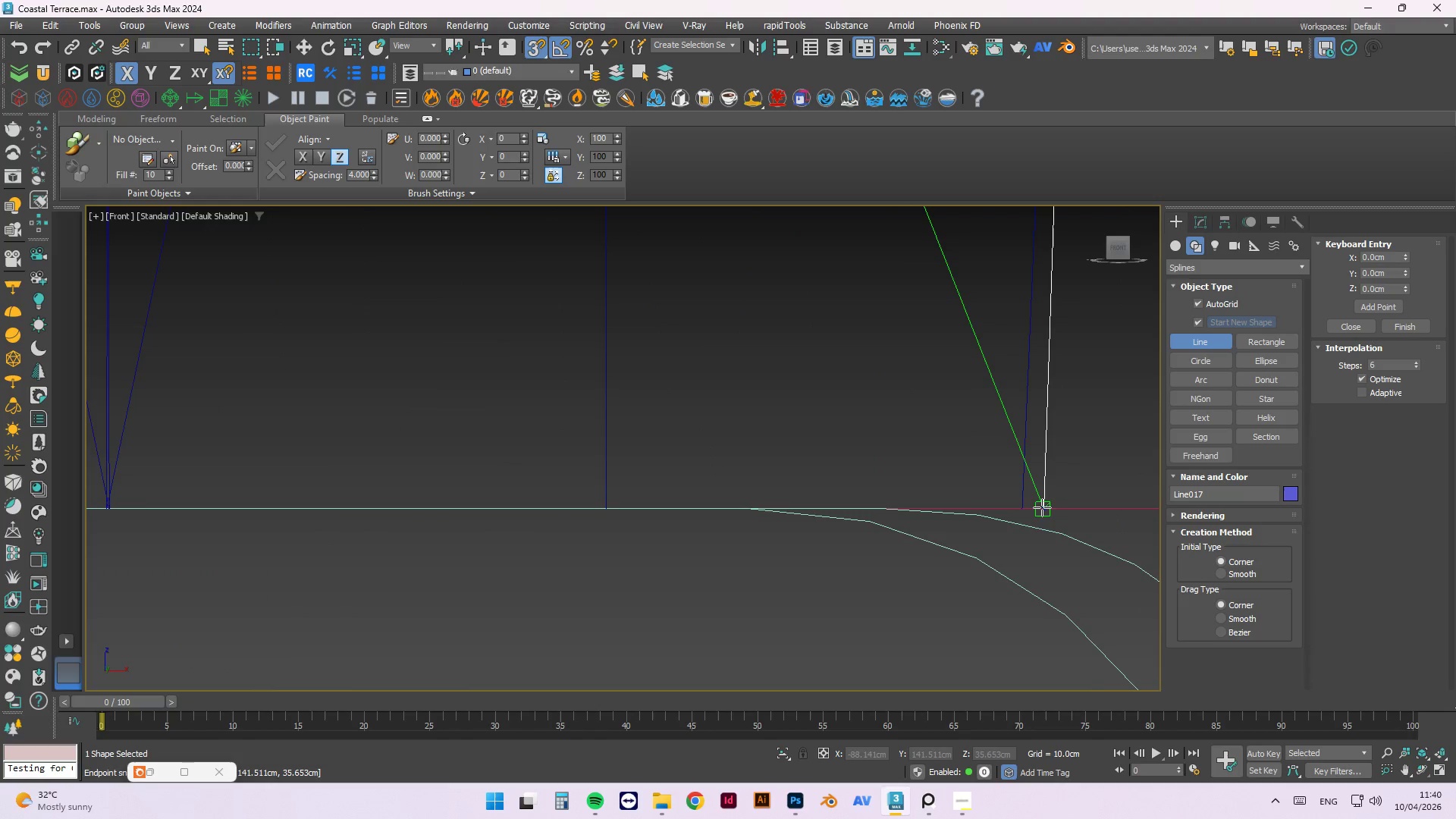 
left_click([1042, 507])
 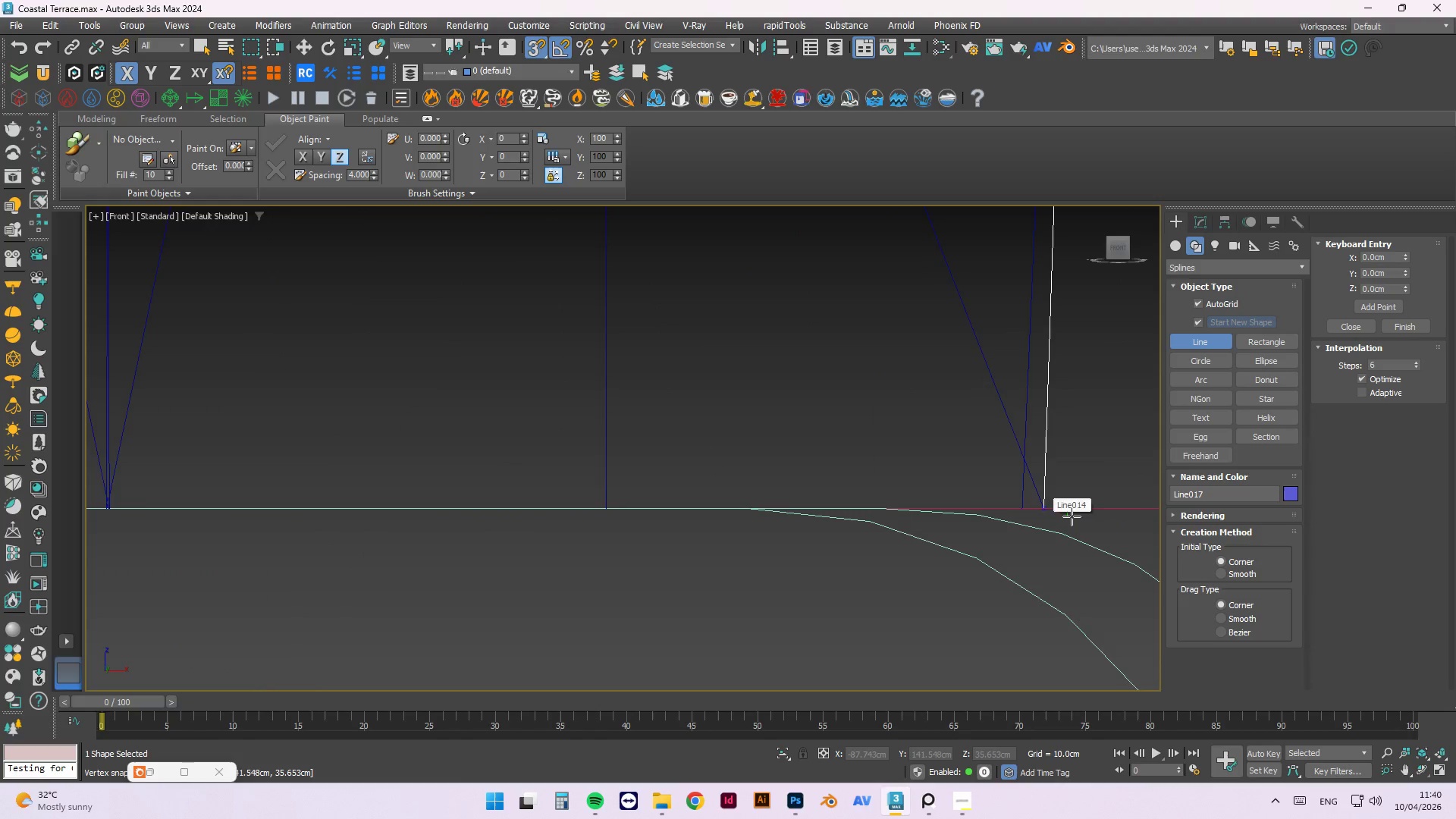 
scroll: coordinate [1072, 517], scroll_direction: down, amount: 3.0
 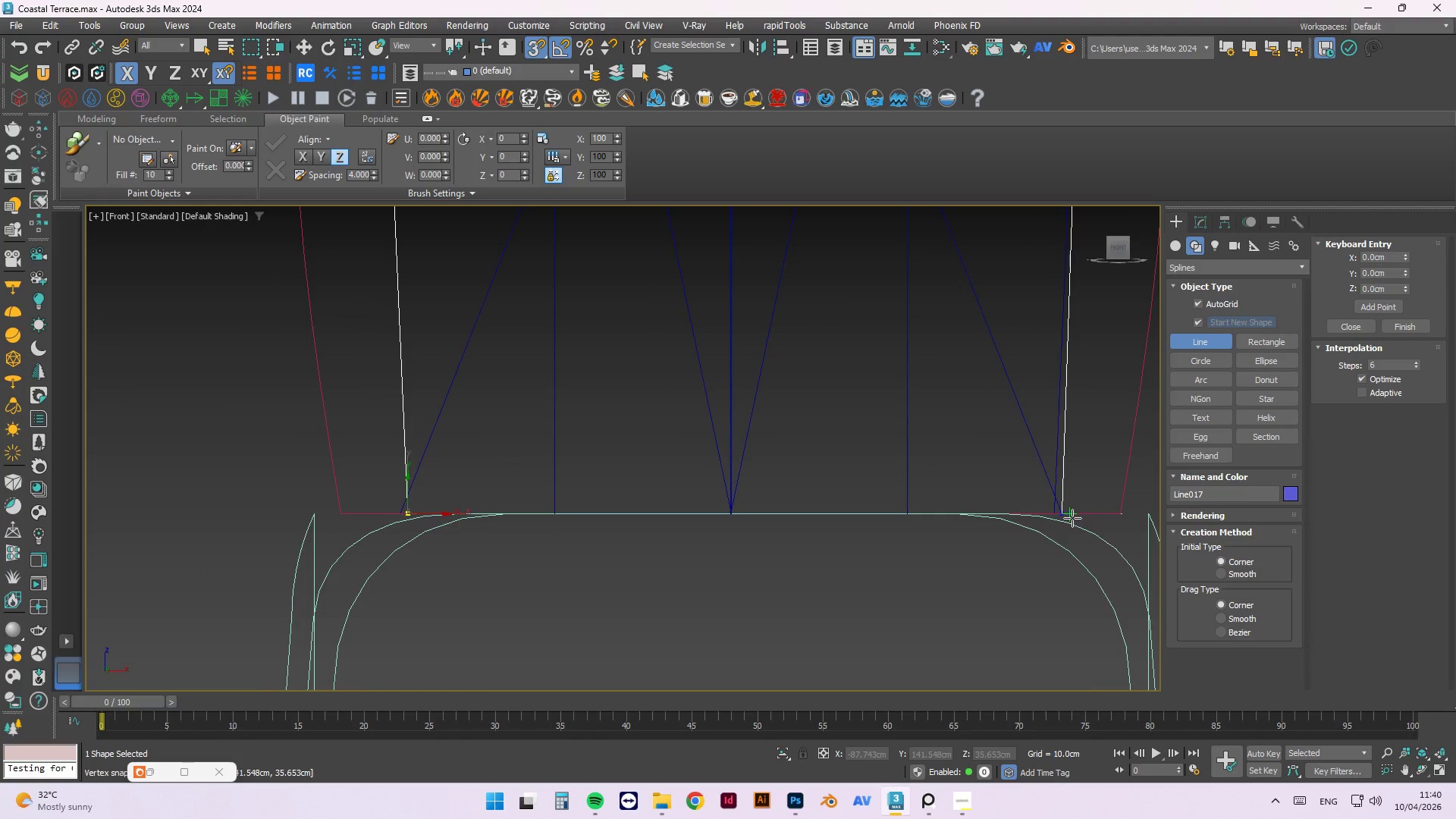 
key(Control+Z)
 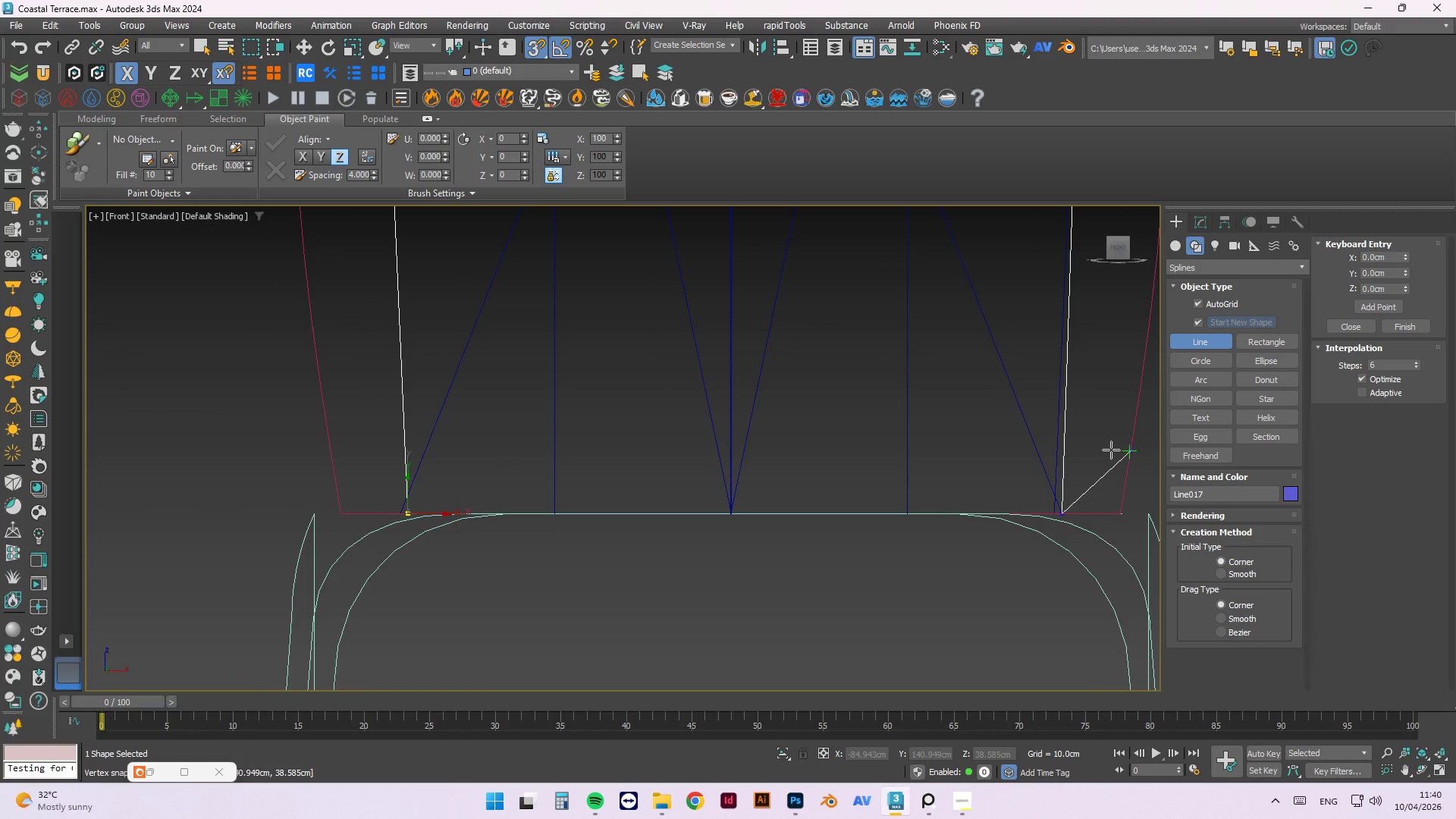 
key(Escape)
 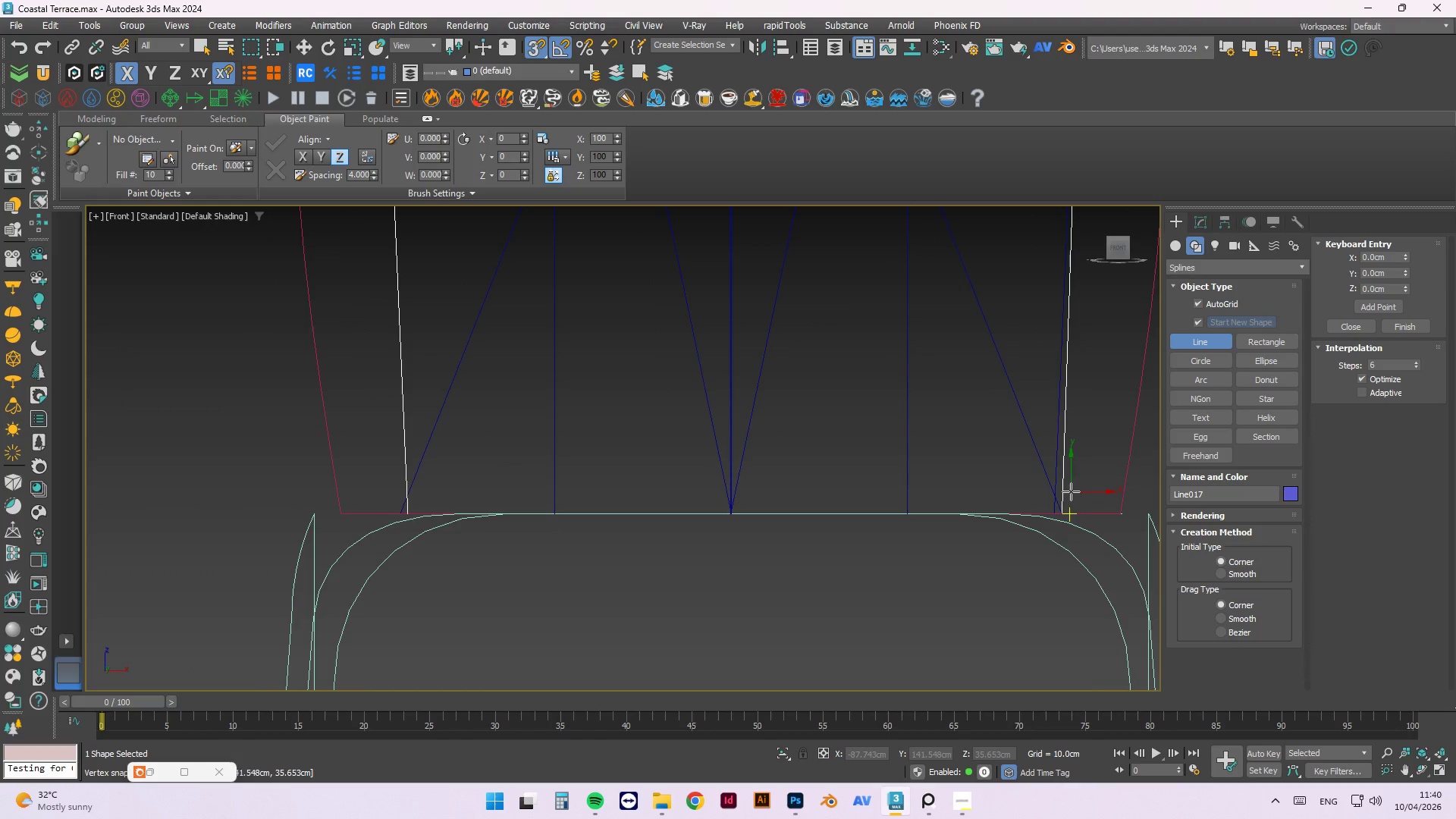 
scroll: coordinate [1062, 571], scroll_direction: down, amount: 5.0
 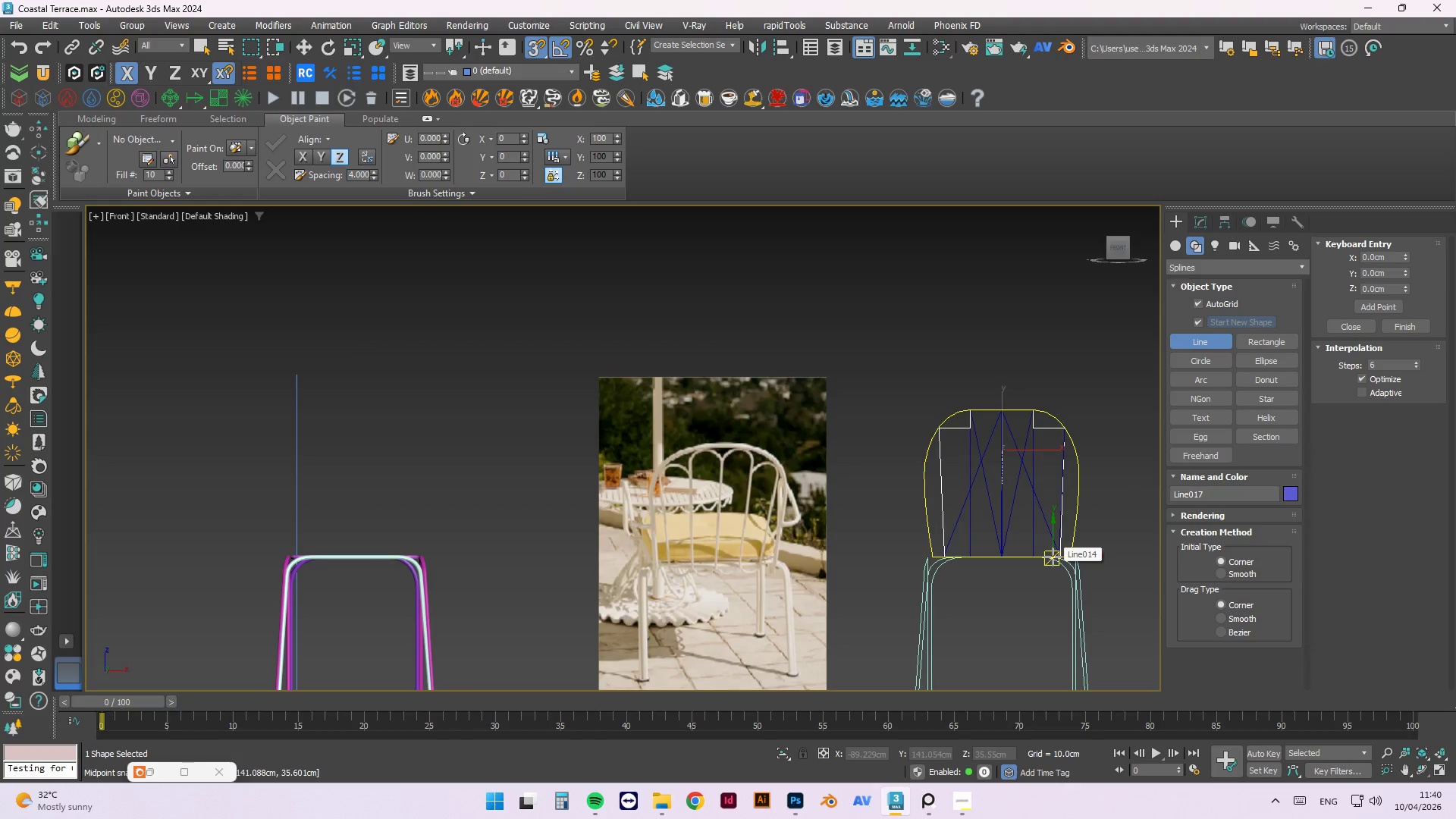 
wait(8.28)
 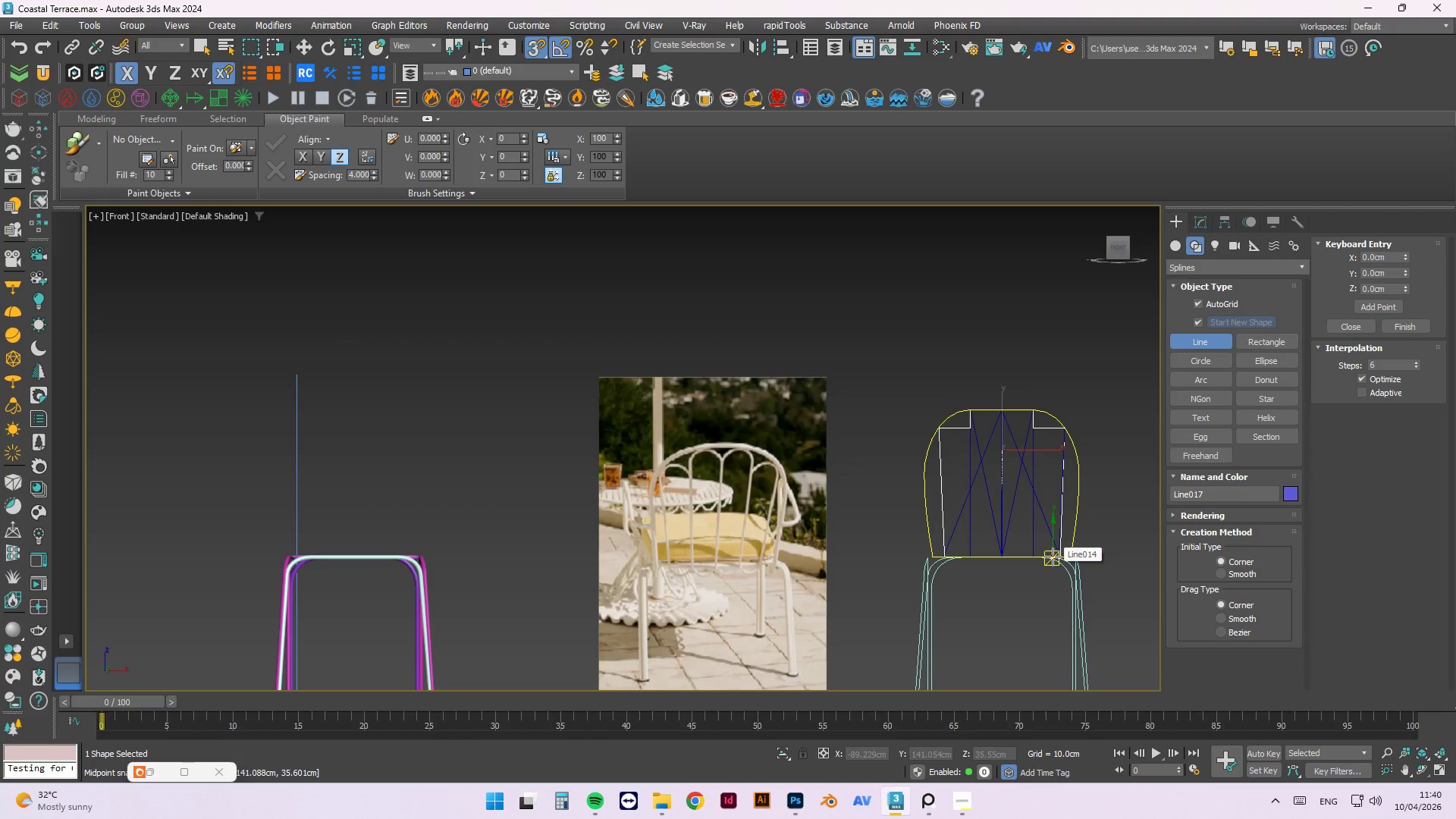 
scroll: coordinate [648, 551], scroll_direction: up, amount: 2.0
 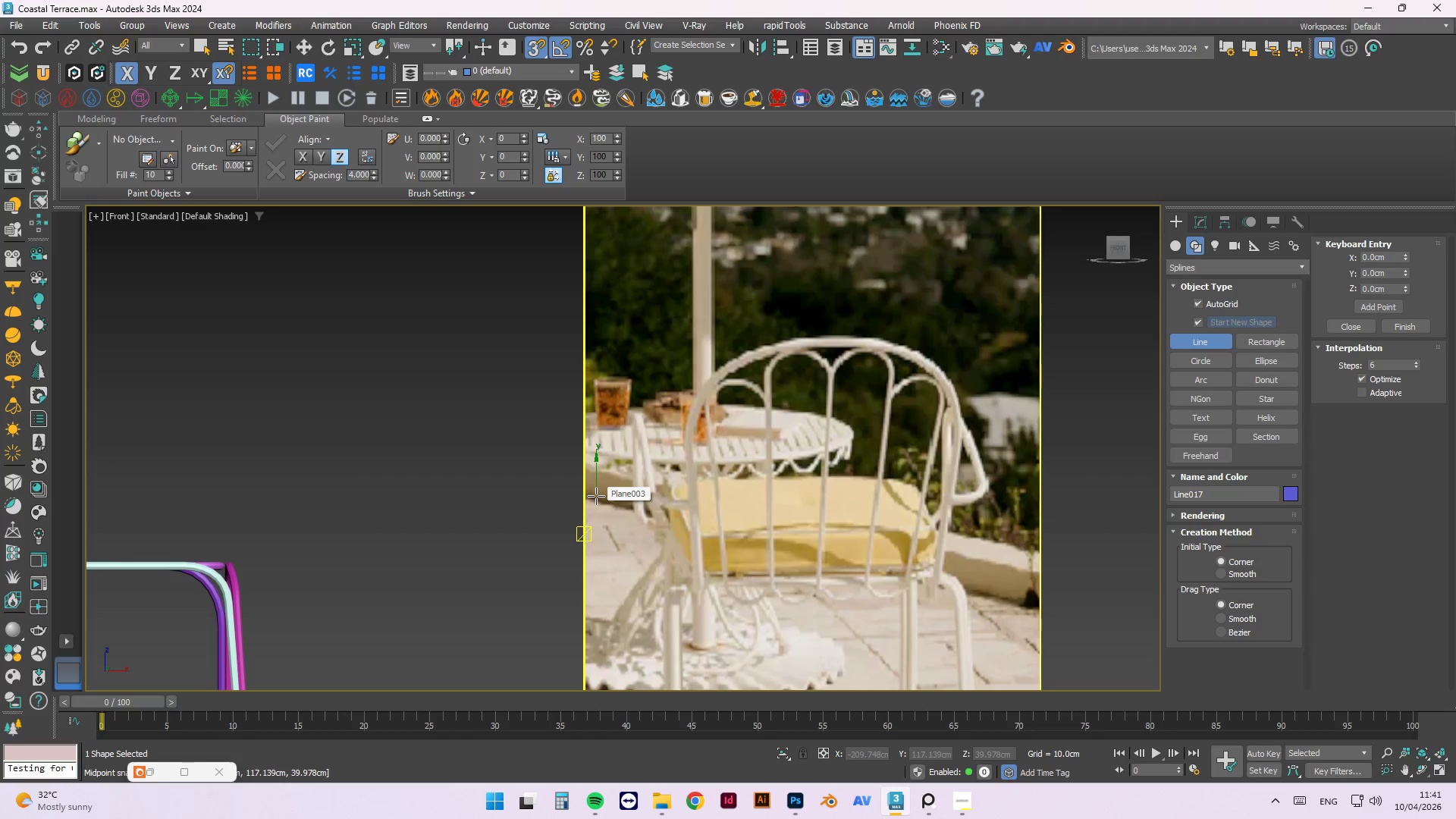 
wait(12.83)
 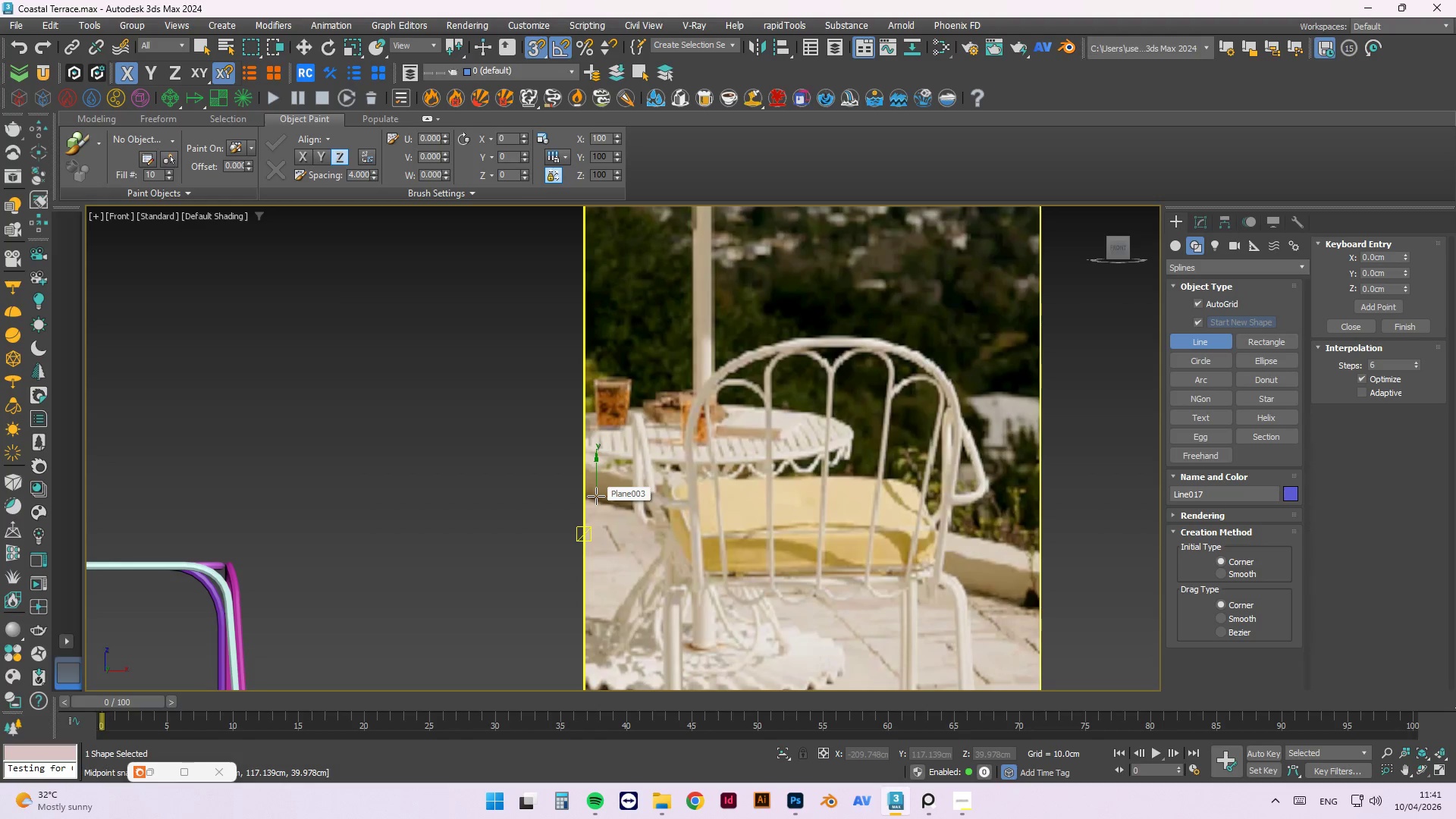 
scroll: coordinate [640, 510], scroll_direction: down, amount: 3.0
 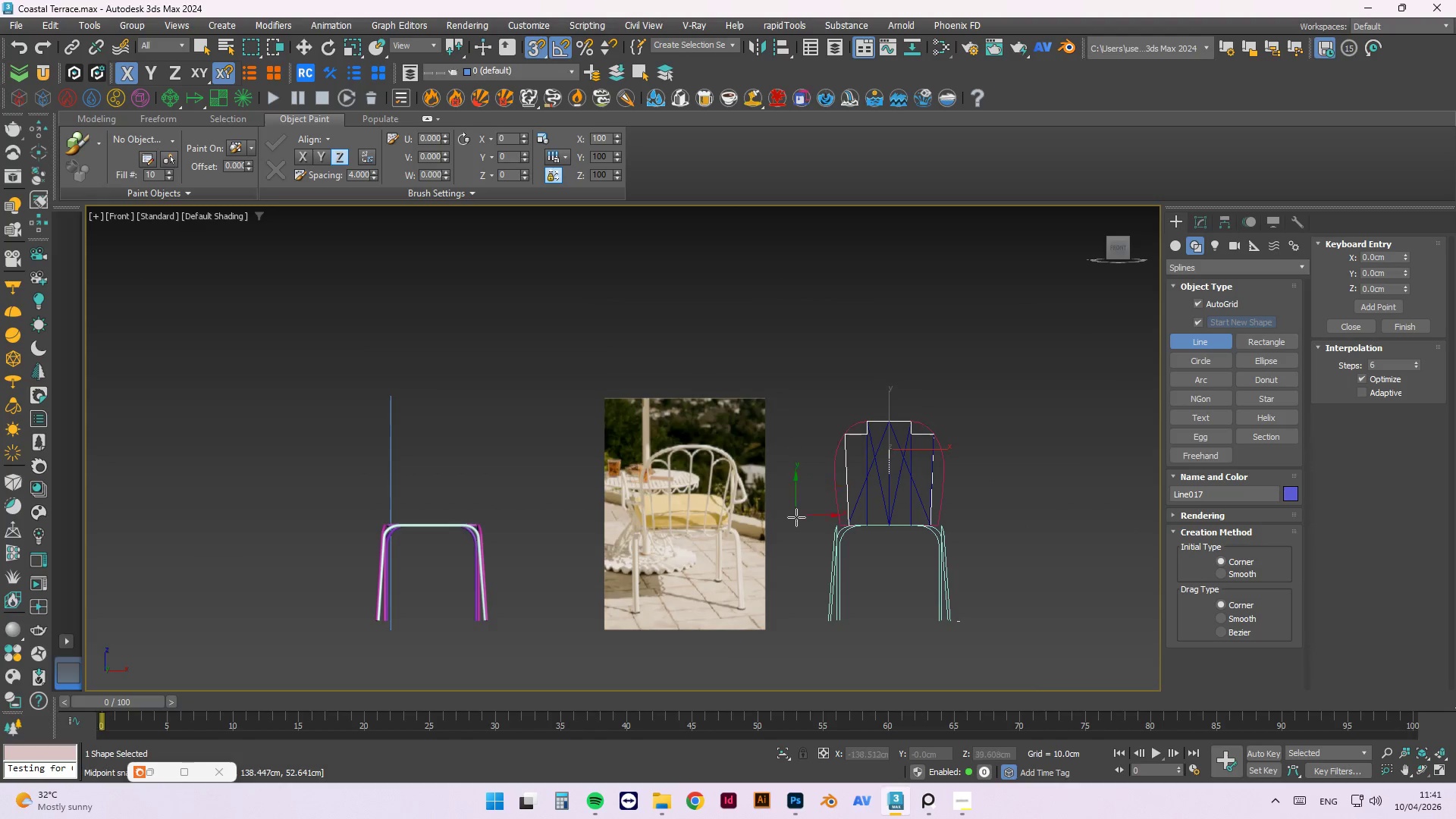 
scroll: coordinate [659, 538], scroll_direction: up, amount: 3.0
 